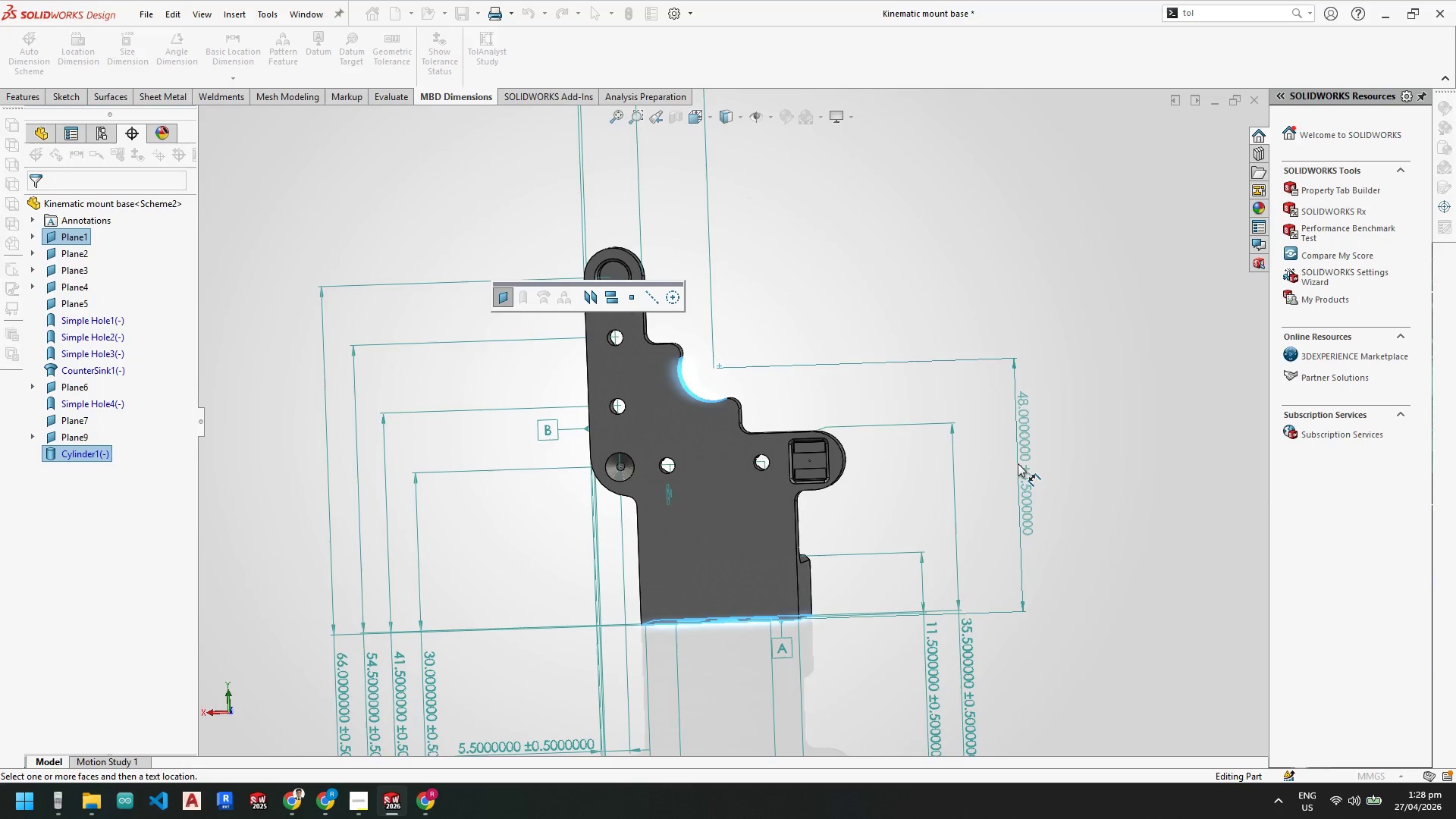 
left_click([1016, 476])
 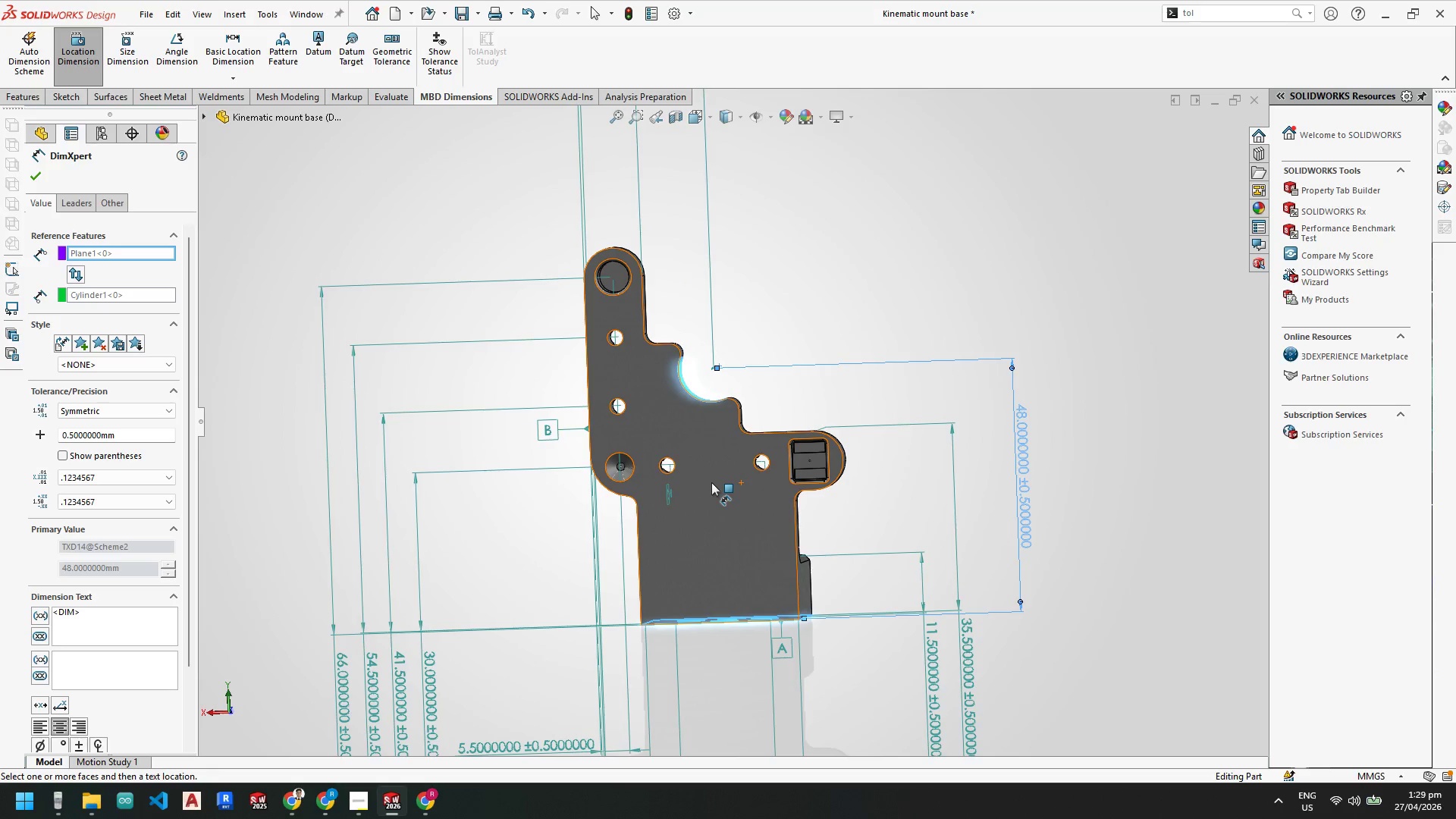 
key(Escape)
 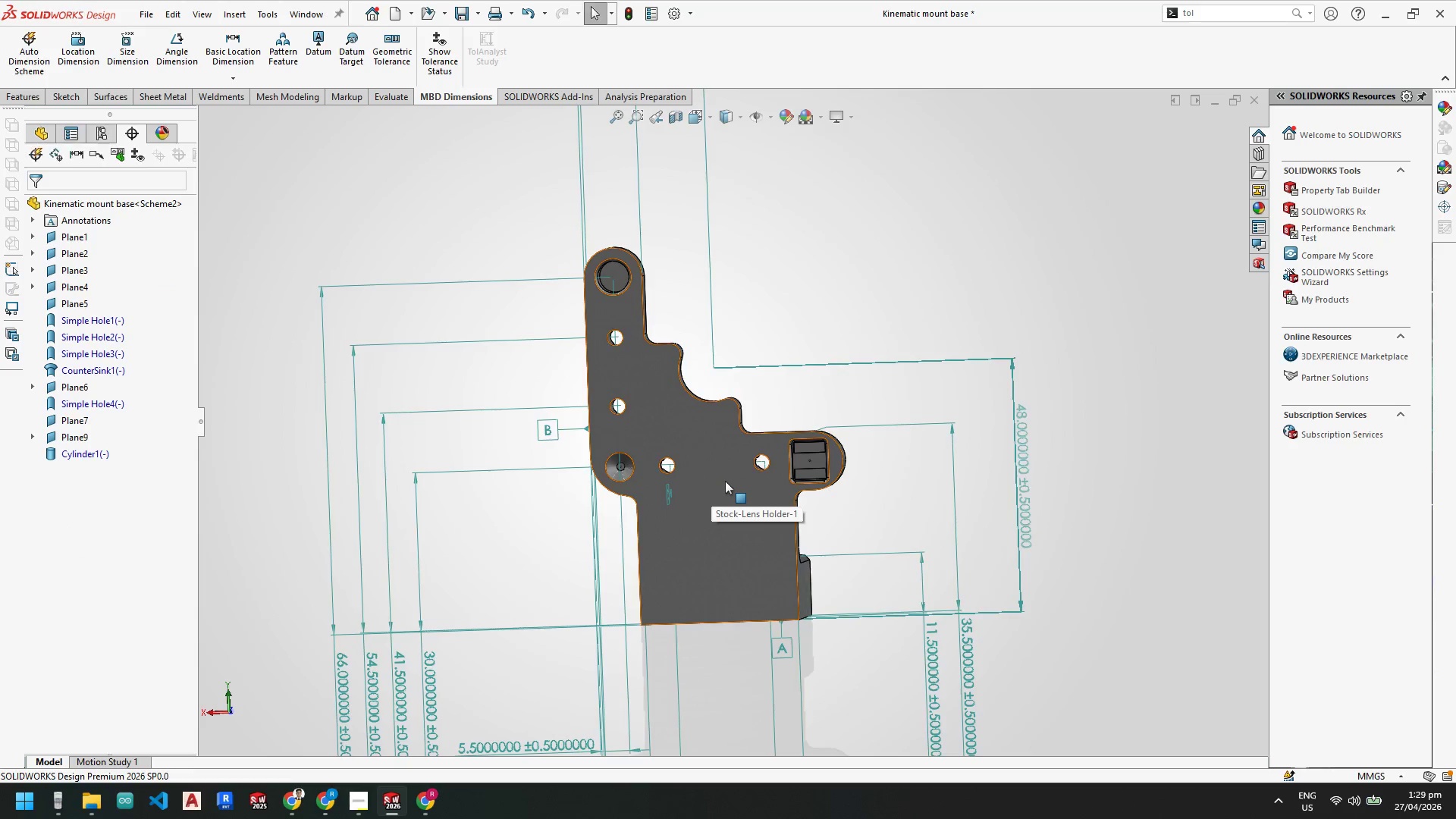 
key(Space)
 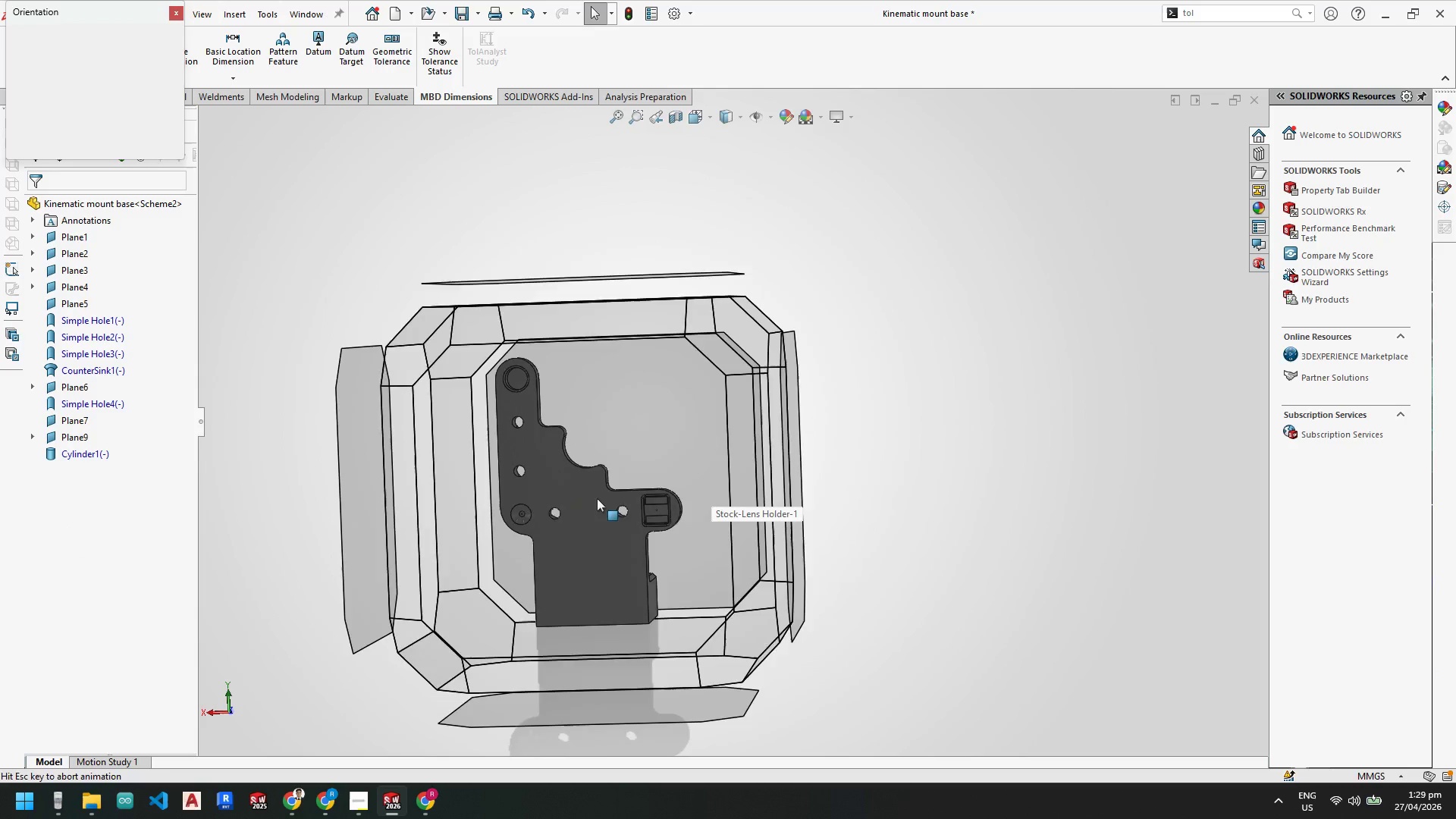 
left_click([583, 499])
 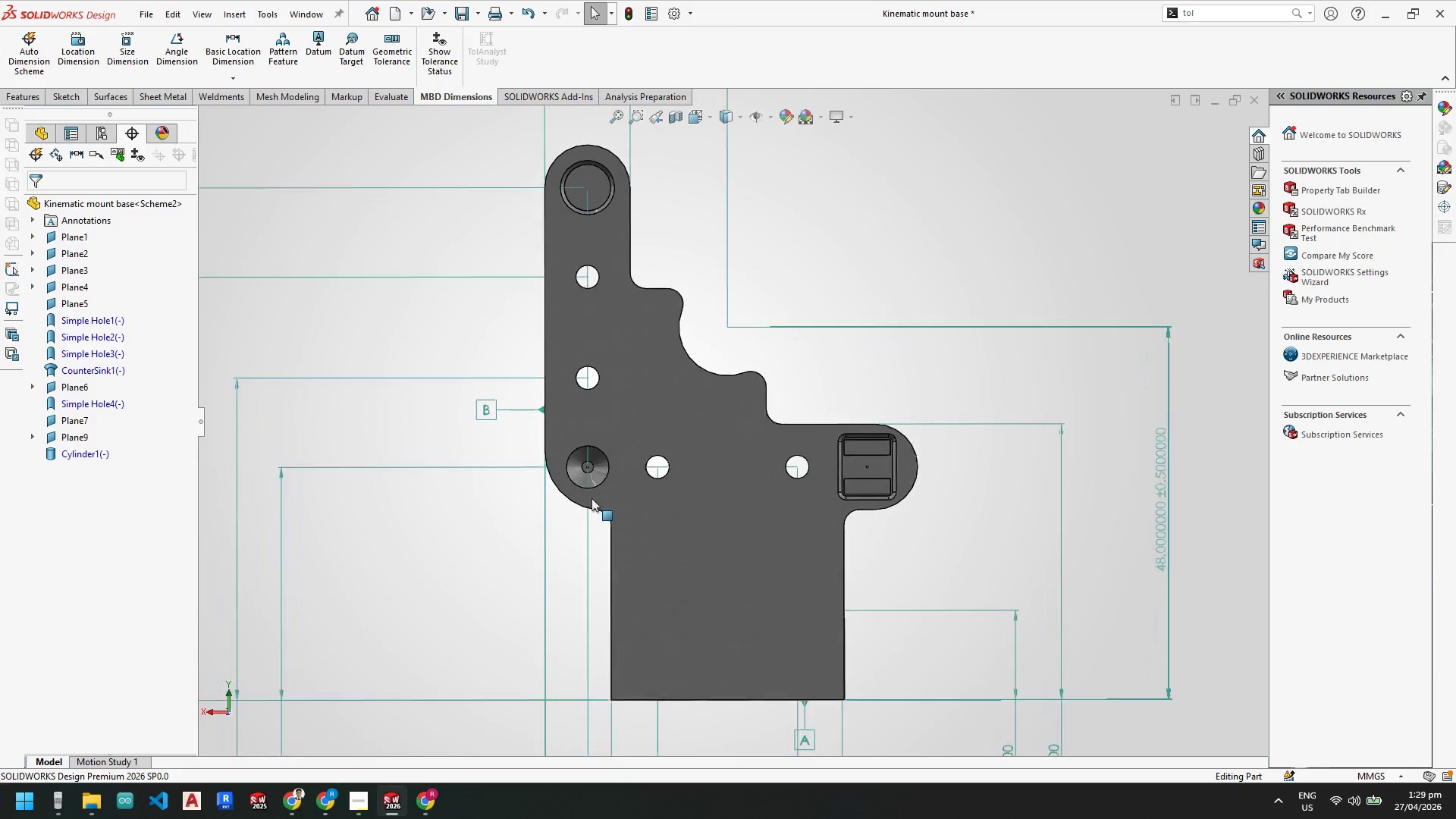 
scroll: coordinate [917, 505], scroll_direction: up, amount: 3.0
 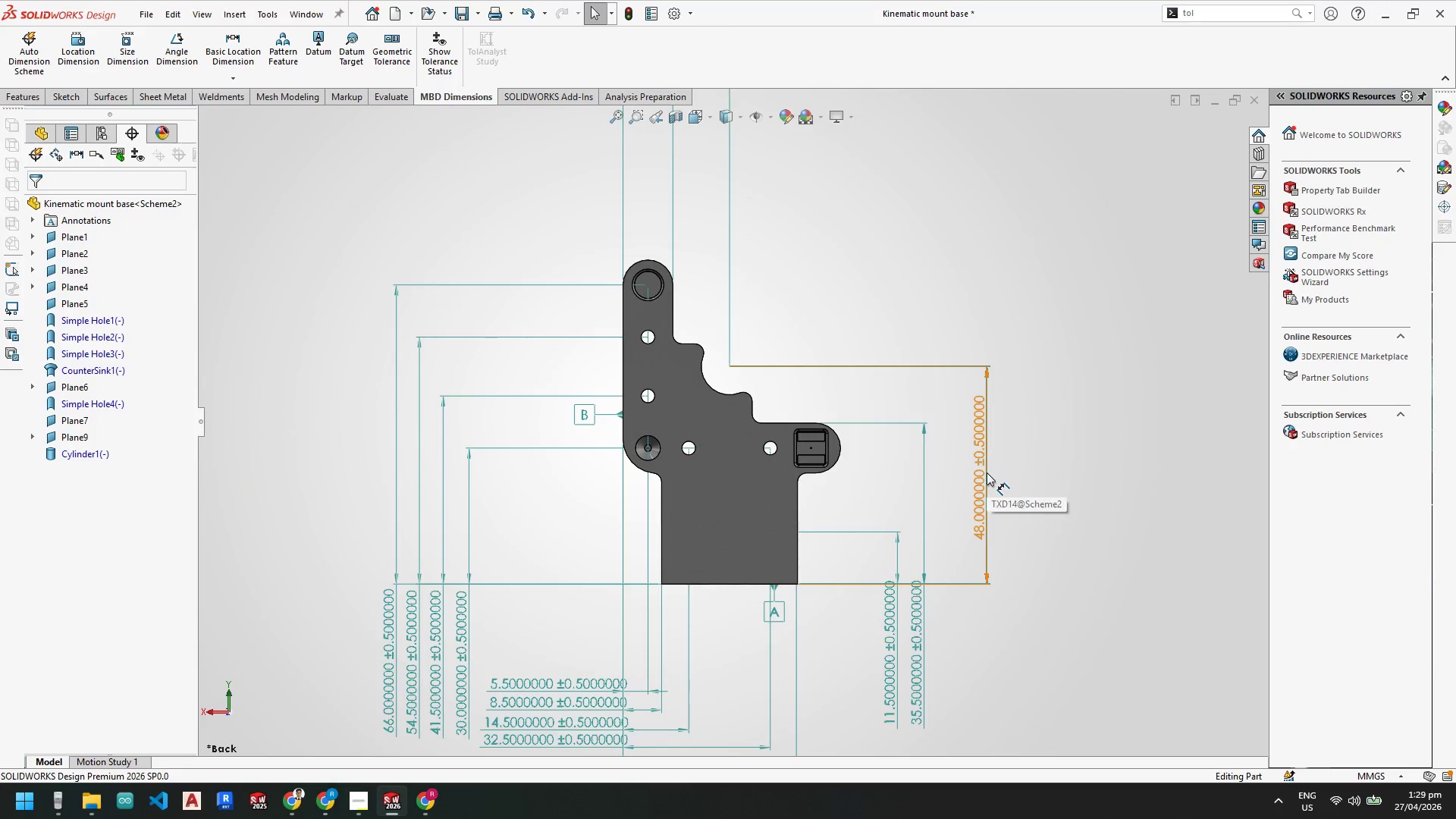 
left_click_drag(start_coordinate=[987, 472], to_coordinate=[962, 667])
 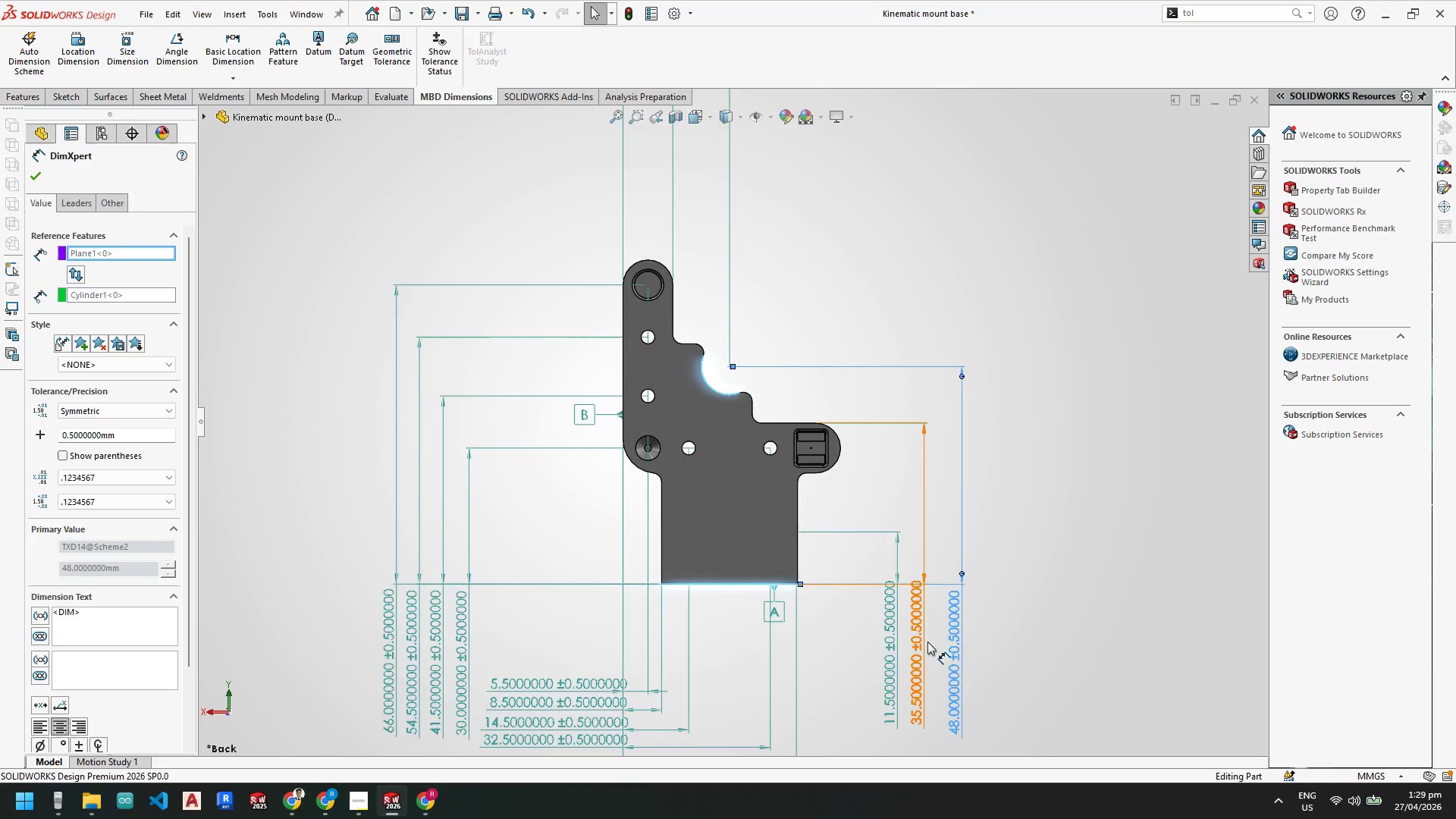 
scroll: coordinate [825, 582], scroll_direction: down, amount: 2.0
 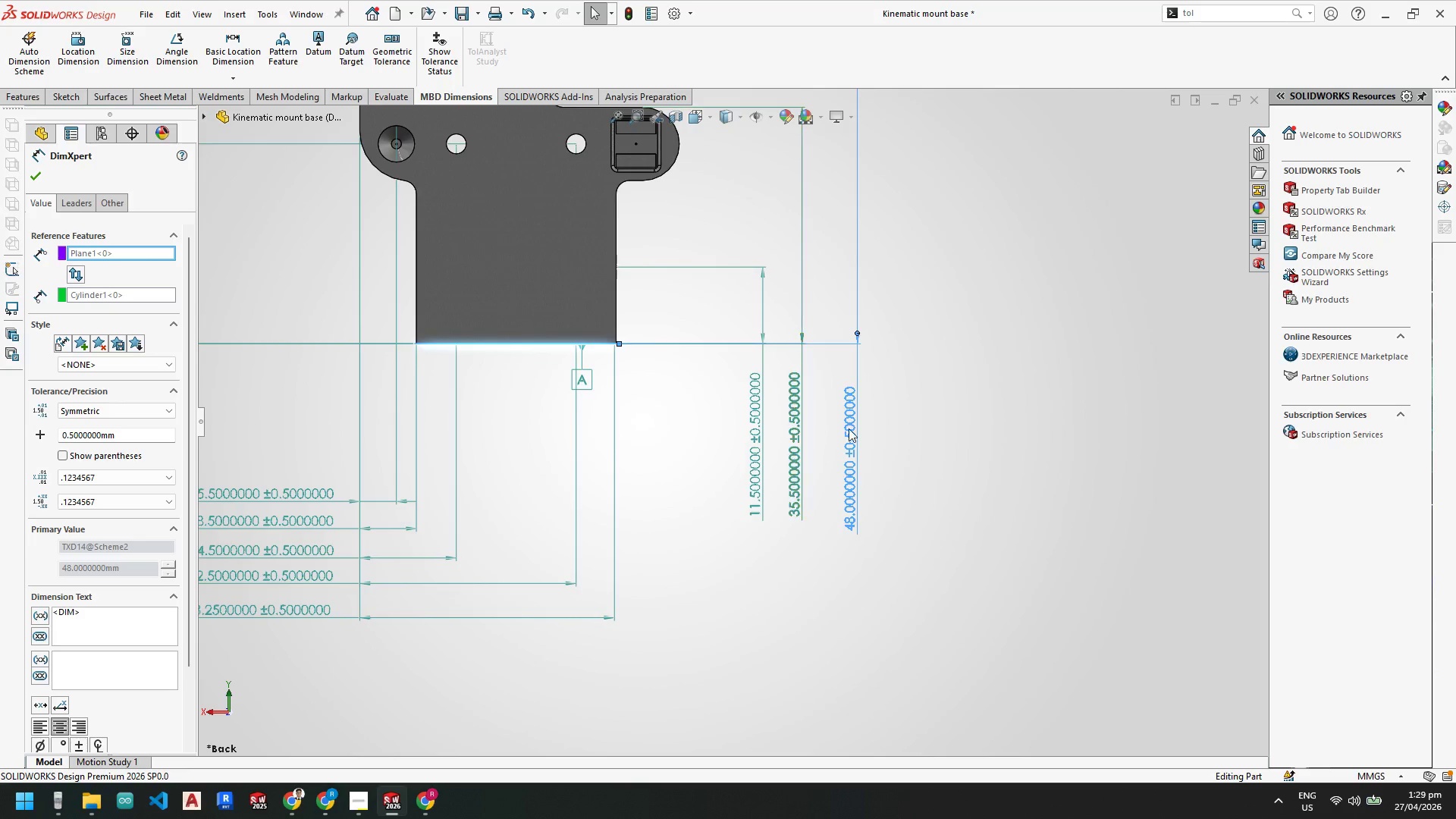 
left_click_drag(start_coordinate=[857, 431], to_coordinate=[852, 419])
 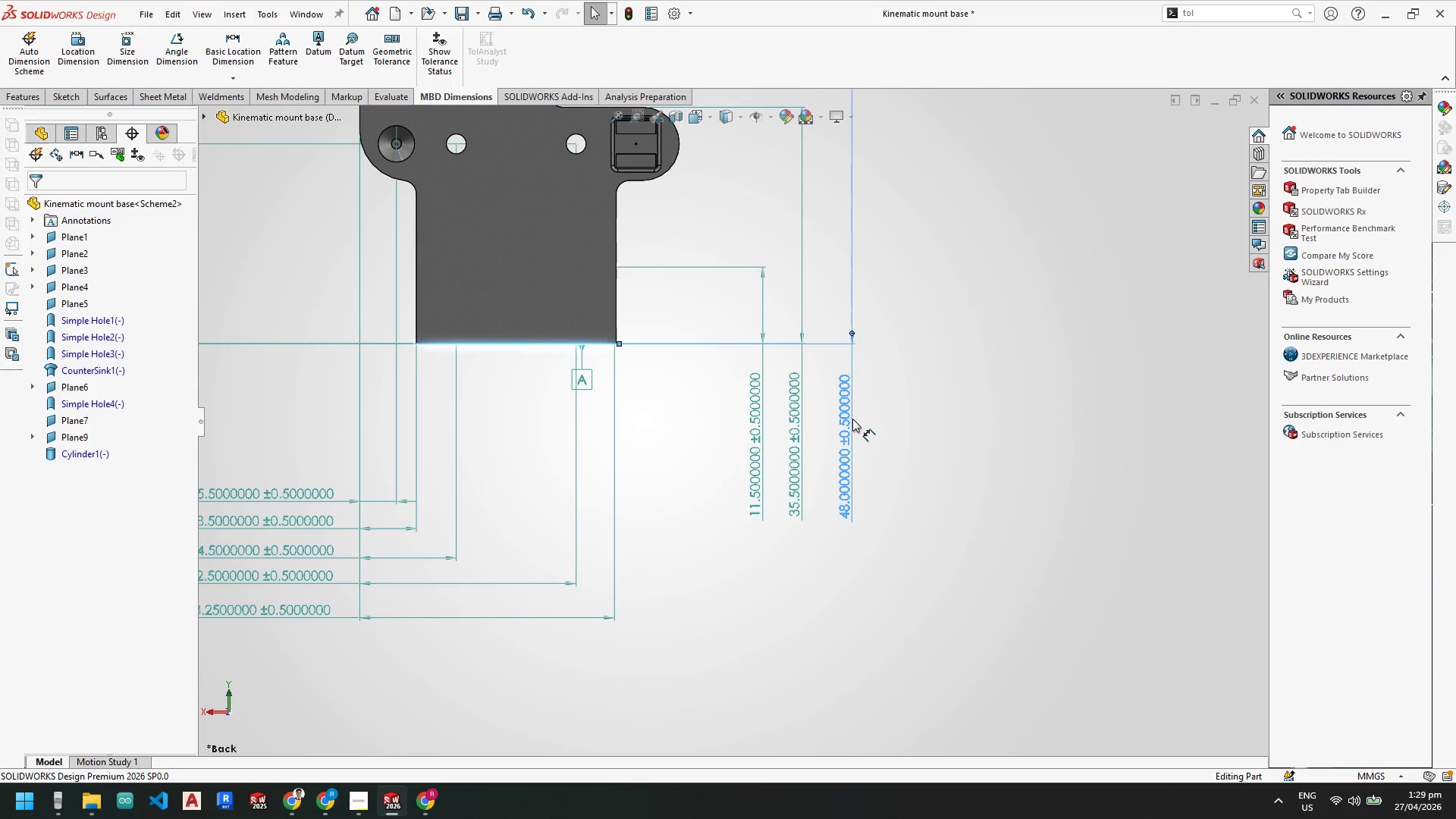 
key(Escape)
 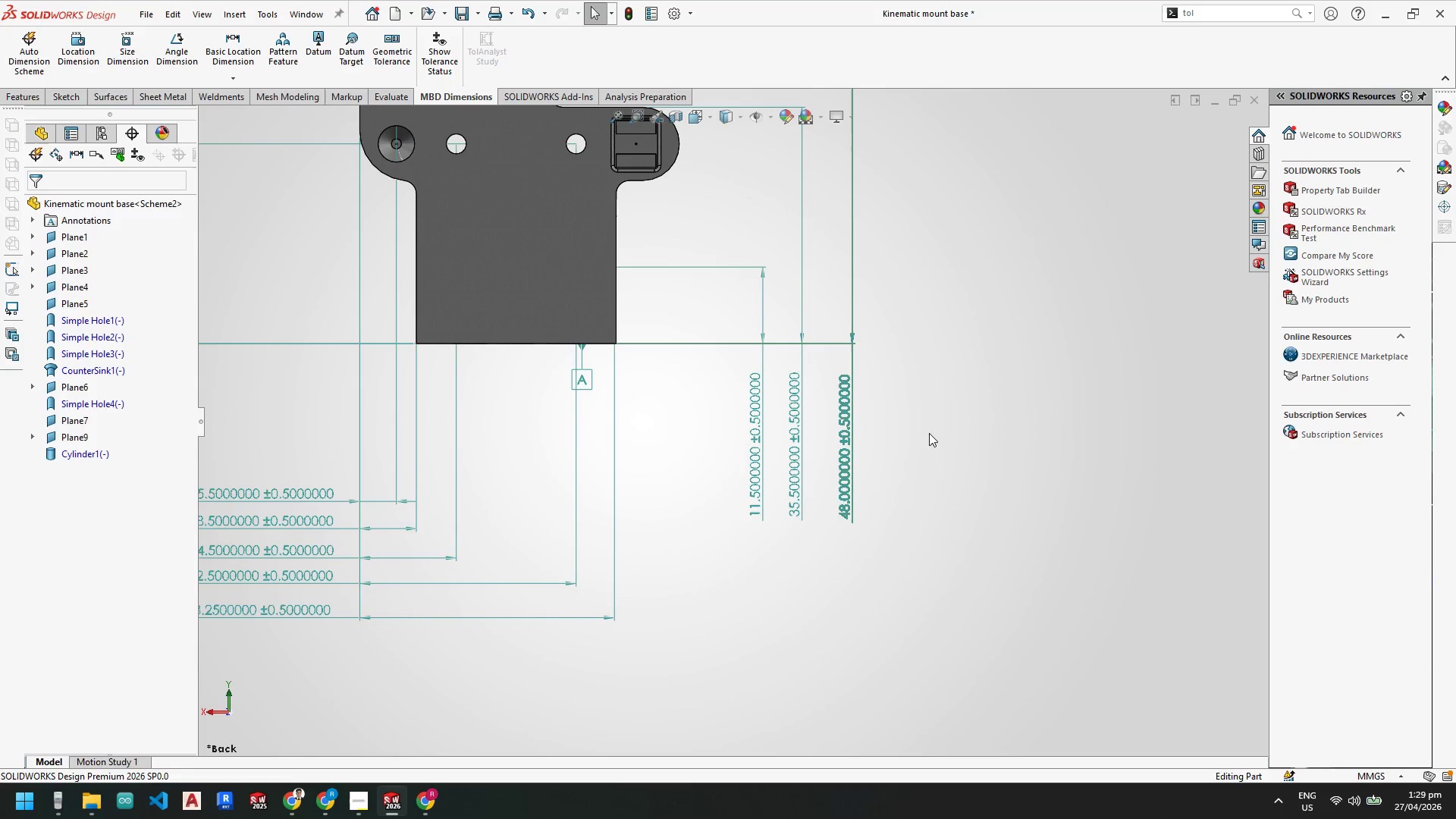 
key(Escape)
 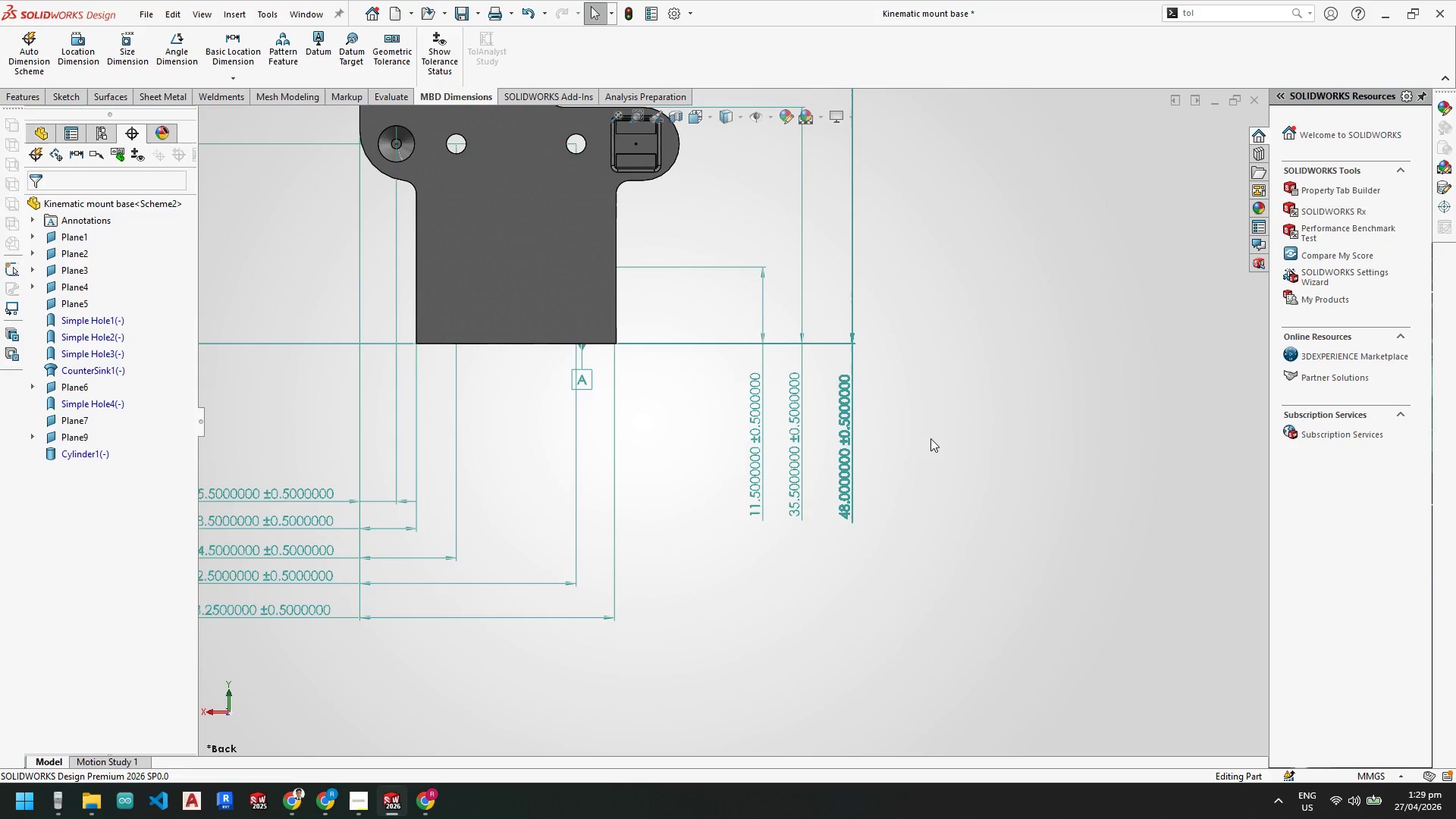 
key(Escape)
 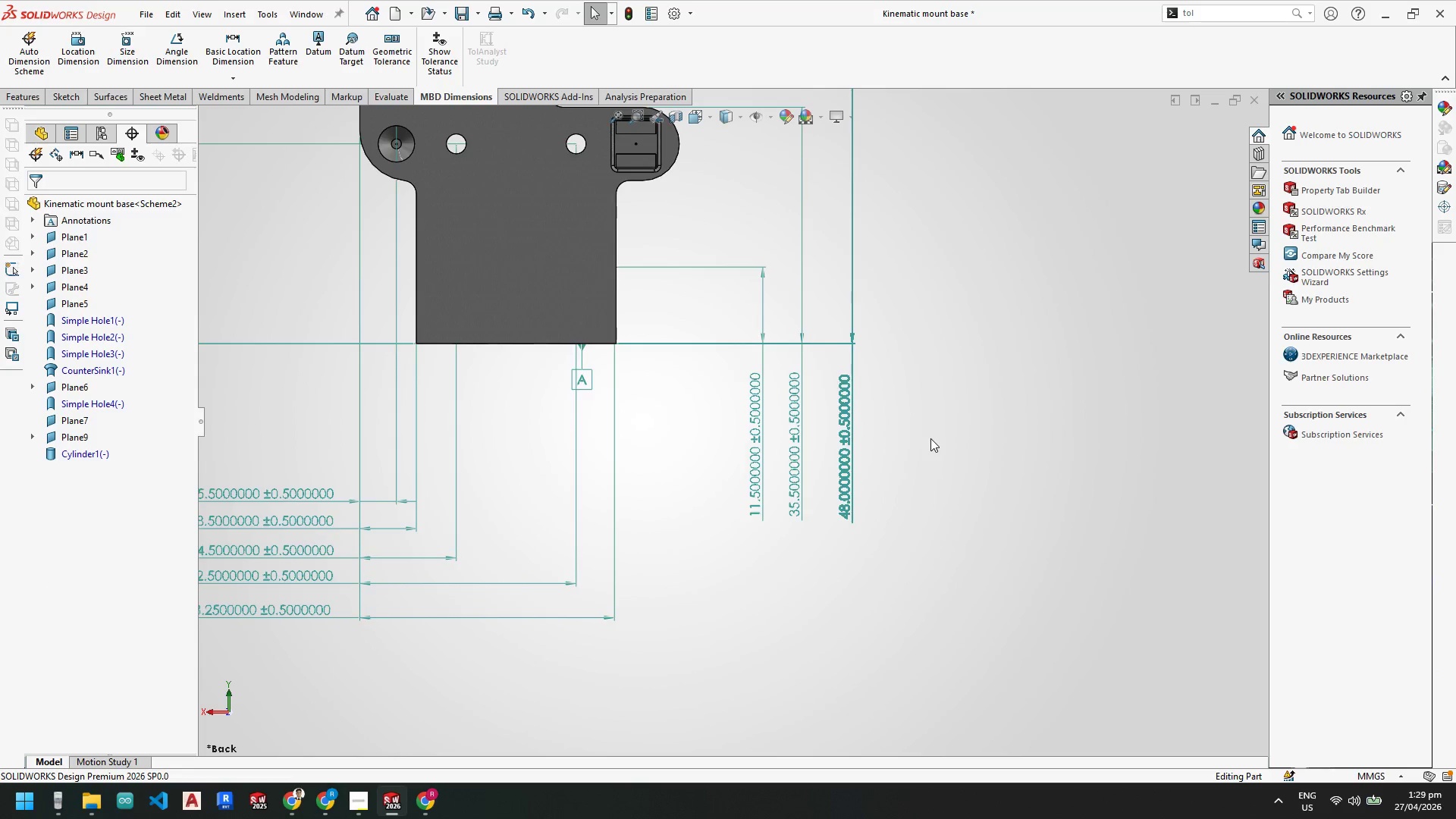 
scroll: coordinate [929, 438], scroll_direction: up, amount: 6.0
 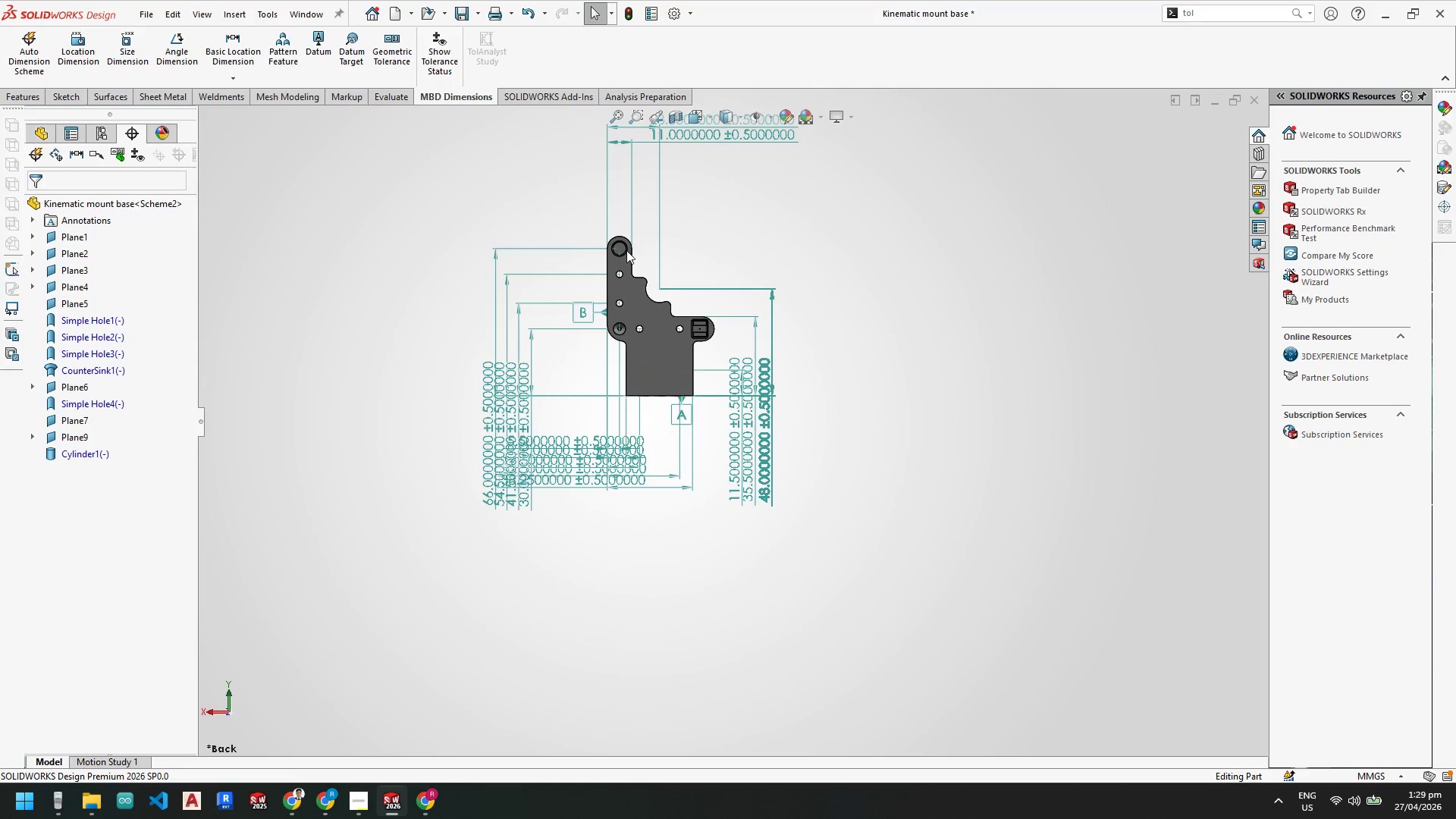 
scroll: coordinate [697, 457], scroll_direction: down, amount: 13.0
 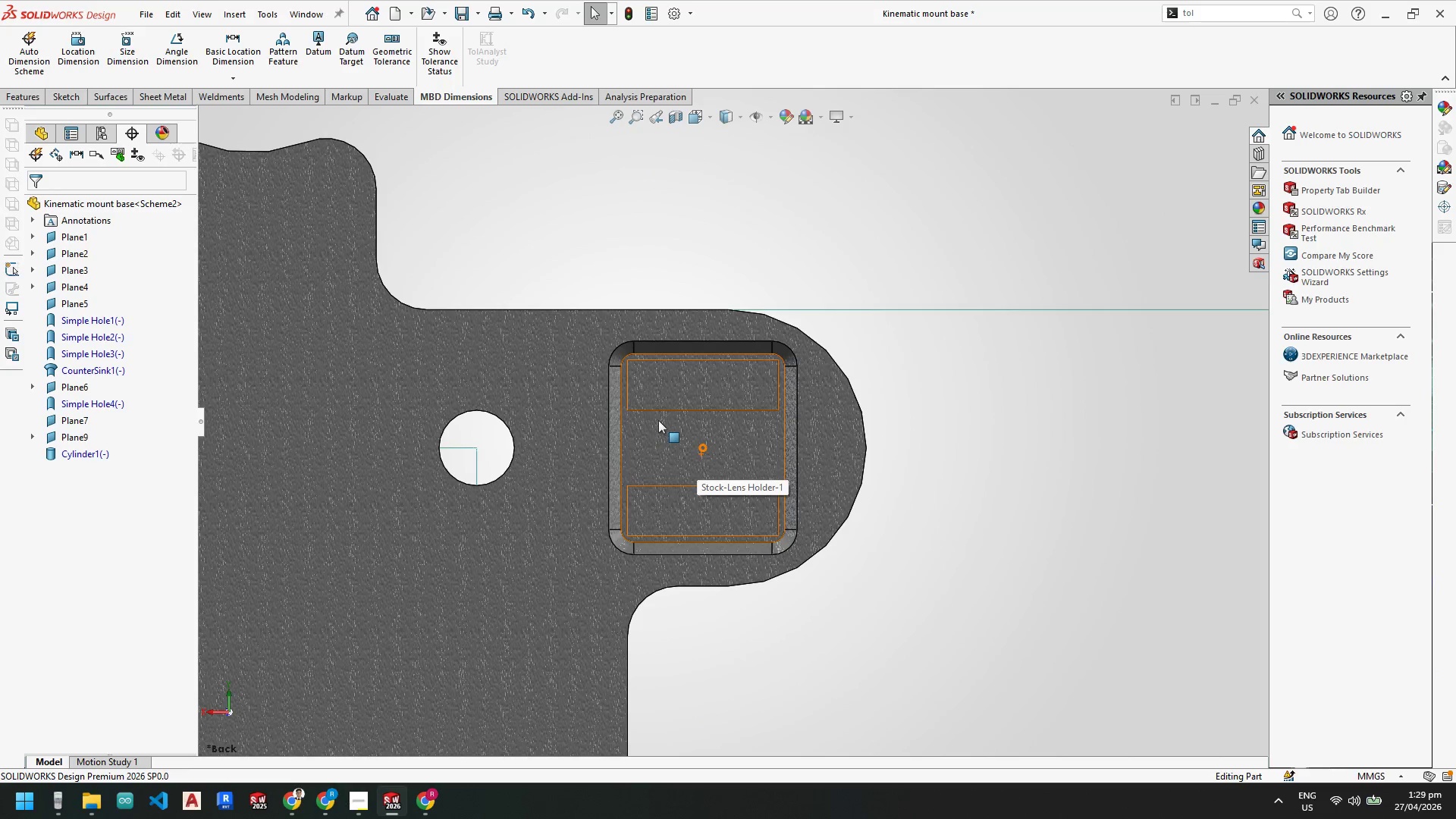 
scroll: coordinate [682, 445], scroll_direction: up, amount: 11.0
 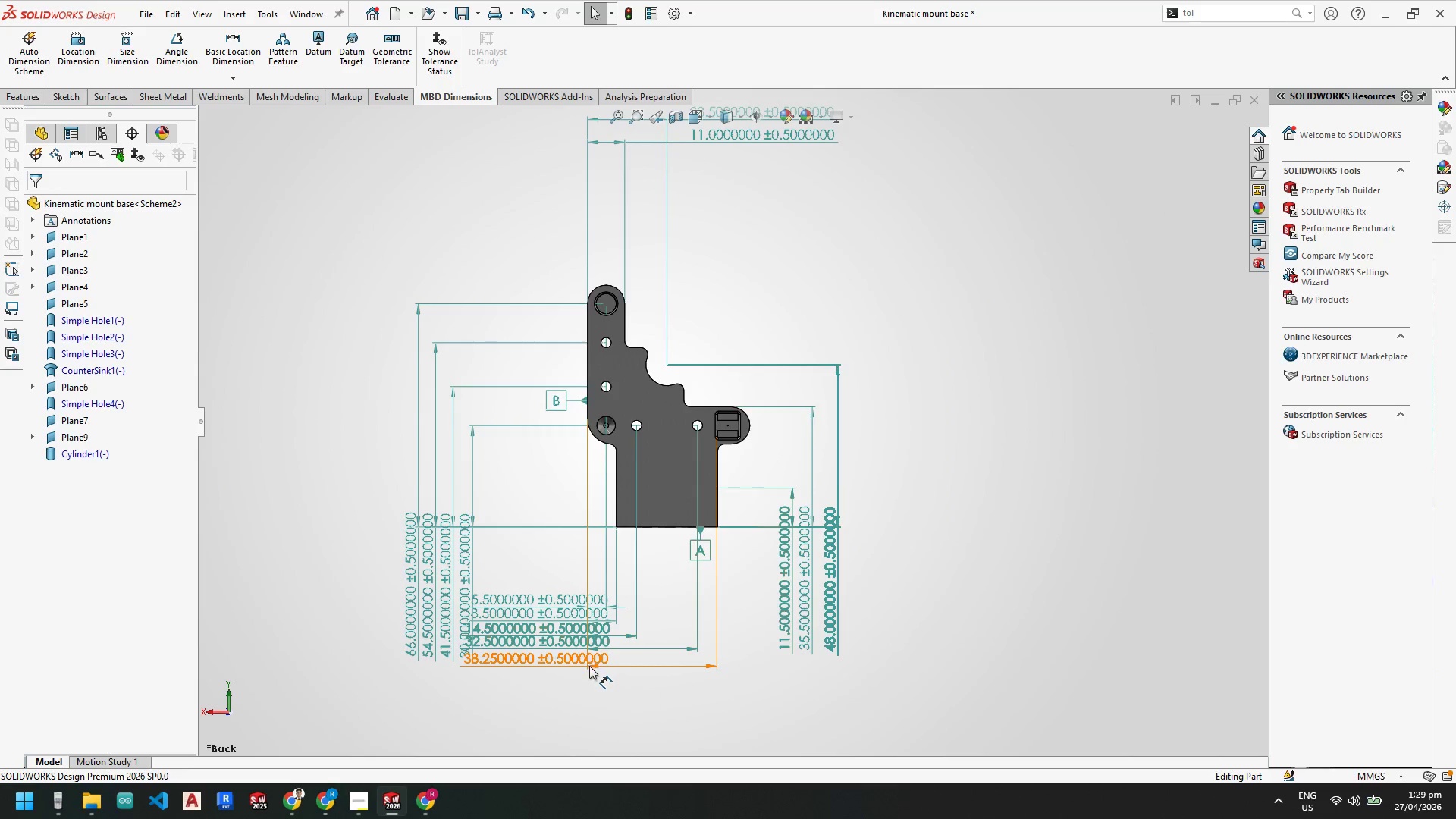 
scroll: coordinate [558, 611], scroll_direction: down, amount: 4.0
 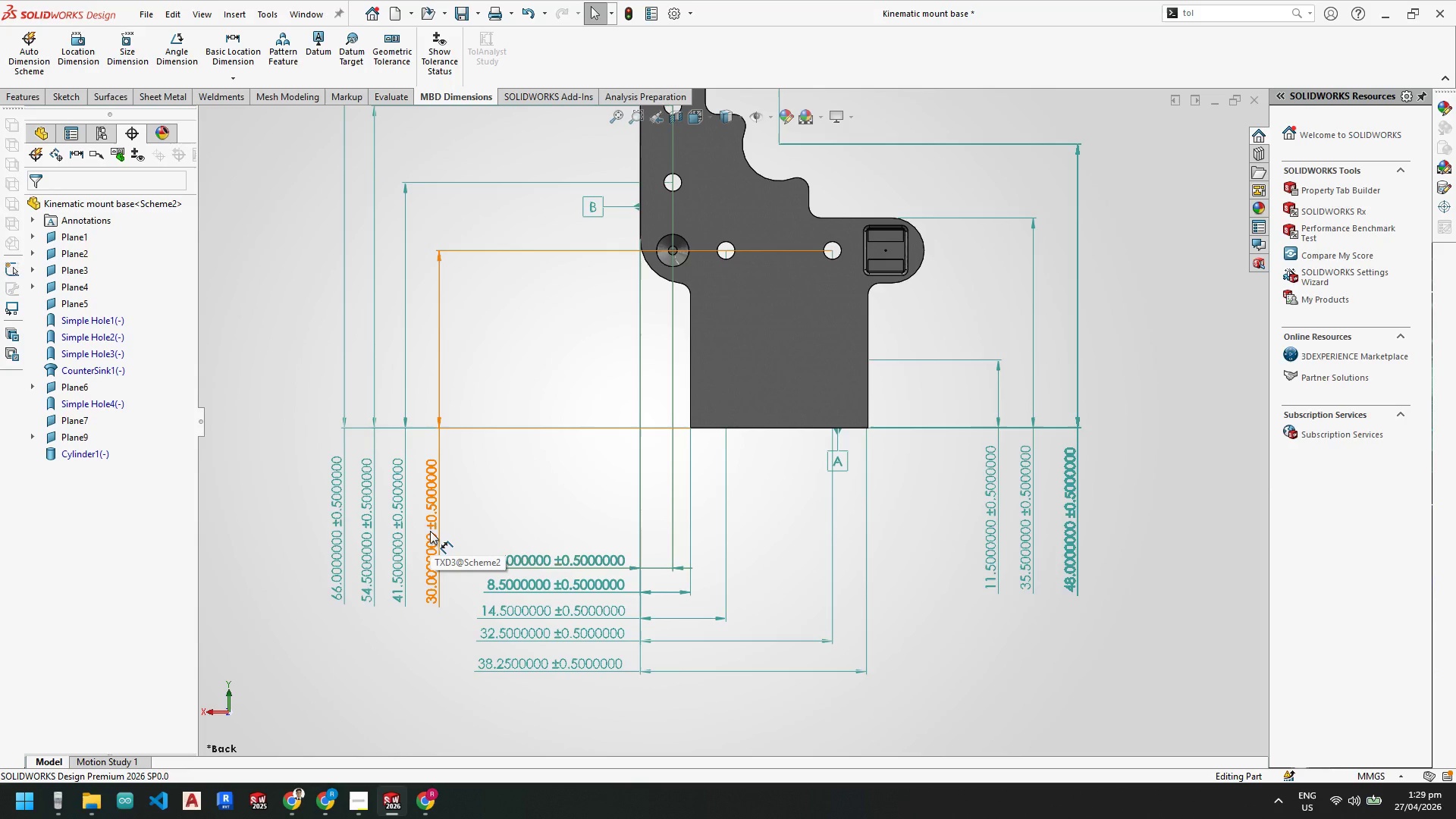 
scroll: coordinate [866, 535], scroll_direction: up, amount: 3.0
 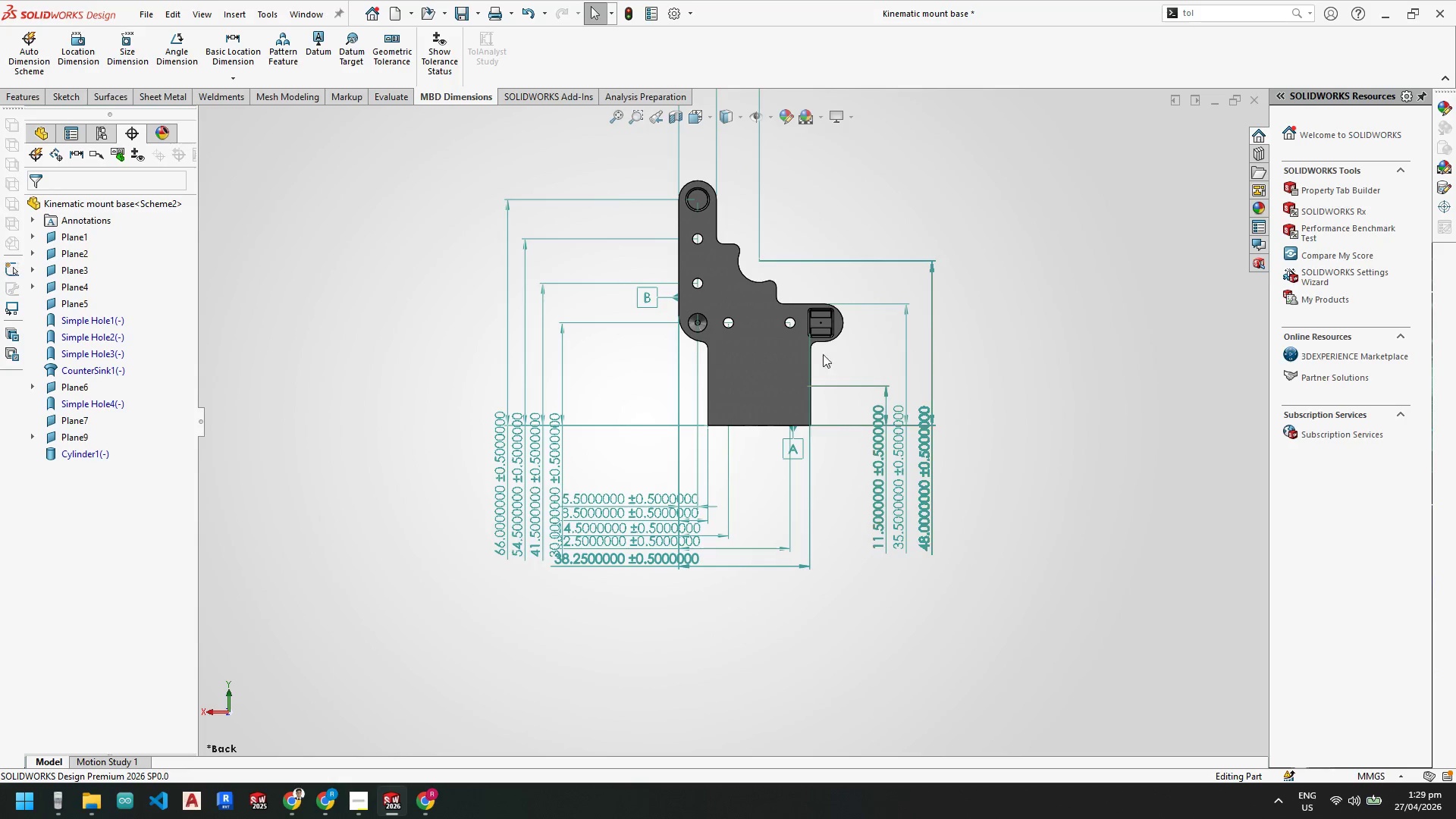 
scroll: coordinate [811, 278], scroll_direction: down, amount: 2.0
 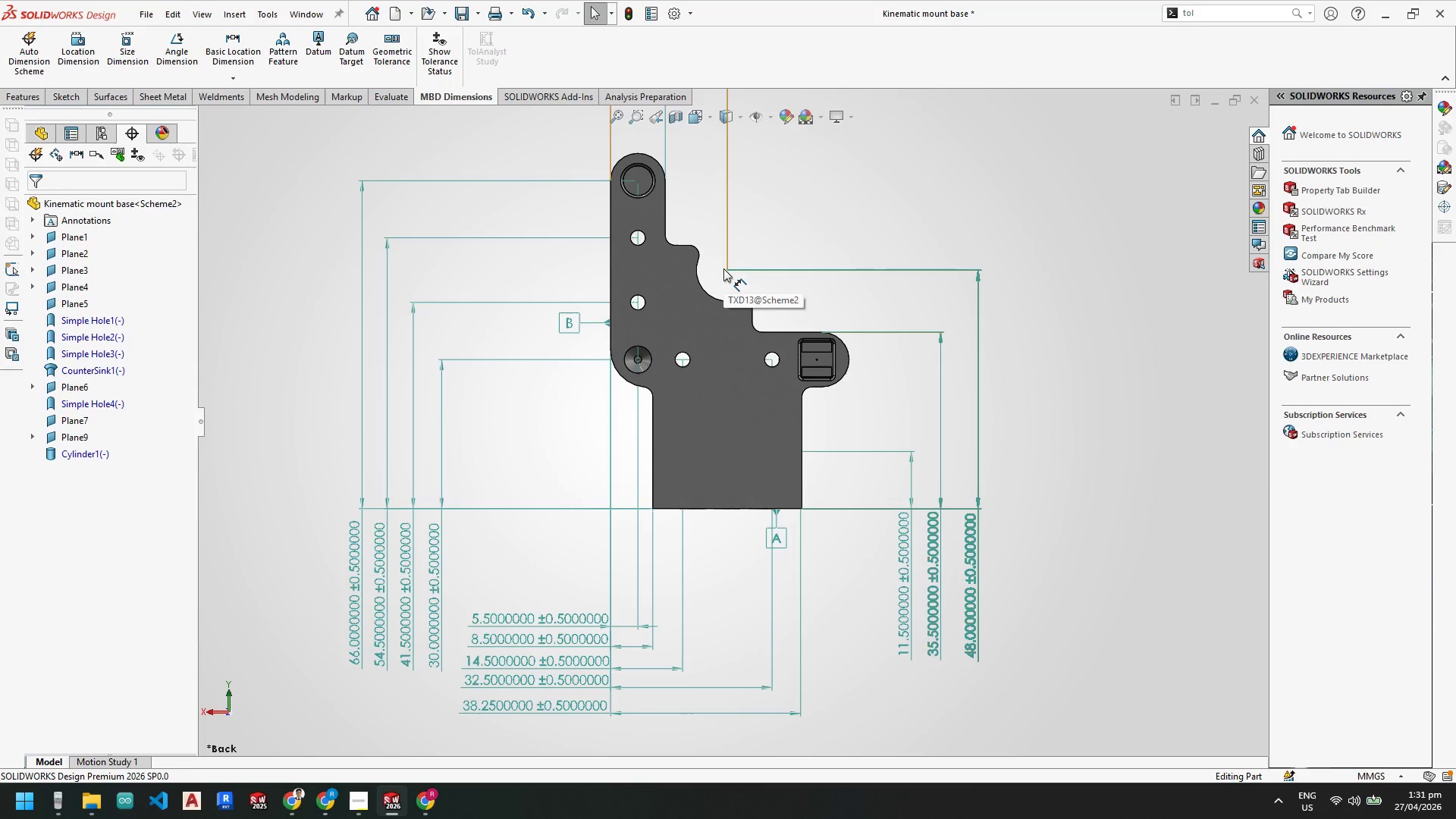 
wait(120.65)
 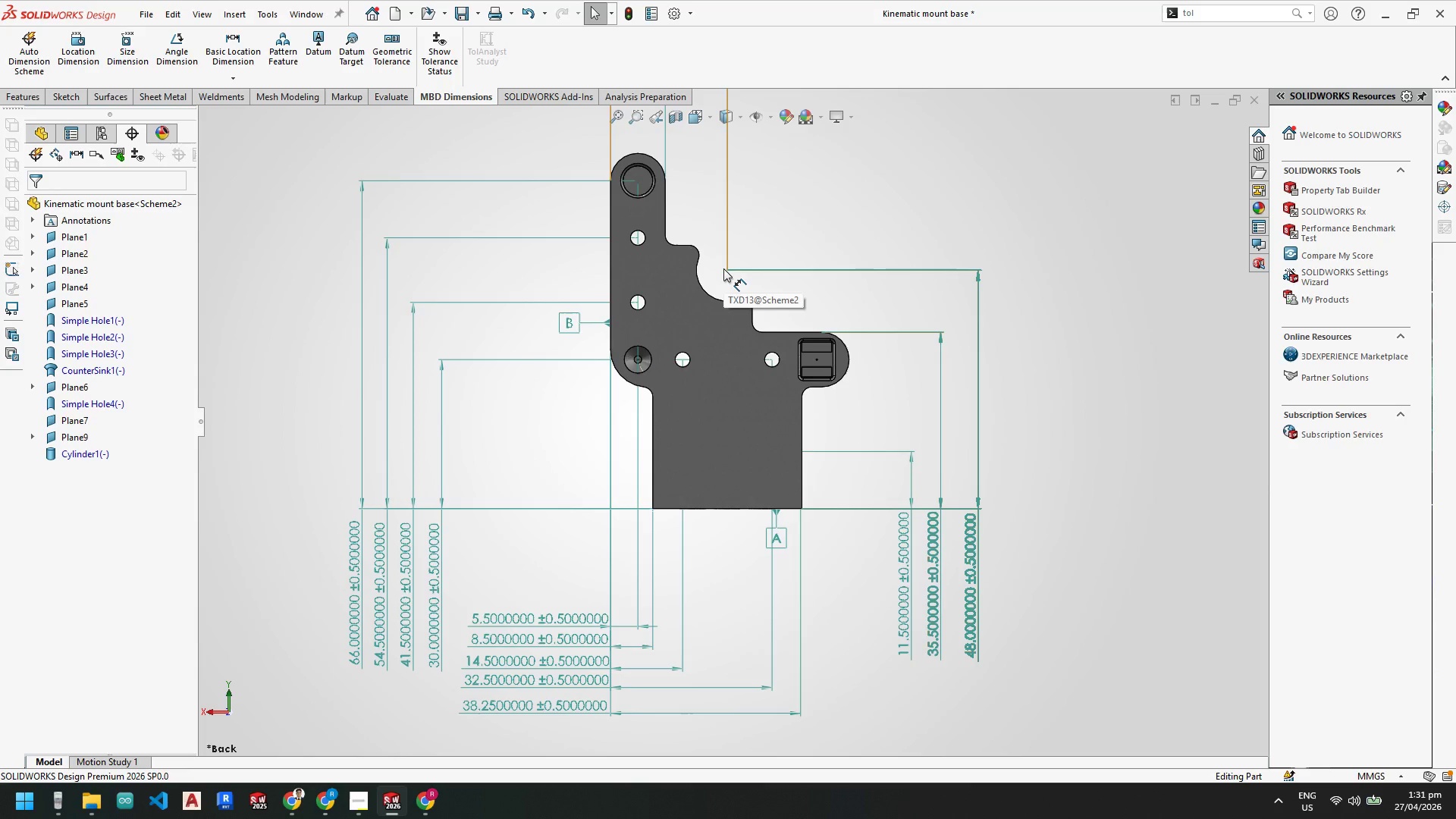 
scroll: coordinate [1115, 325], scroll_direction: up, amount: 4.0
 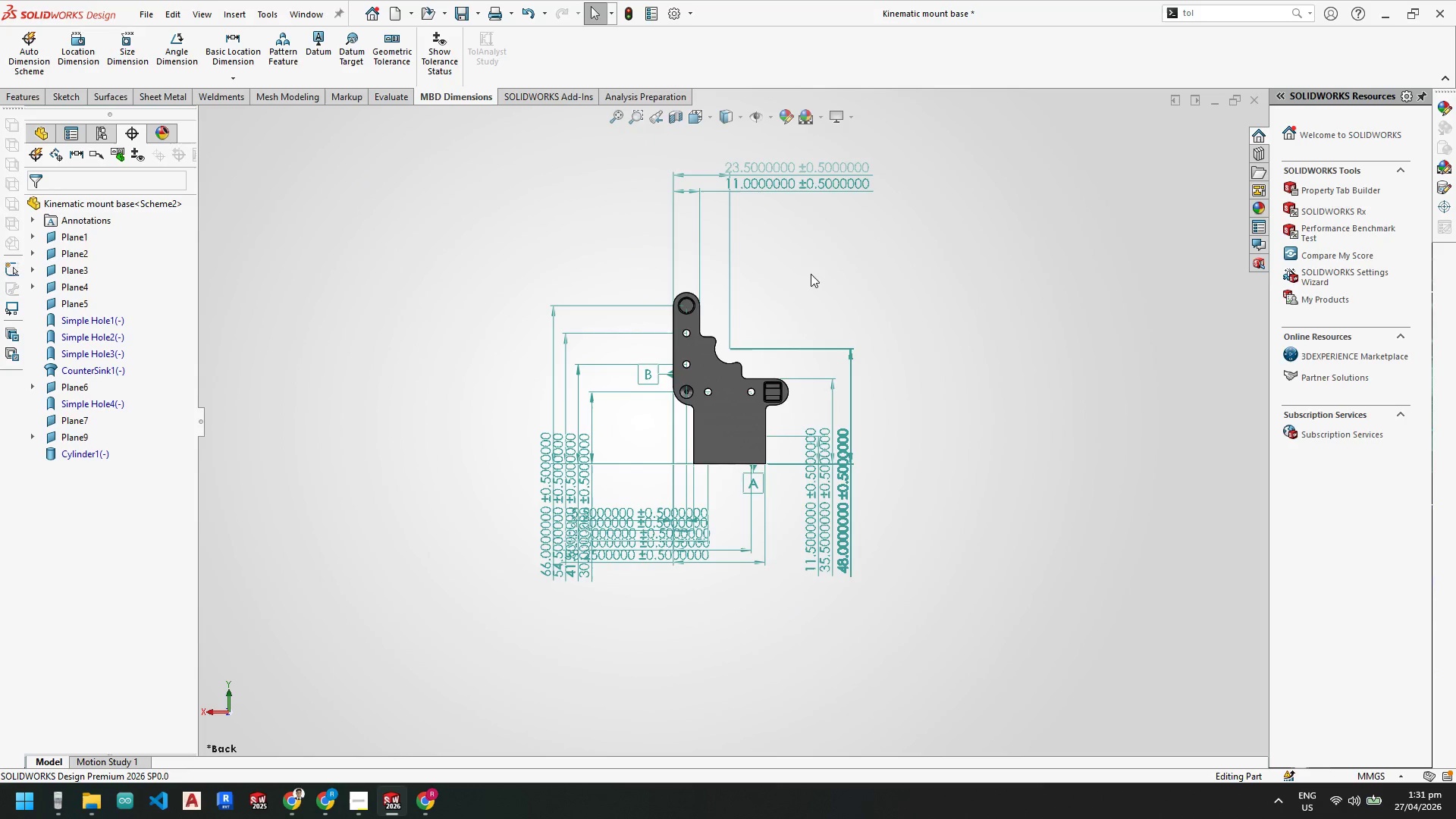 
scroll: coordinate [809, 267], scroll_direction: down, amount: 3.0
 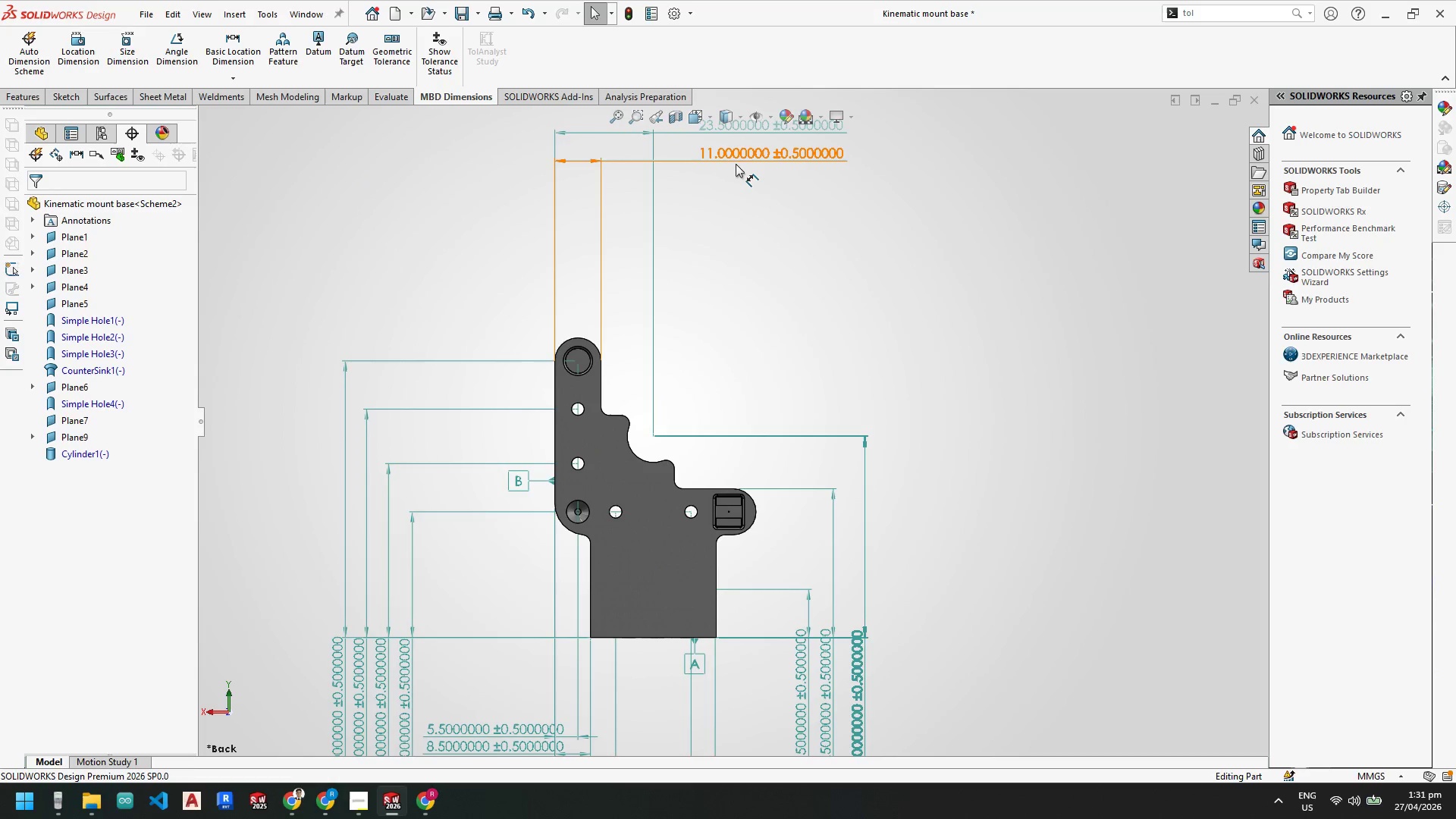 
left_click_drag(start_coordinate=[737, 162], to_coordinate=[737, 243])
 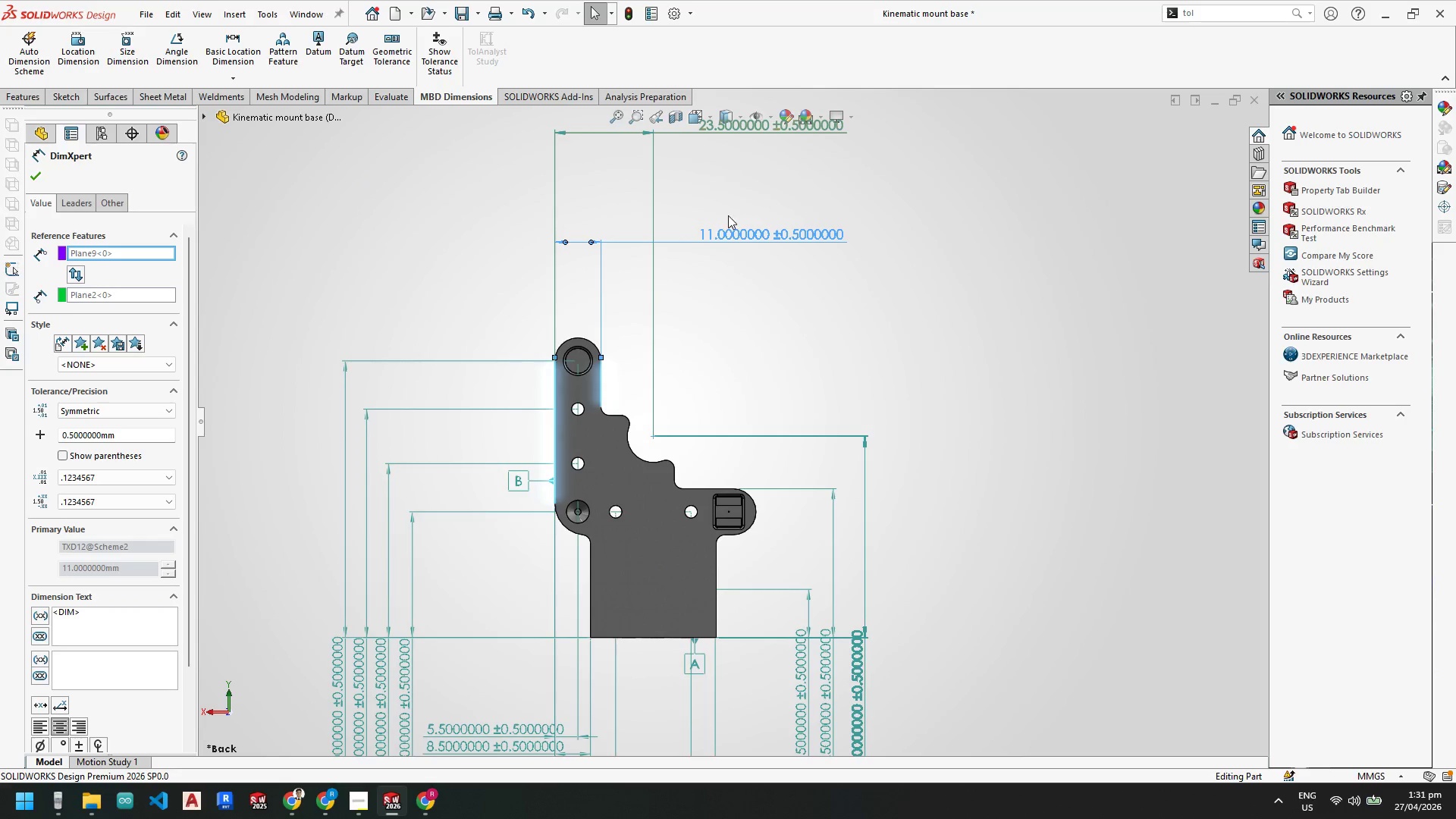 
left_click_drag(start_coordinate=[745, 234], to_coordinate=[441, 237])
 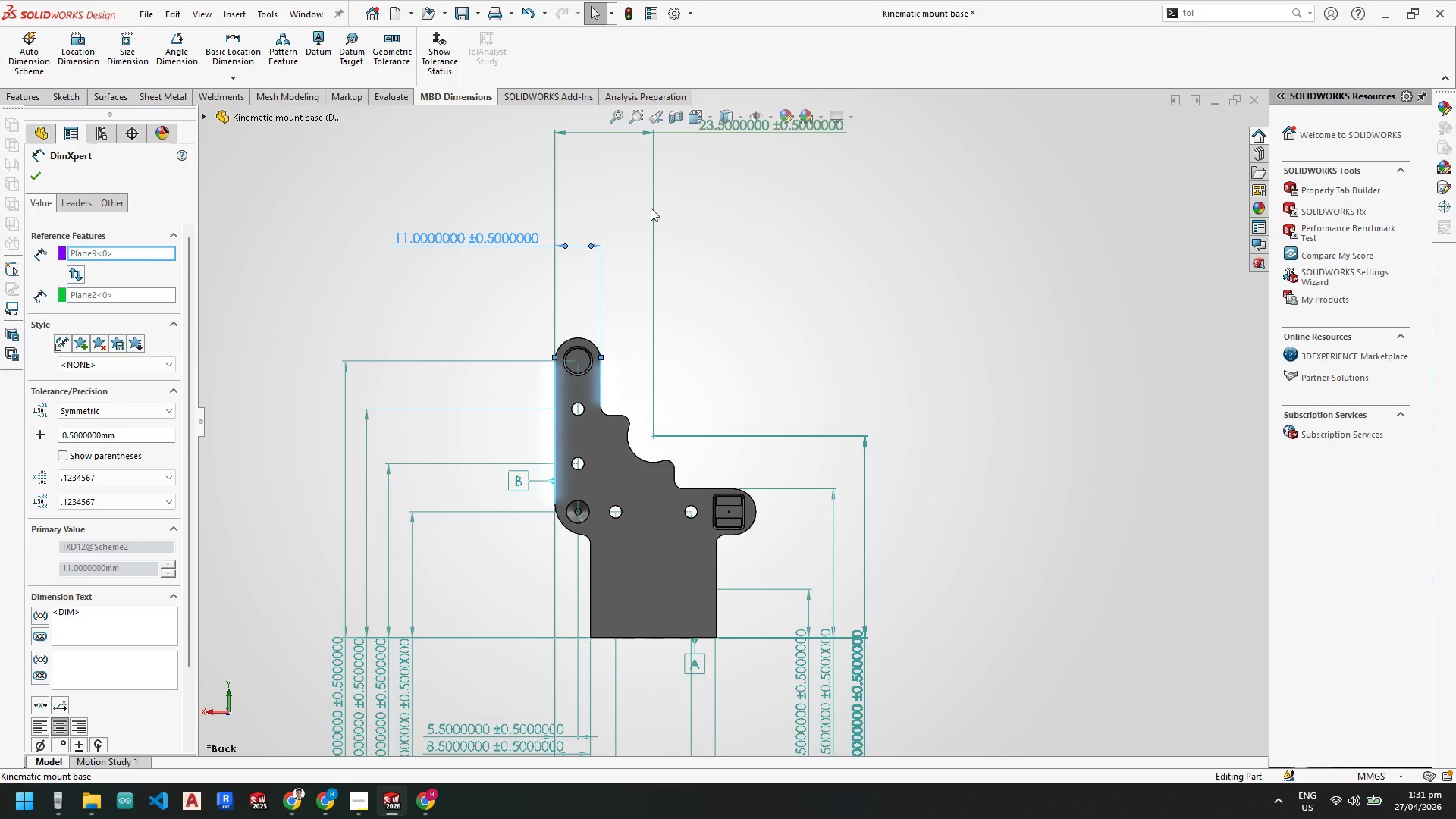 
left_click_drag(start_coordinate=[732, 127], to_coordinate=[428, 202])
 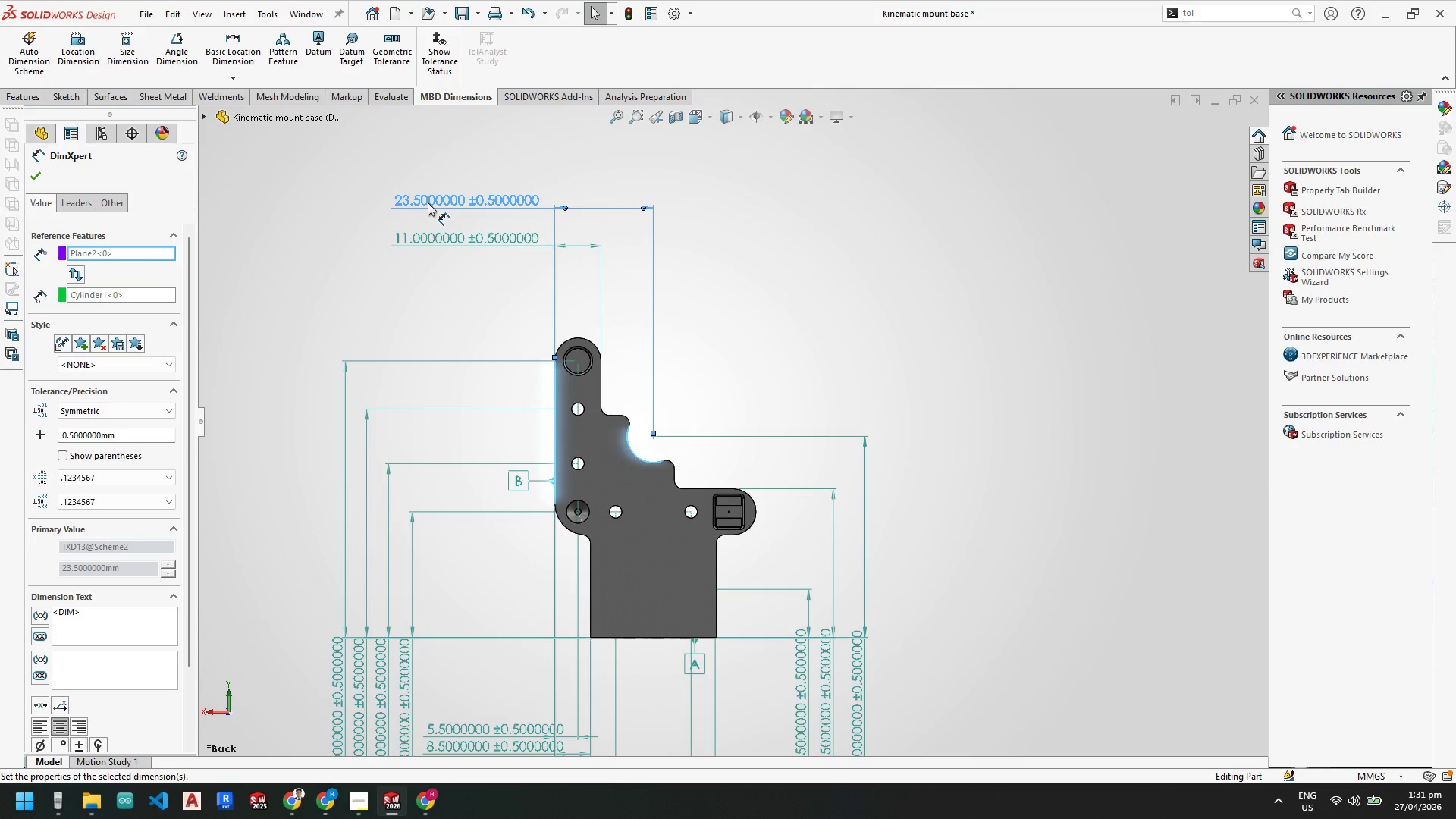 
wait(19.02)
 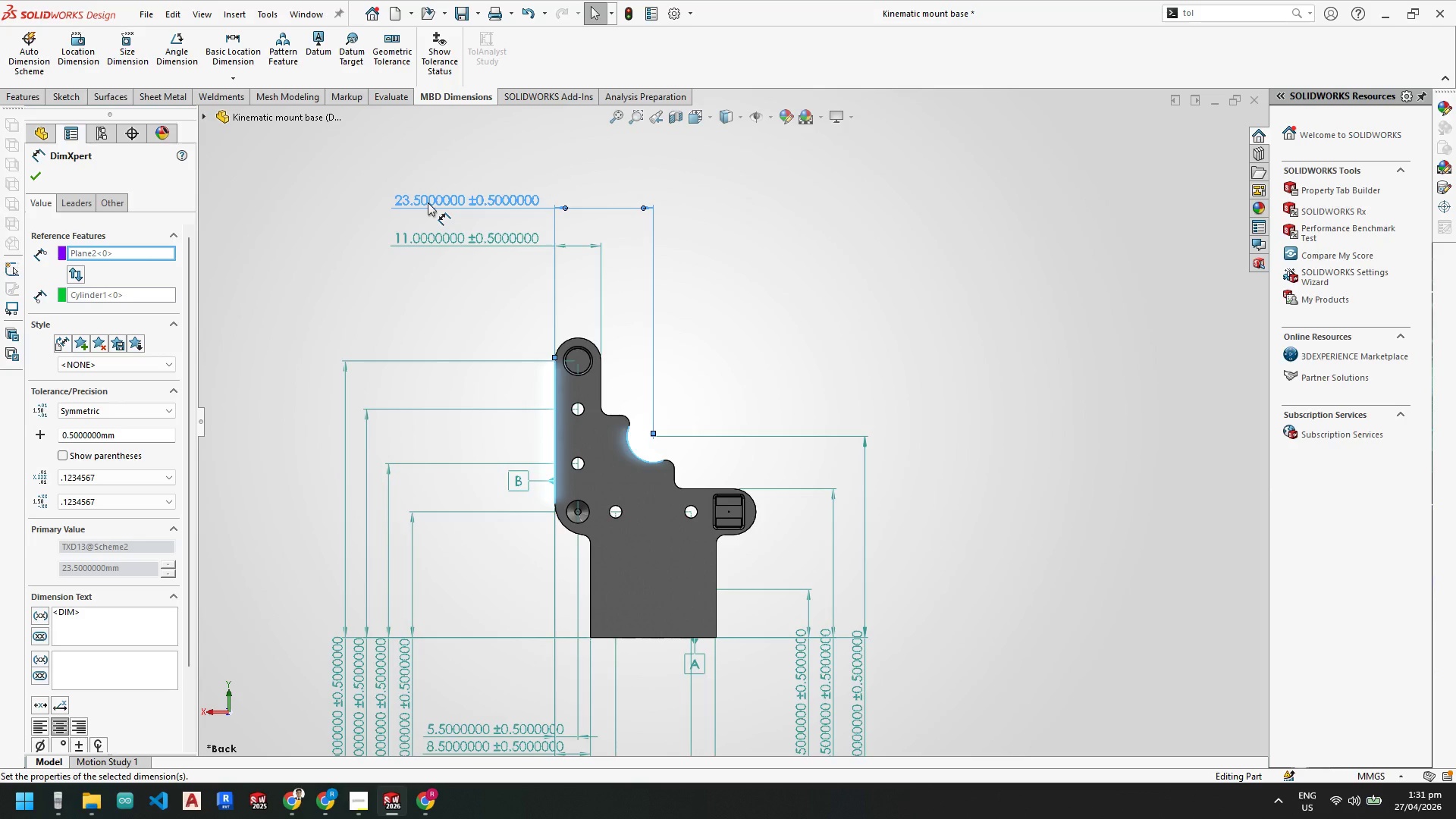 
scroll: coordinate [10, 808], scroll_direction: up, amount: 3.0
 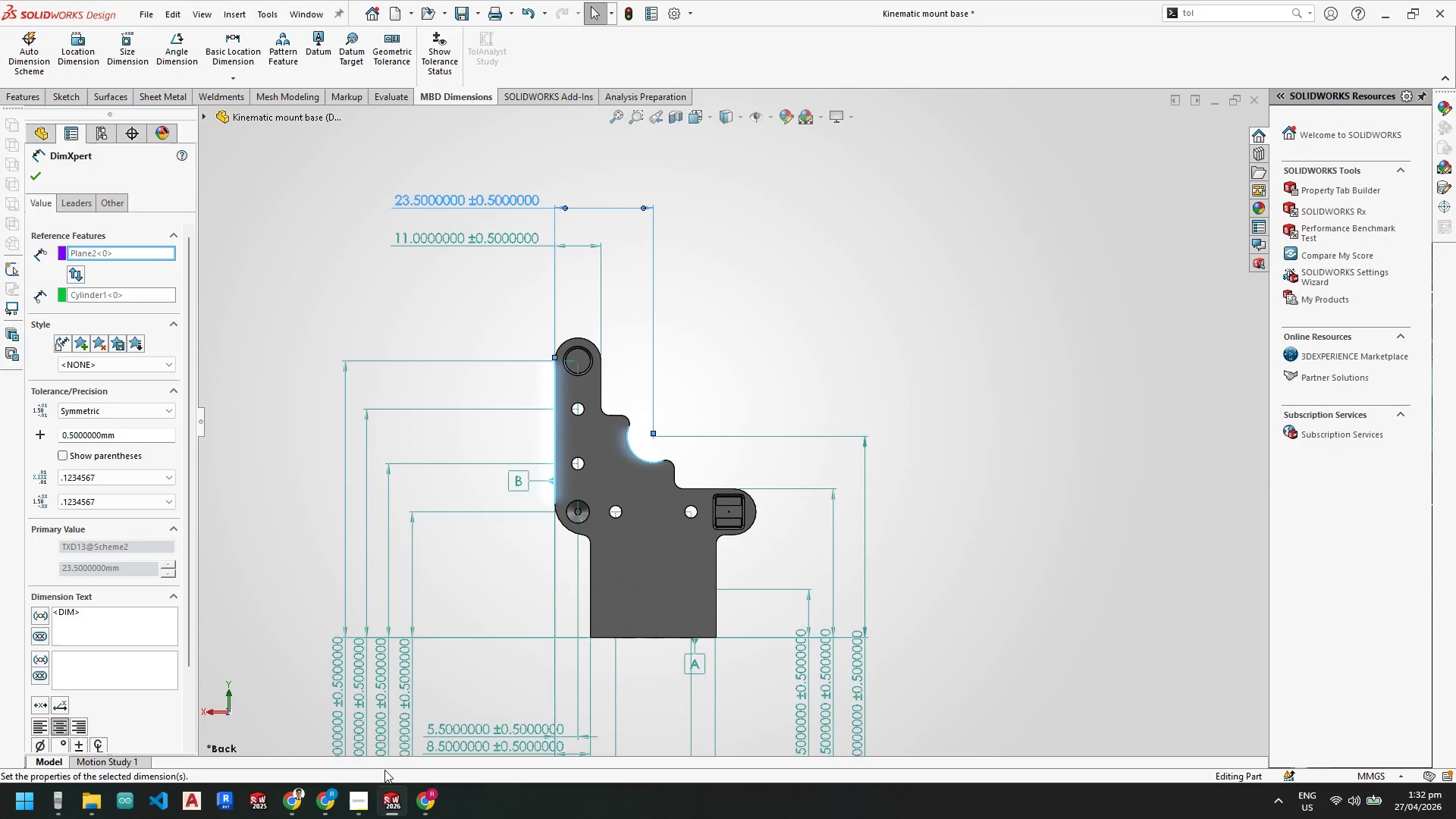 
scroll: coordinate [677, 577], scroll_direction: none, amount: 0.0
 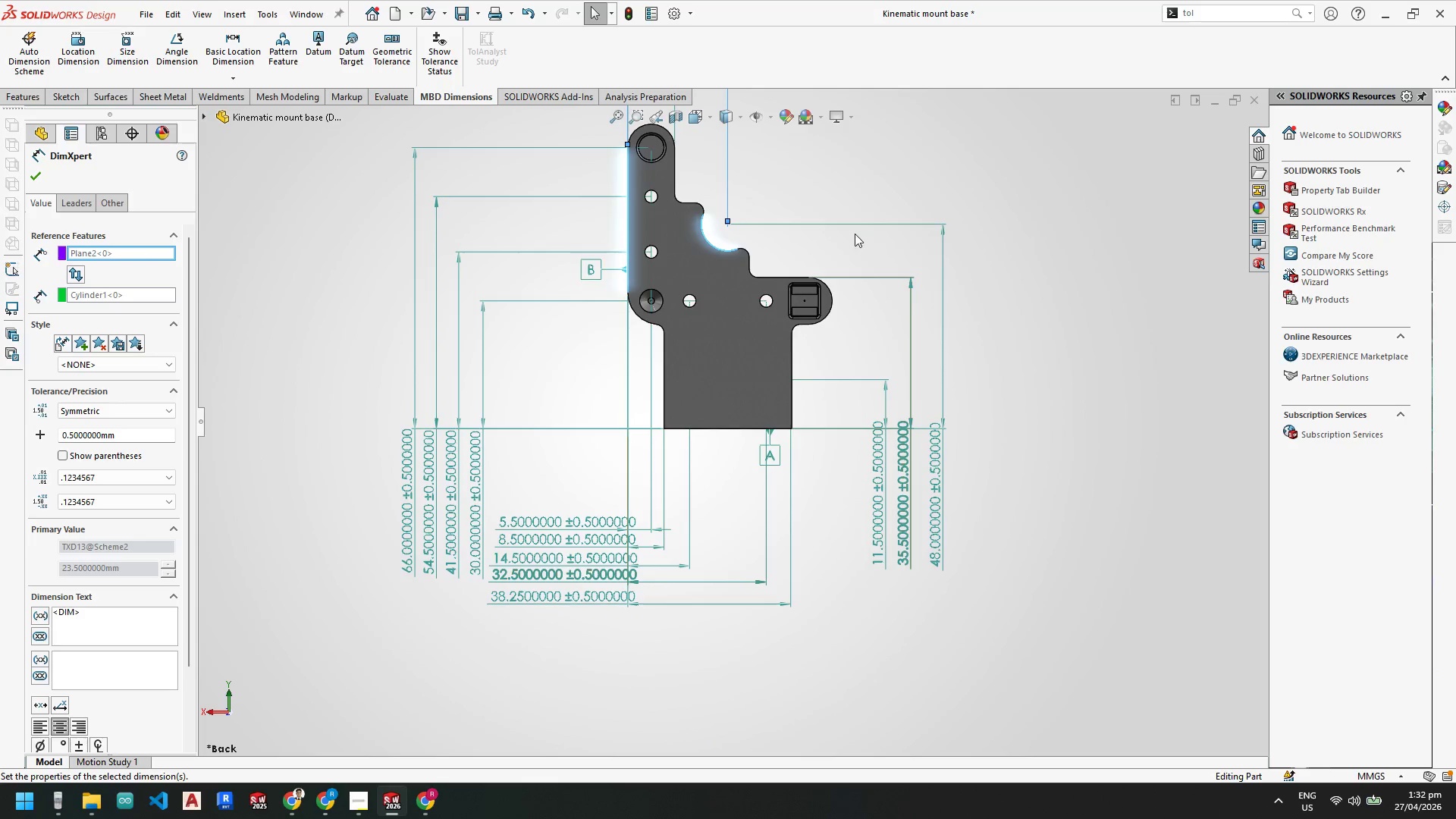 
scroll: coordinate [770, 300], scroll_direction: down, amount: 5.0
 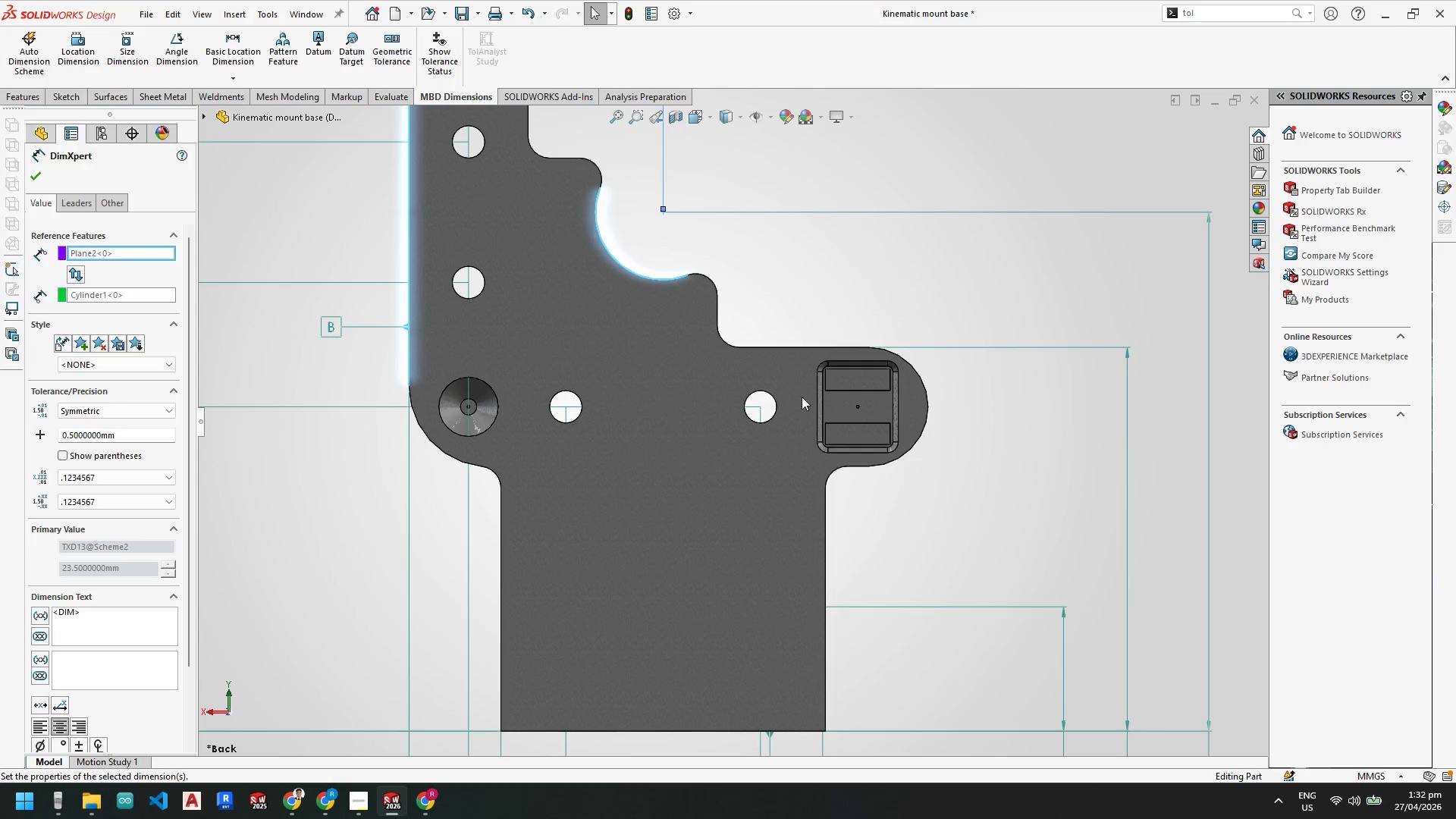 
scroll: coordinate [811, 401], scroll_direction: up, amount: 7.0
 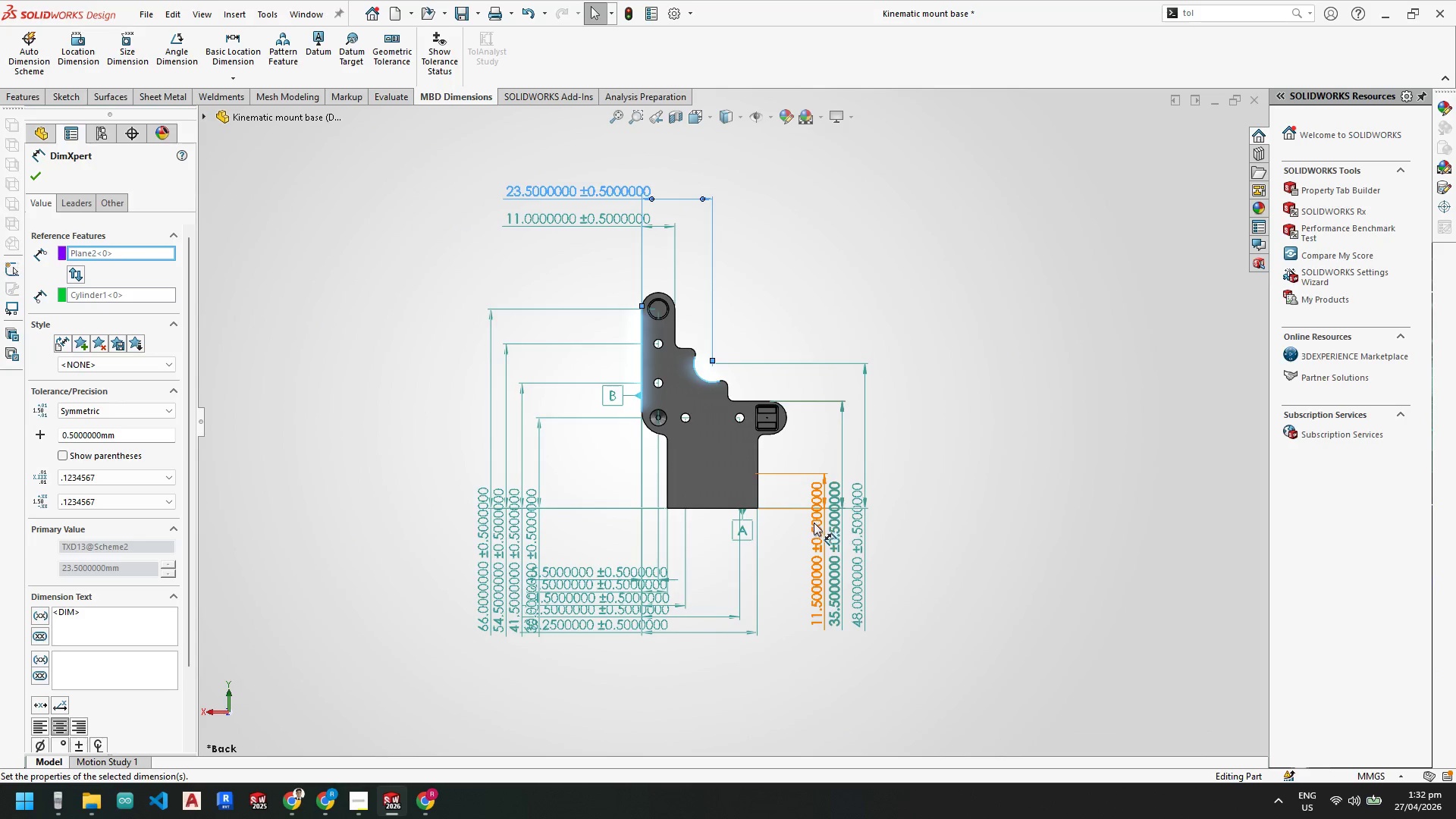 
scroll: coordinate [682, 531], scroll_direction: down, amount: 3.0
 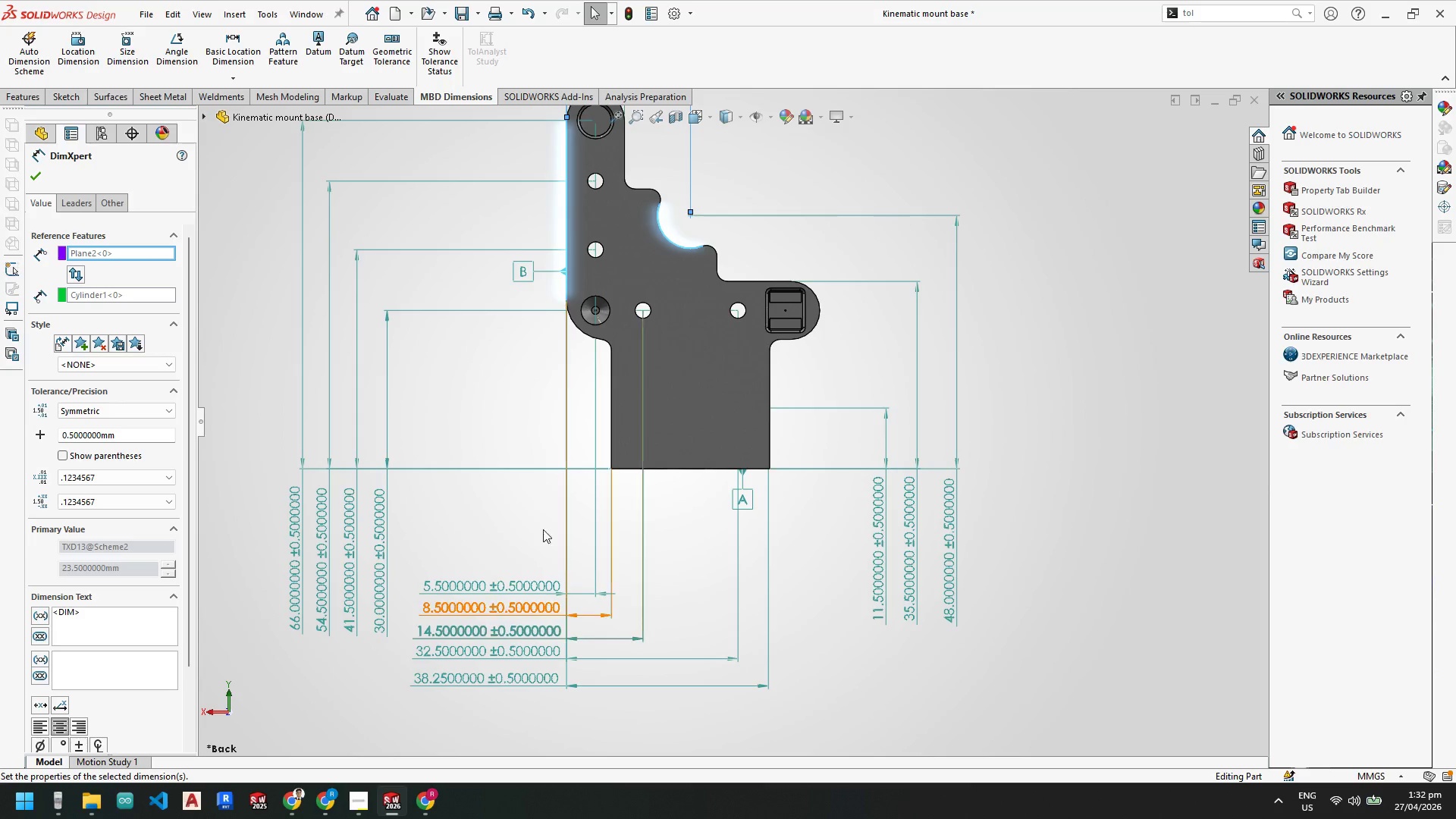 
wait(5.38)
 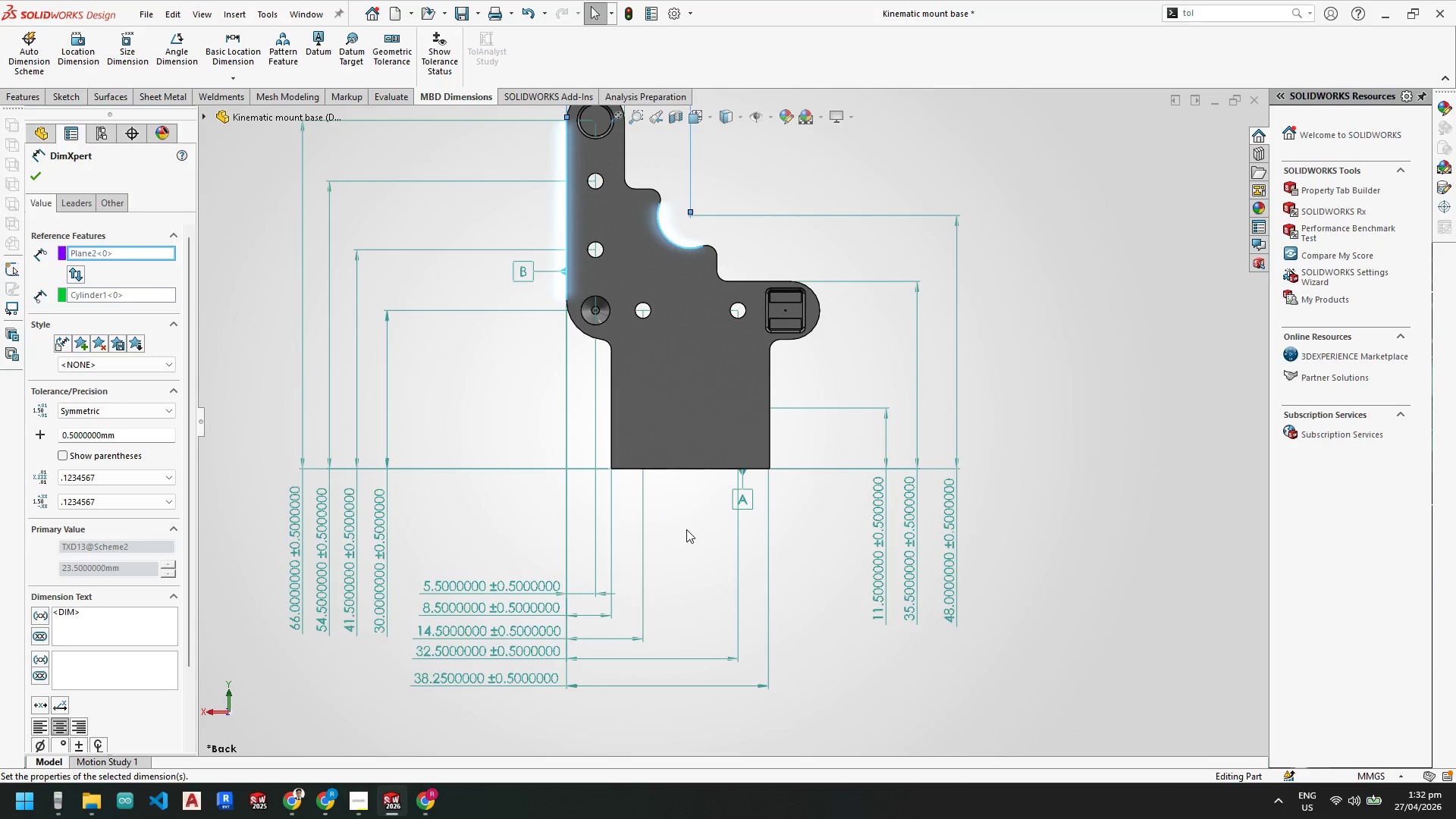 
hold_key(key=ControlLeft, duration=0.64)
 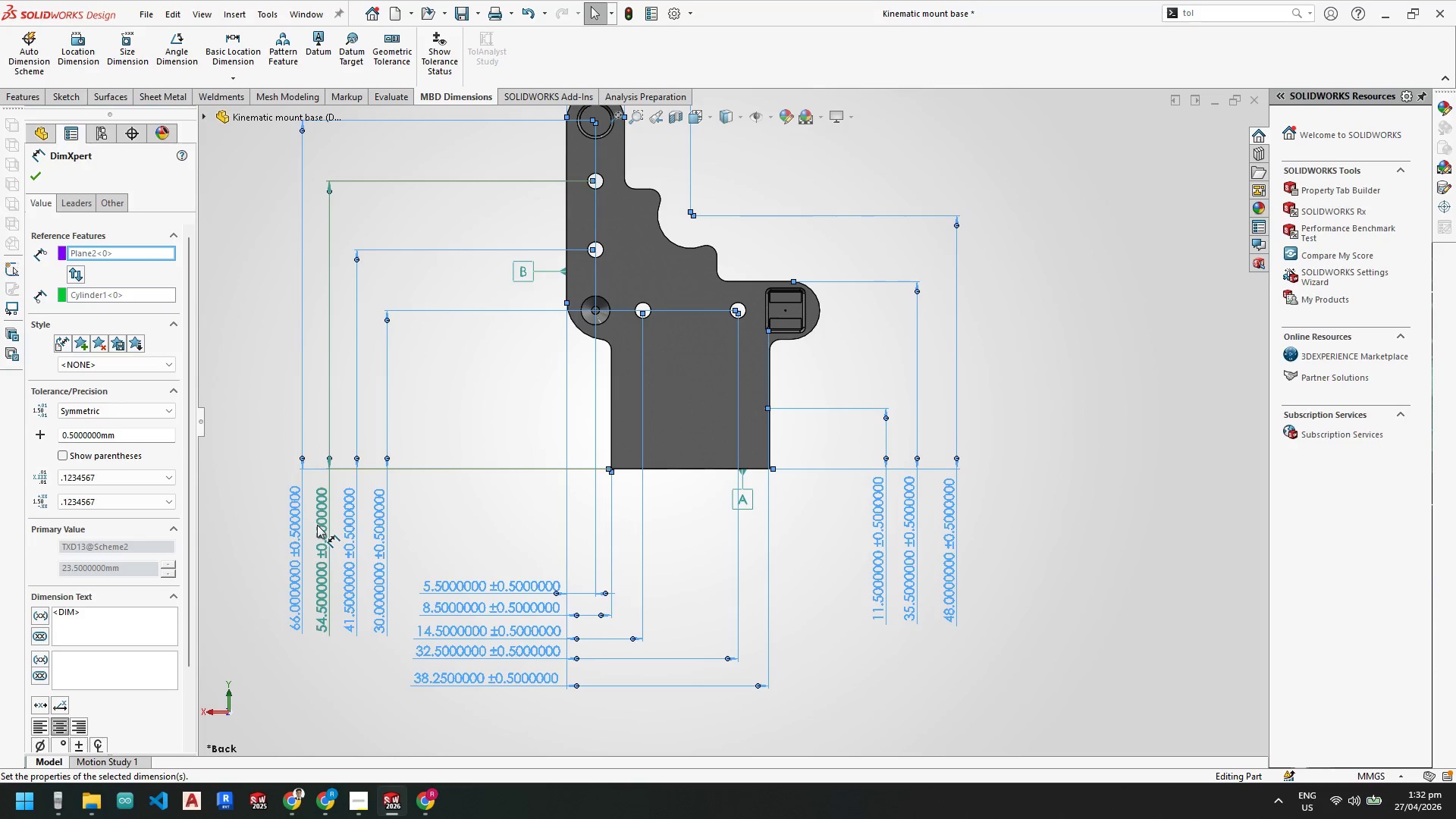 
left_click([104, 474])
 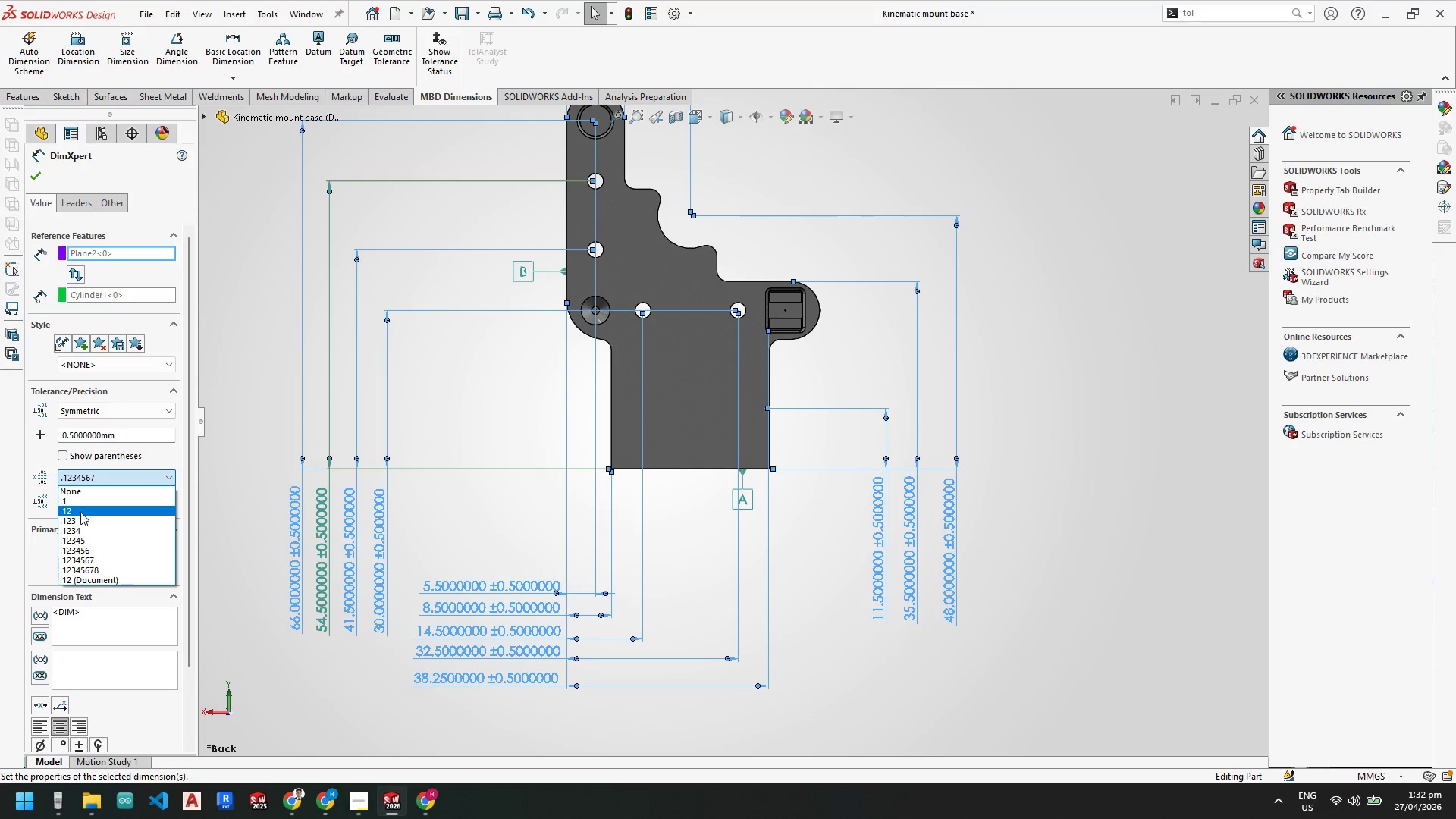 
left_click([80, 512])
 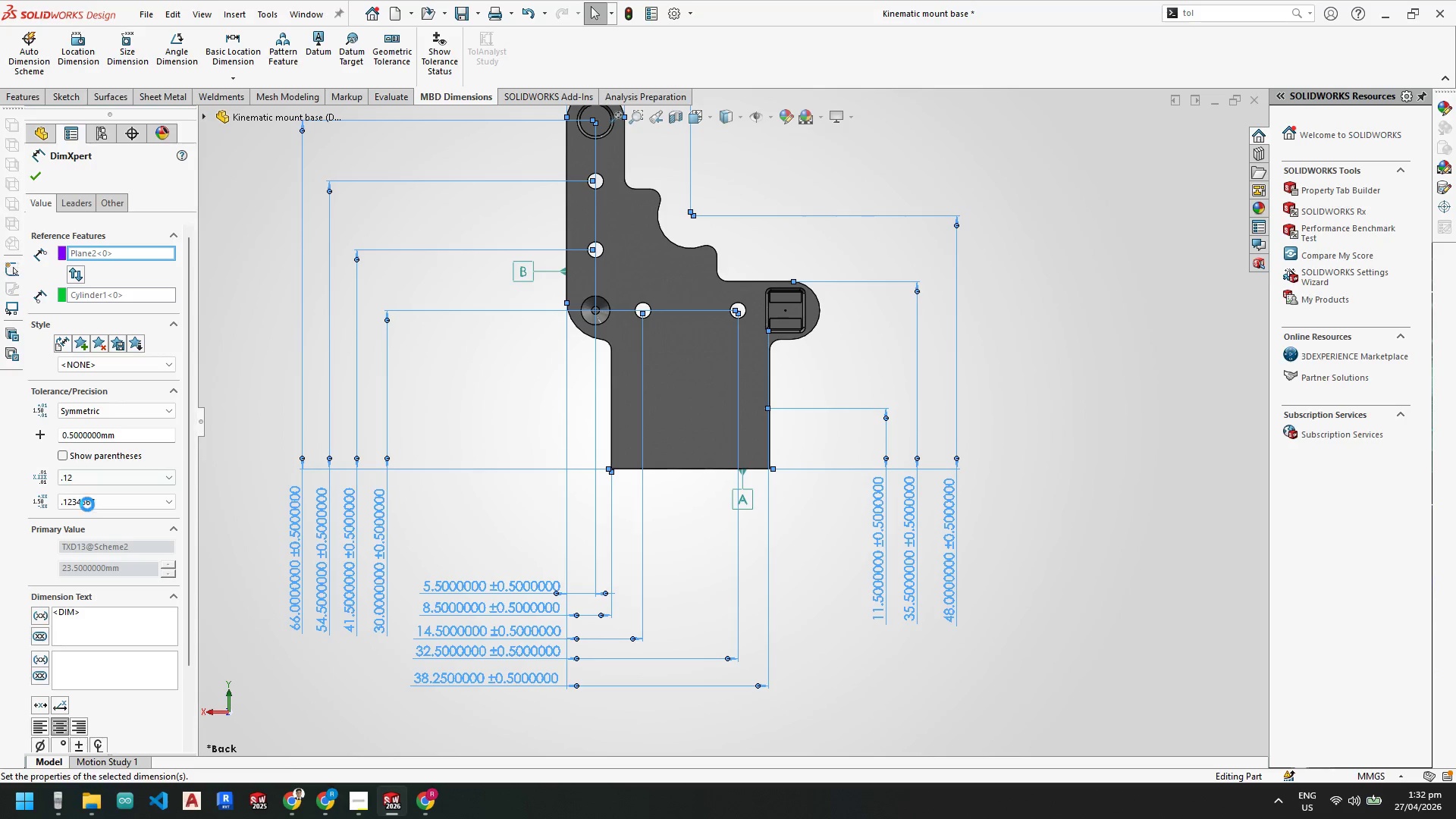 
left_click([87, 504])
 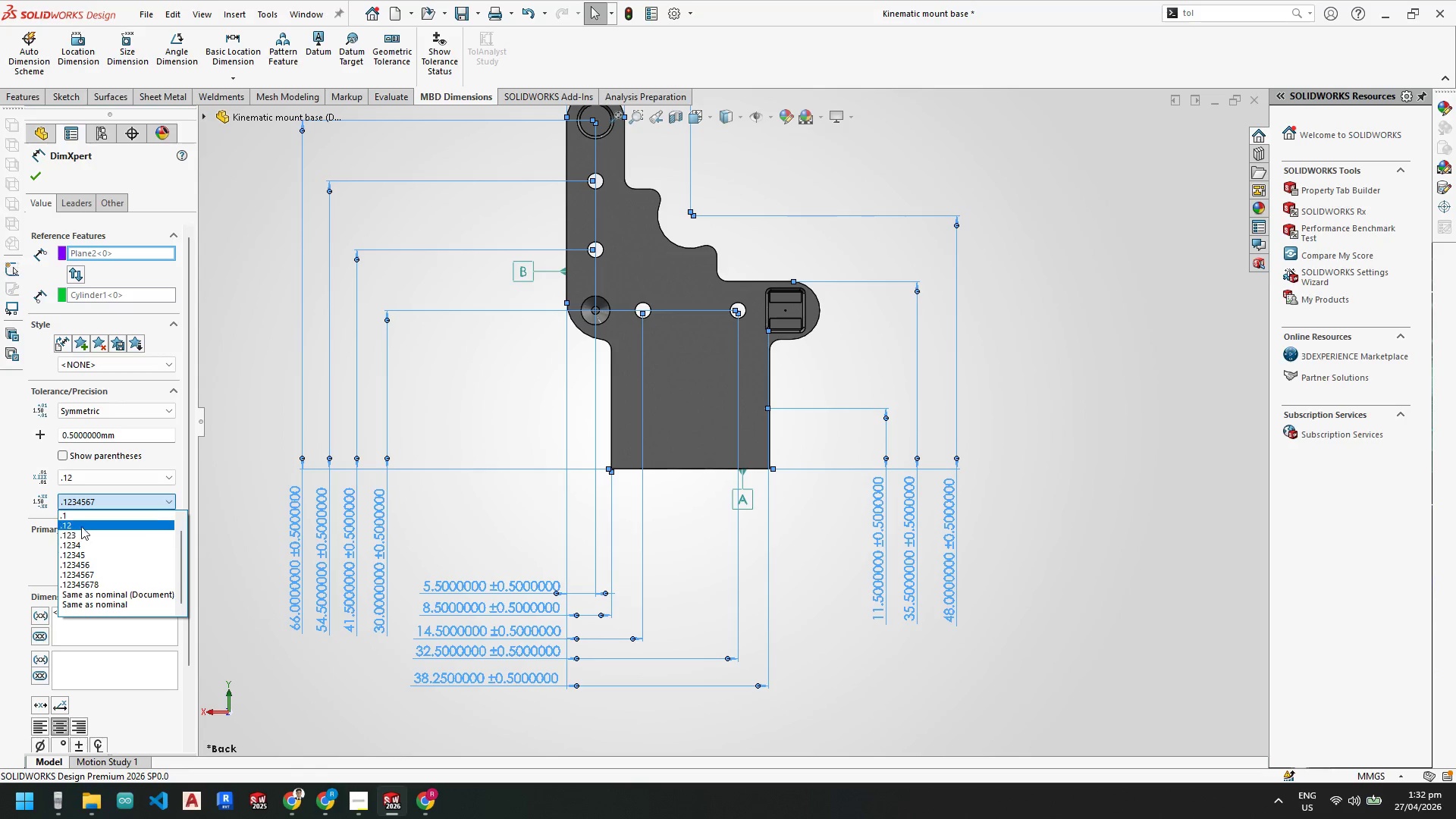 
left_click([81, 526])
 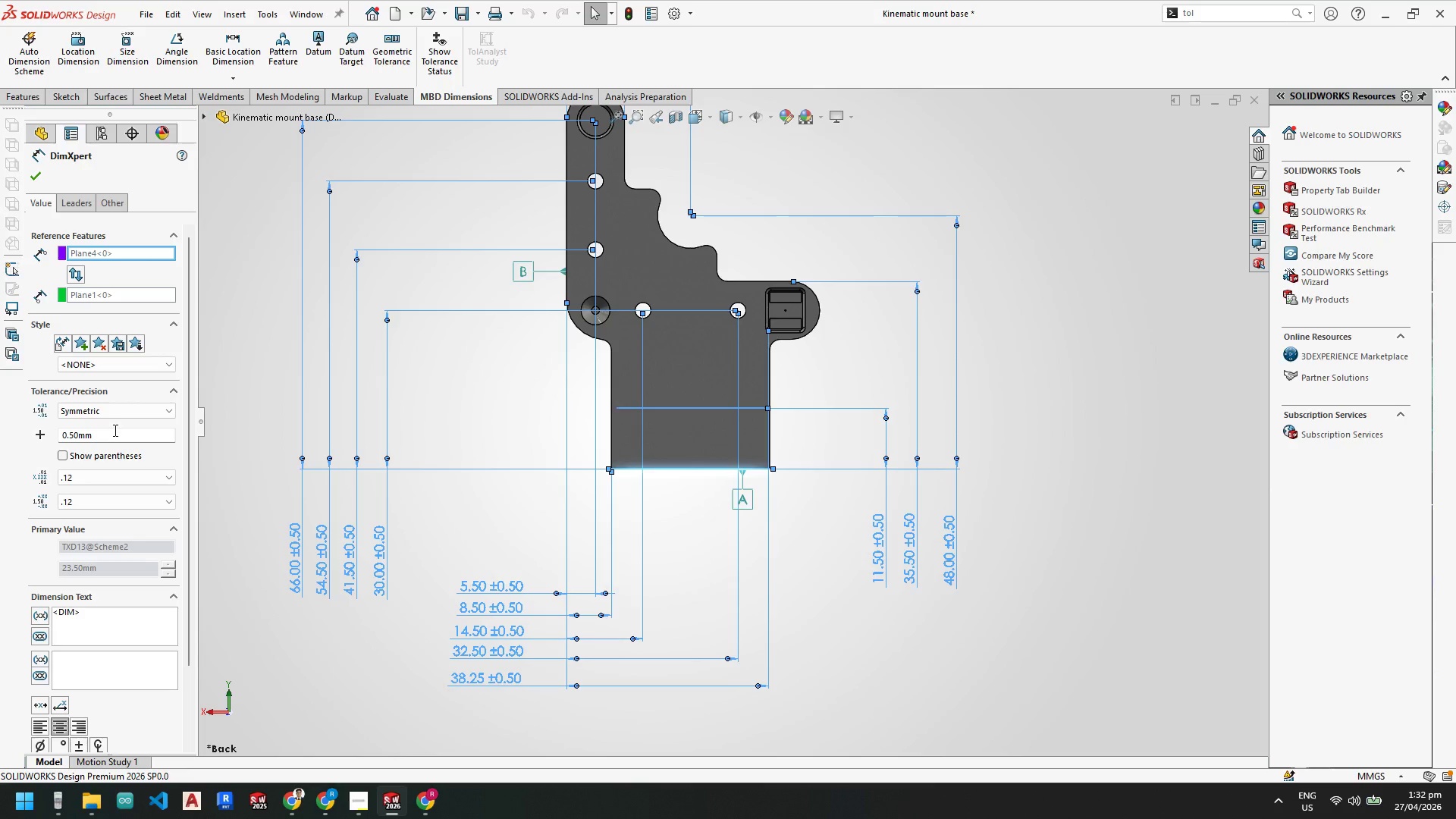 
left_click_drag(start_coordinate=[114, 431], to_coordinate=[29, 438])
 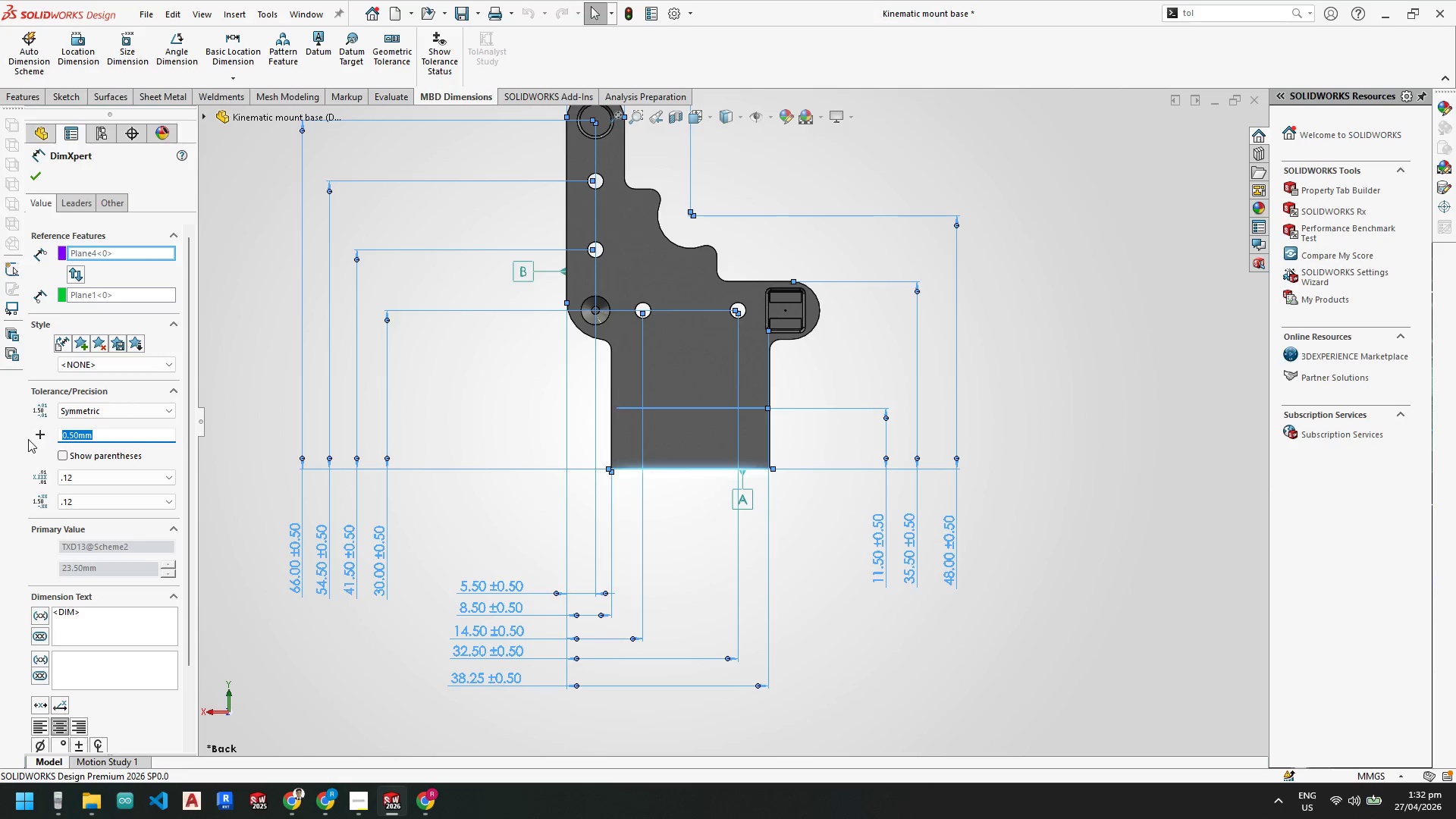 
key(Numpad0)
 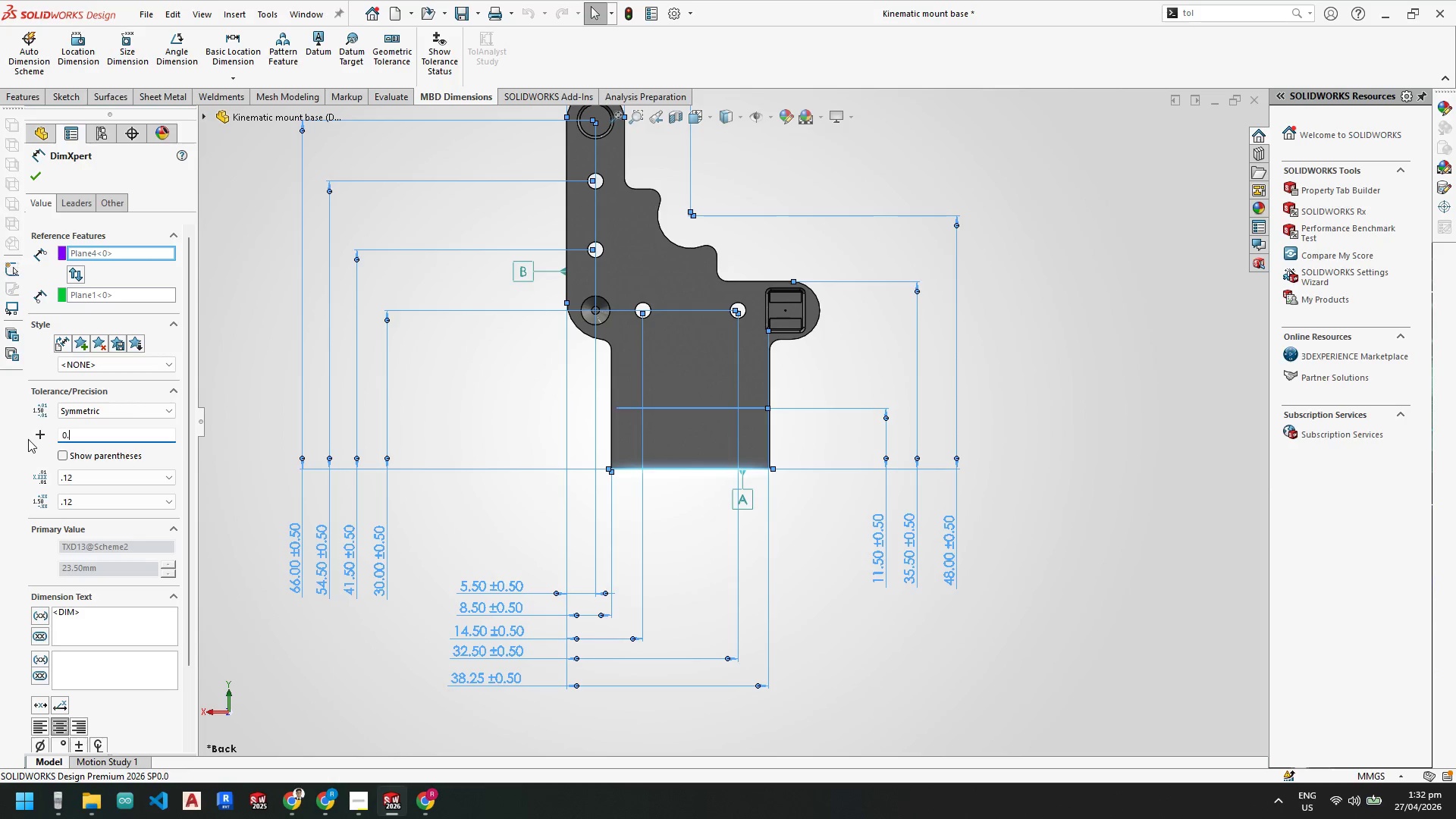 
key(NumpadDecimal)
 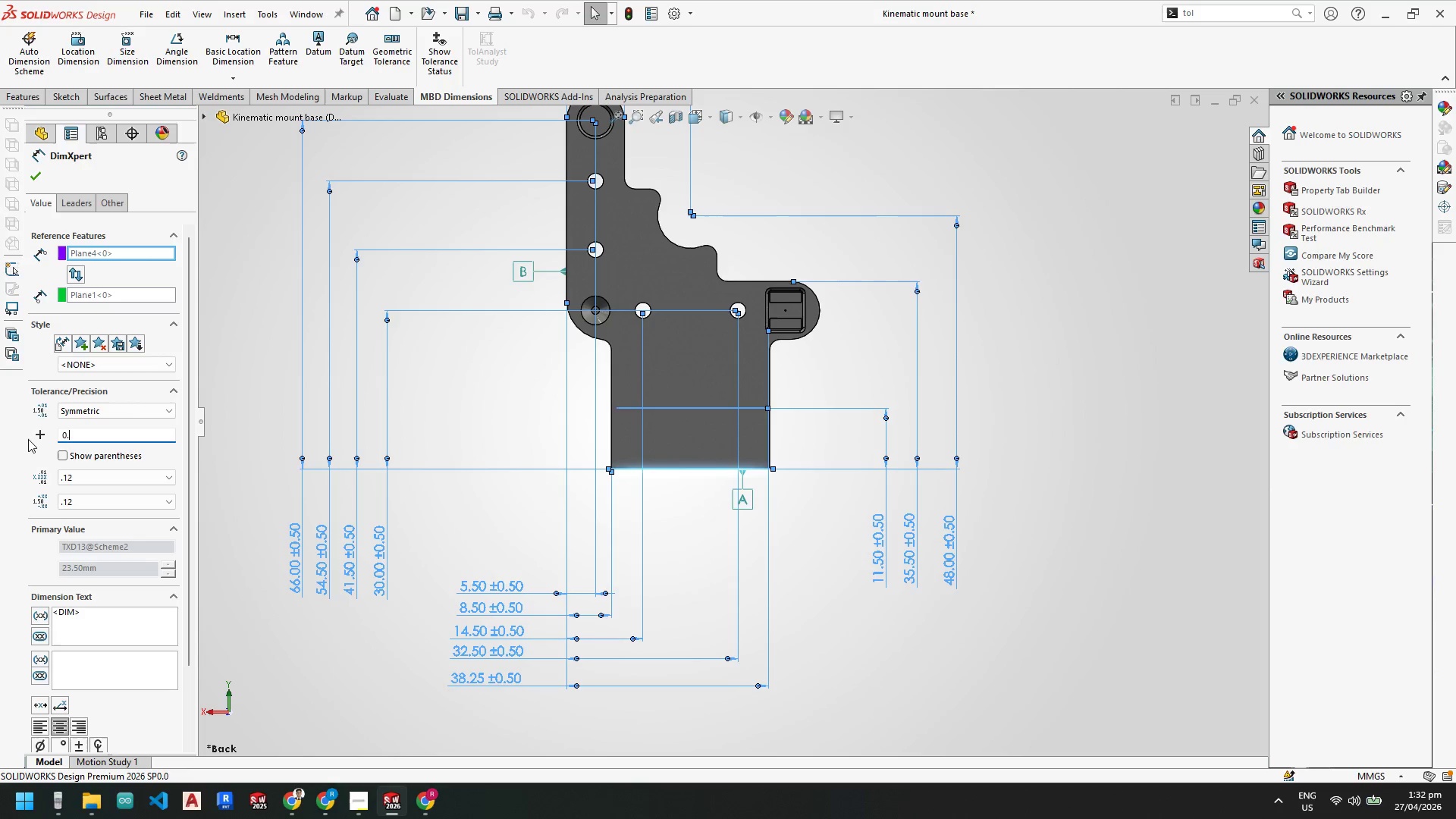 
key(Numpad1)
 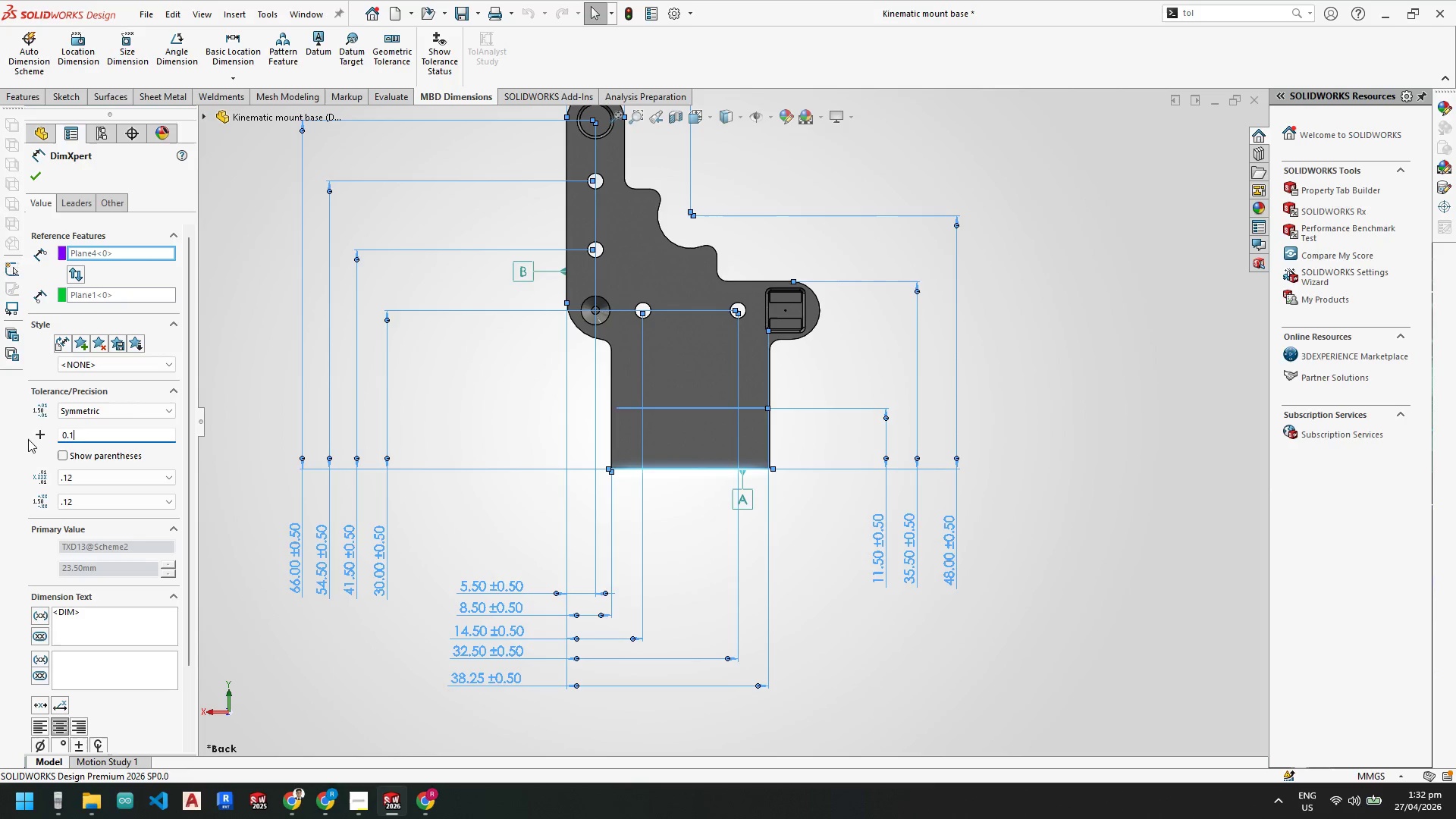 
key(NumpadEnter)
 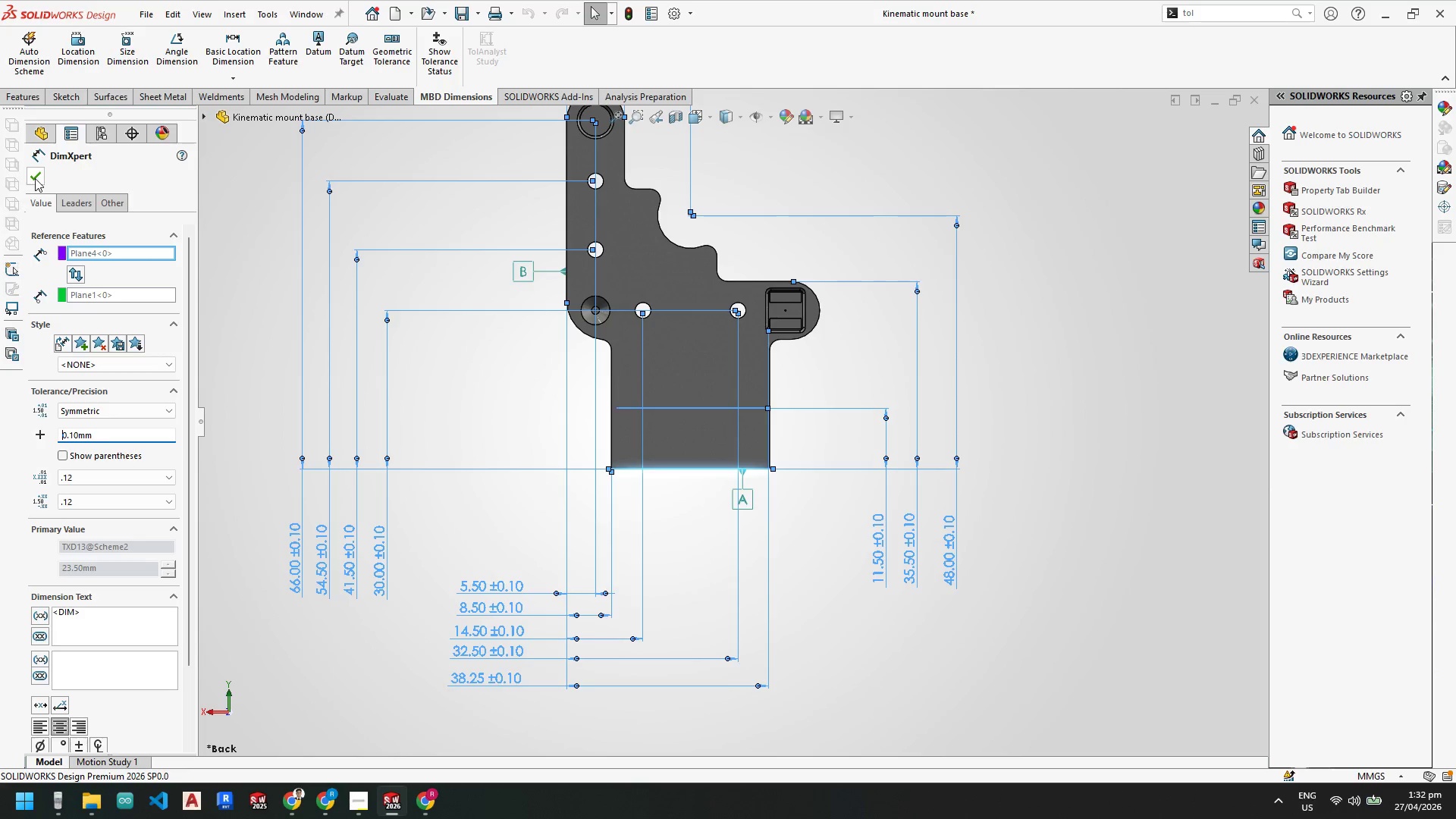 
left_click([35, 178])
 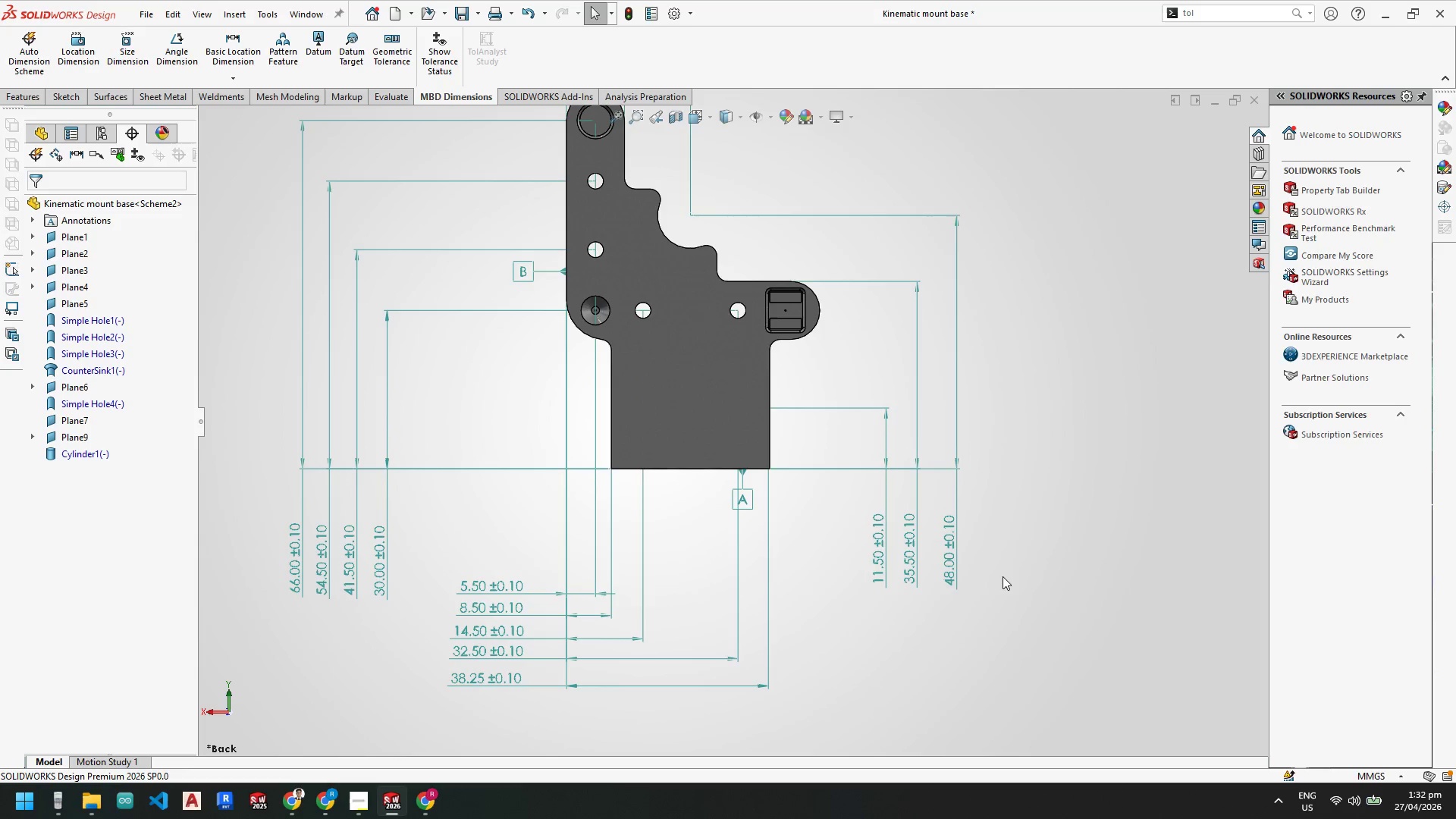 
scroll: coordinate [1006, 573], scroll_direction: up, amount: 3.0
 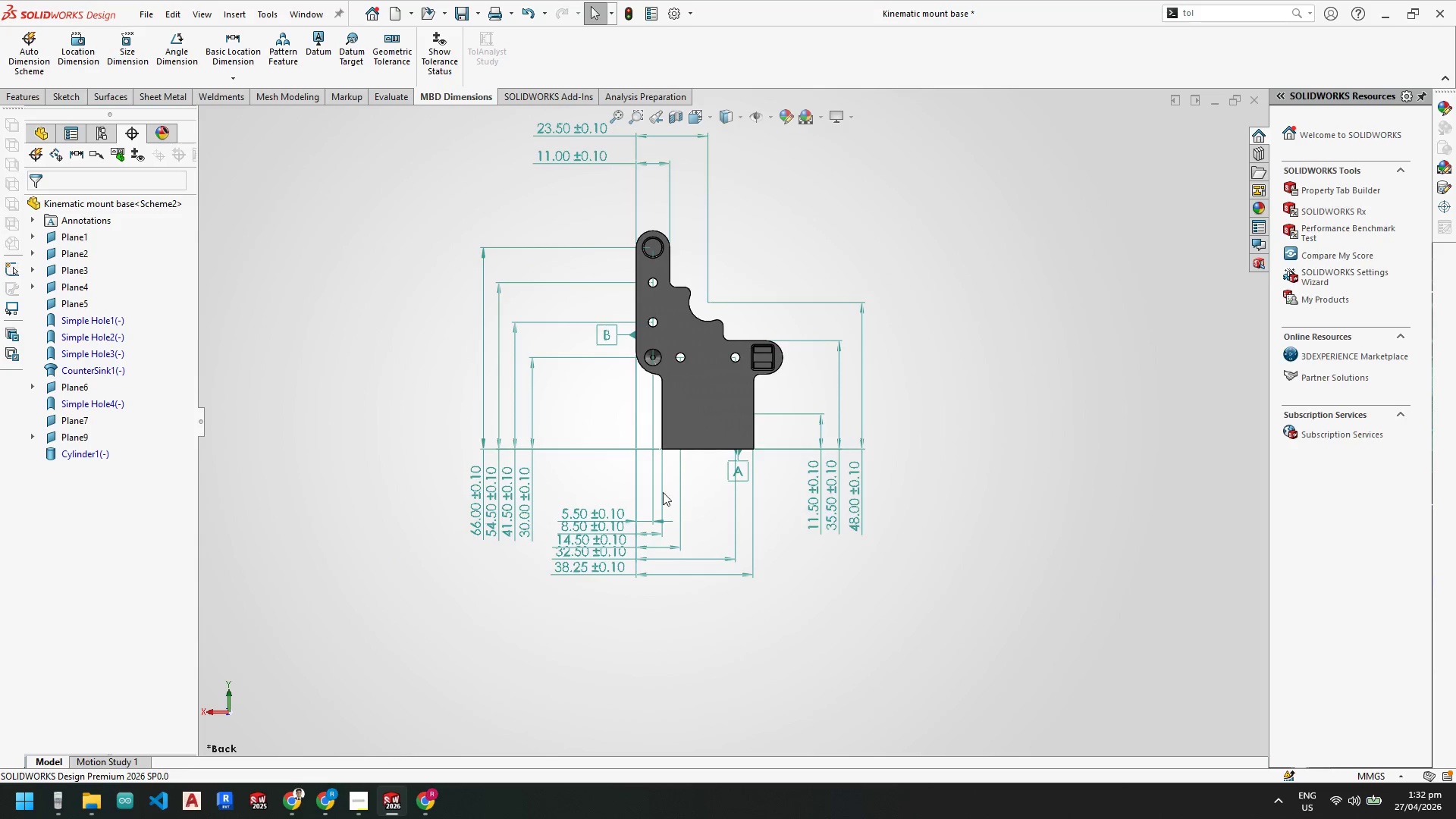 
scroll: coordinate [671, 494], scroll_direction: down, amount: 7.0
 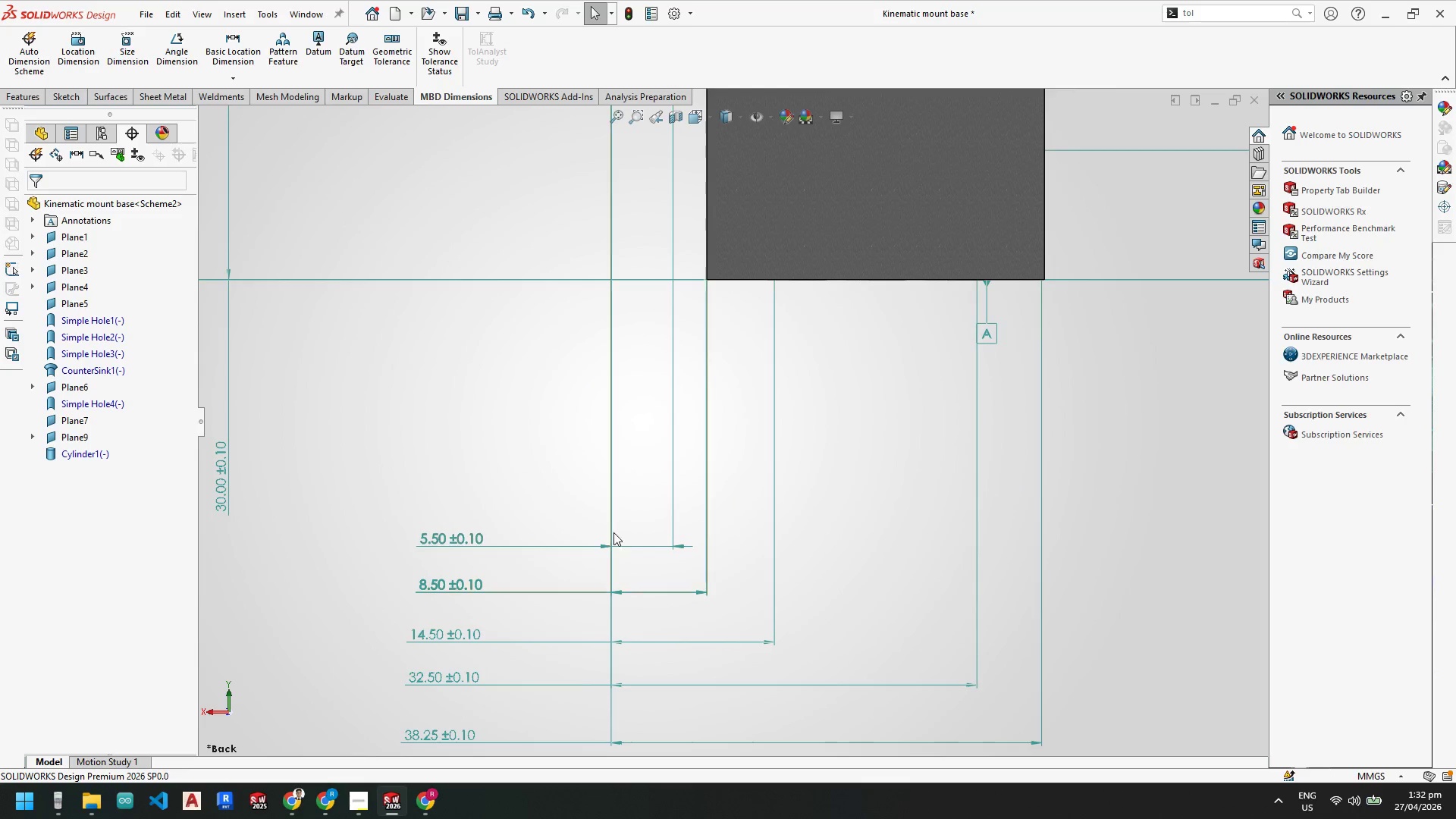 
scroll: coordinate [568, 526], scroll_direction: up, amount: 1.0
 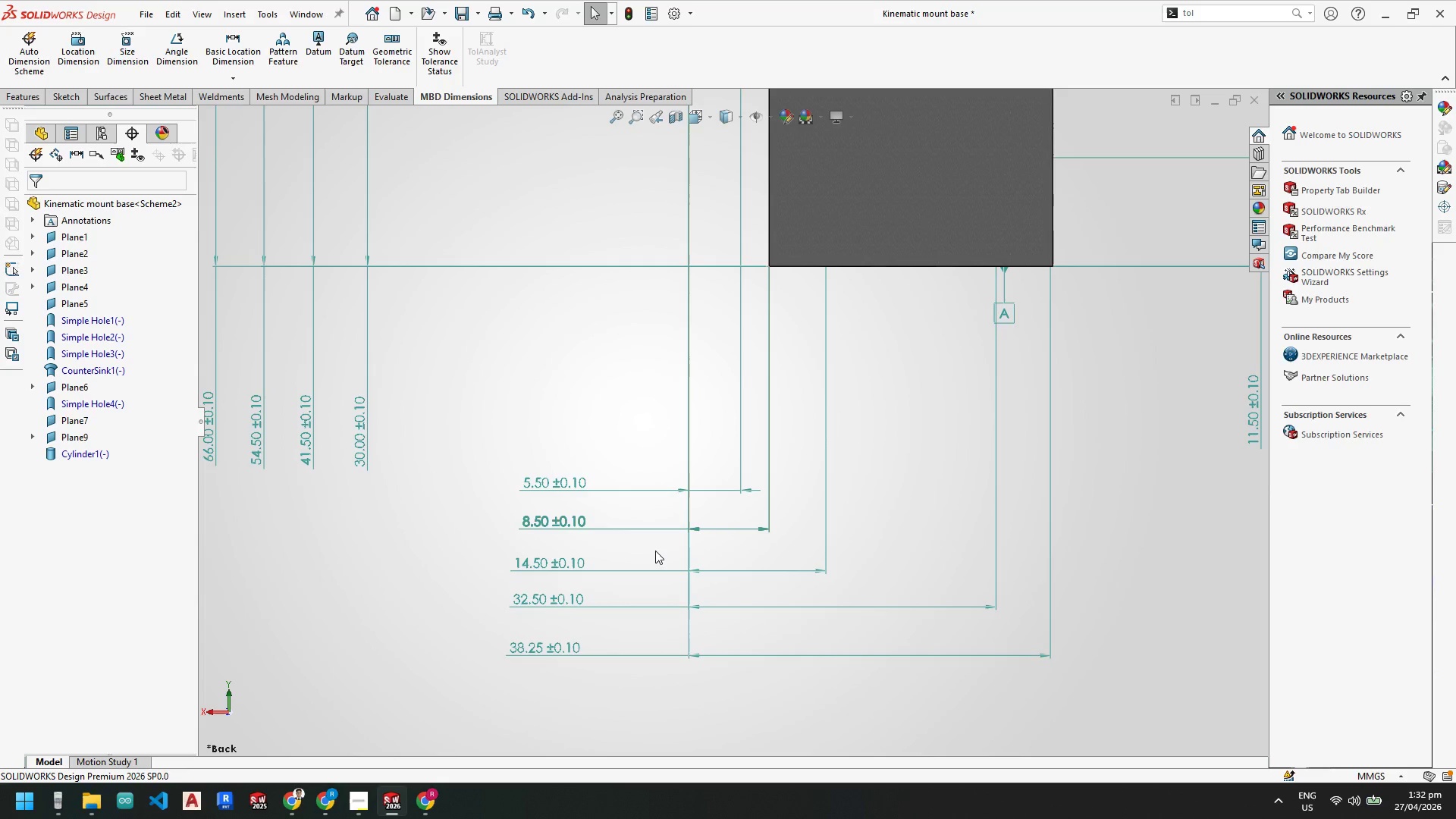 
scroll: coordinate [640, 553], scroll_direction: down, amount: 1.0
 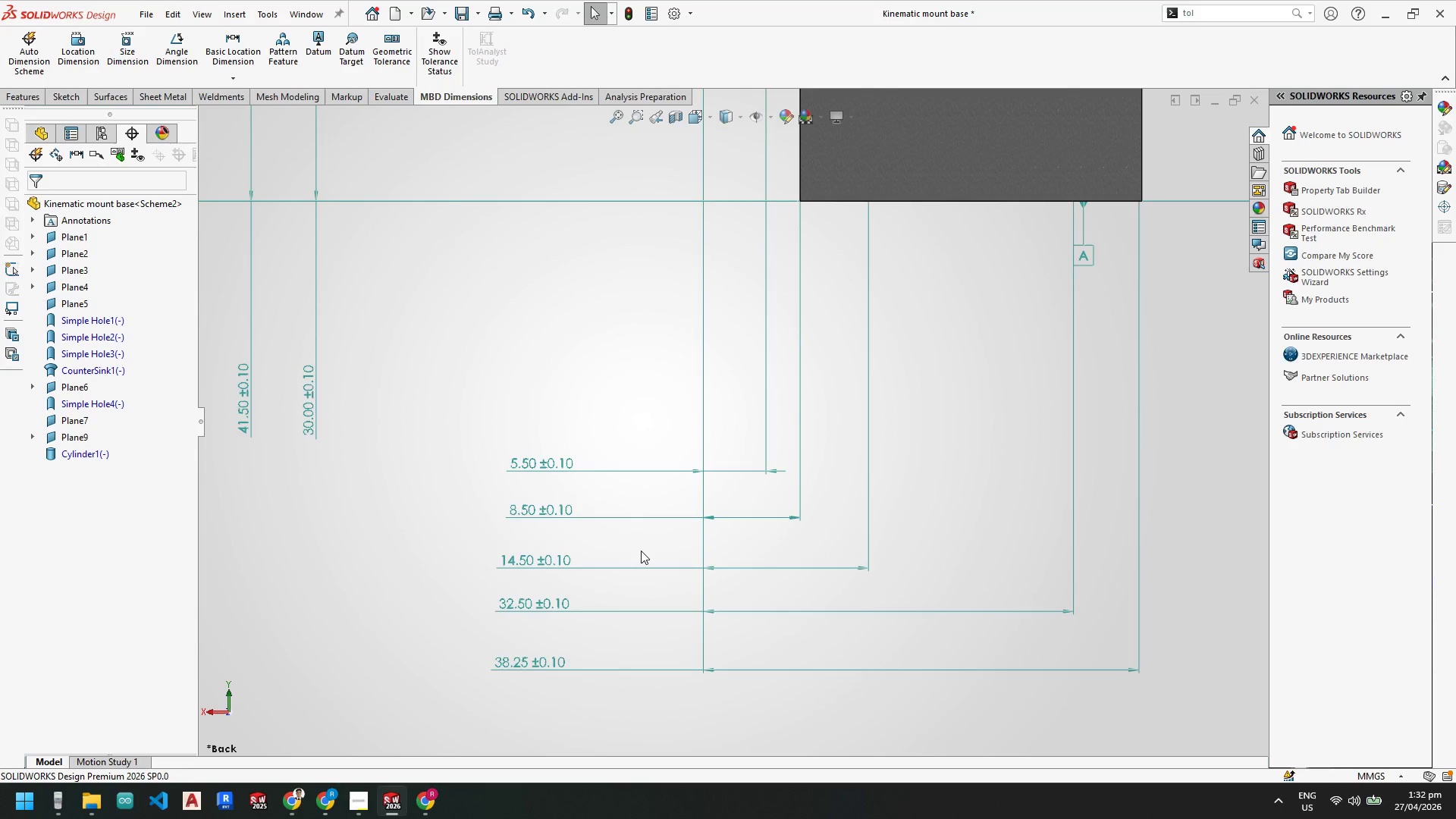 
scroll: coordinate [647, 551], scroll_direction: up, amount: 3.0
 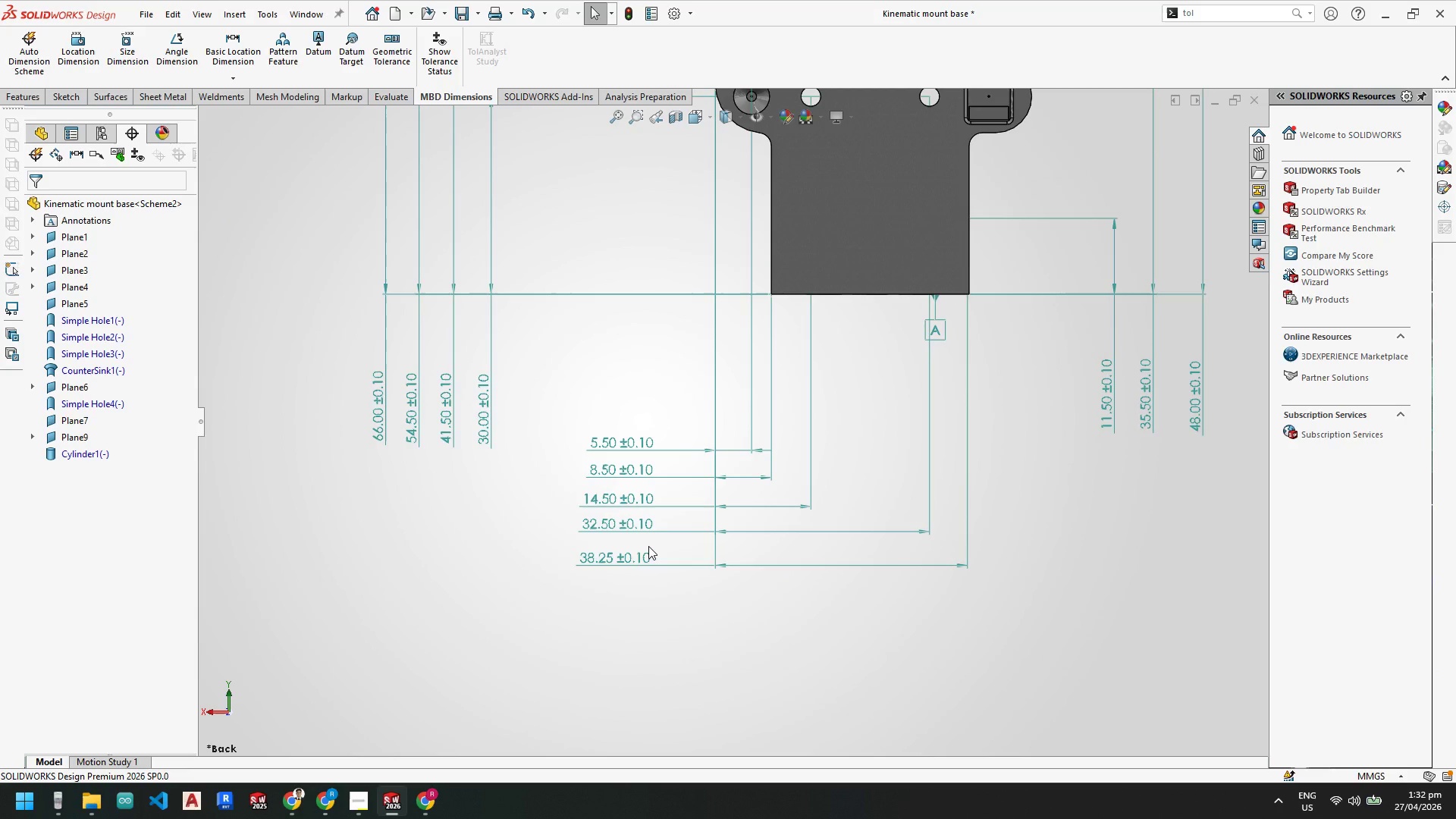 
wait(12.36)
 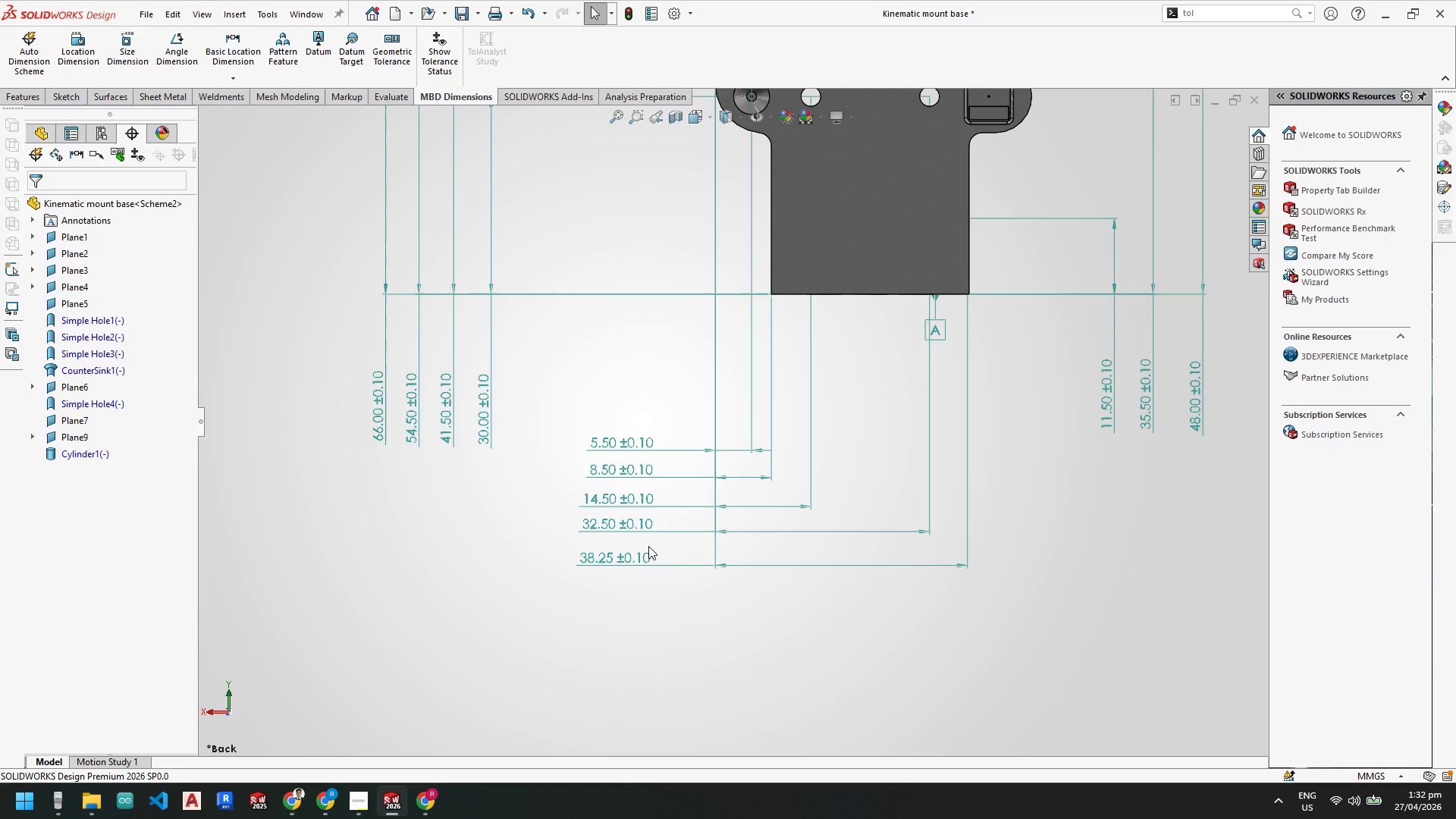 
scroll: coordinate [820, 384], scroll_direction: up, amount: 8.0
 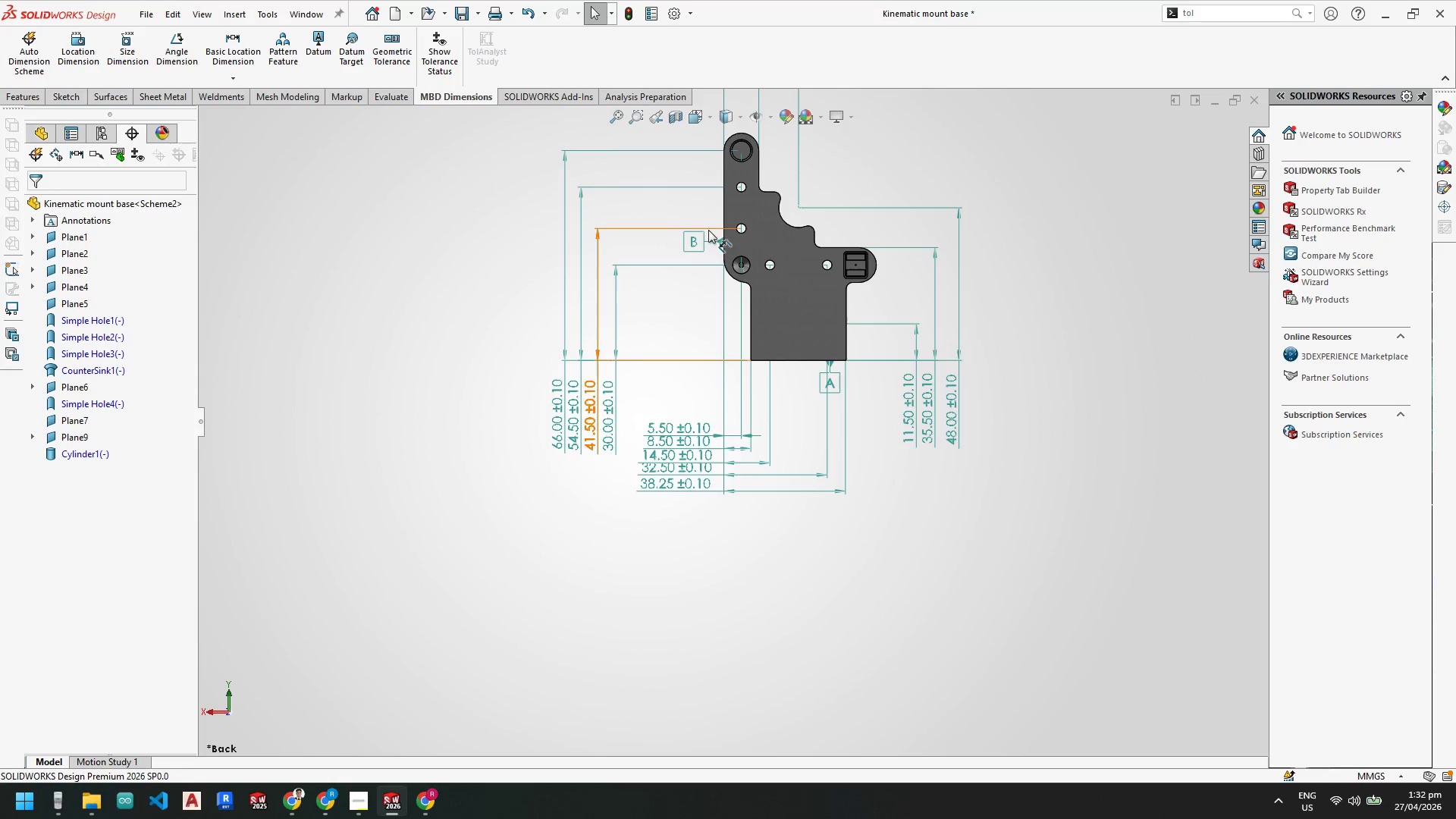 
scroll: coordinate [754, 305], scroll_direction: down, amount: 4.0
 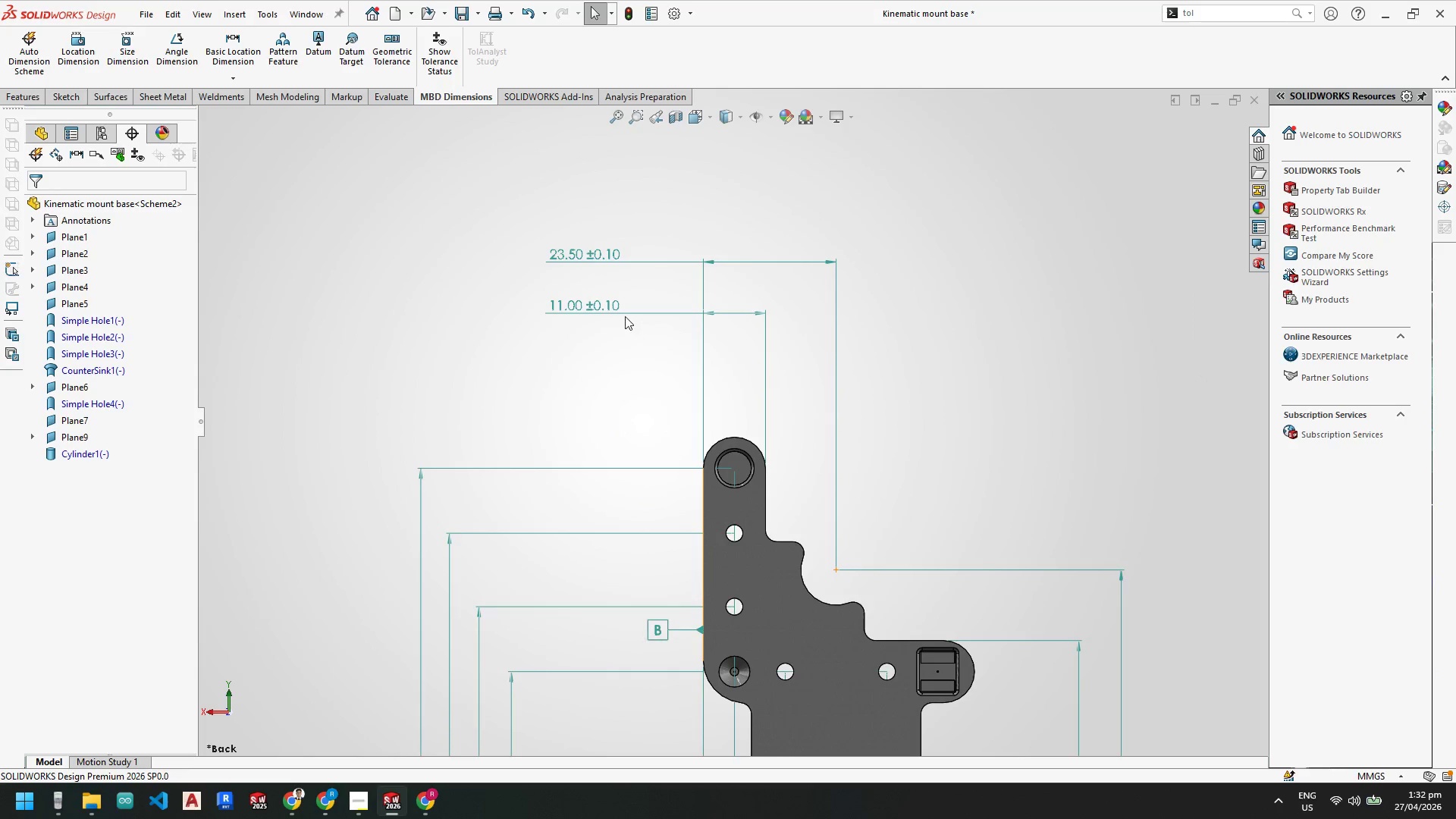 
scroll: coordinate [697, 422], scroll_direction: up, amount: 3.0
 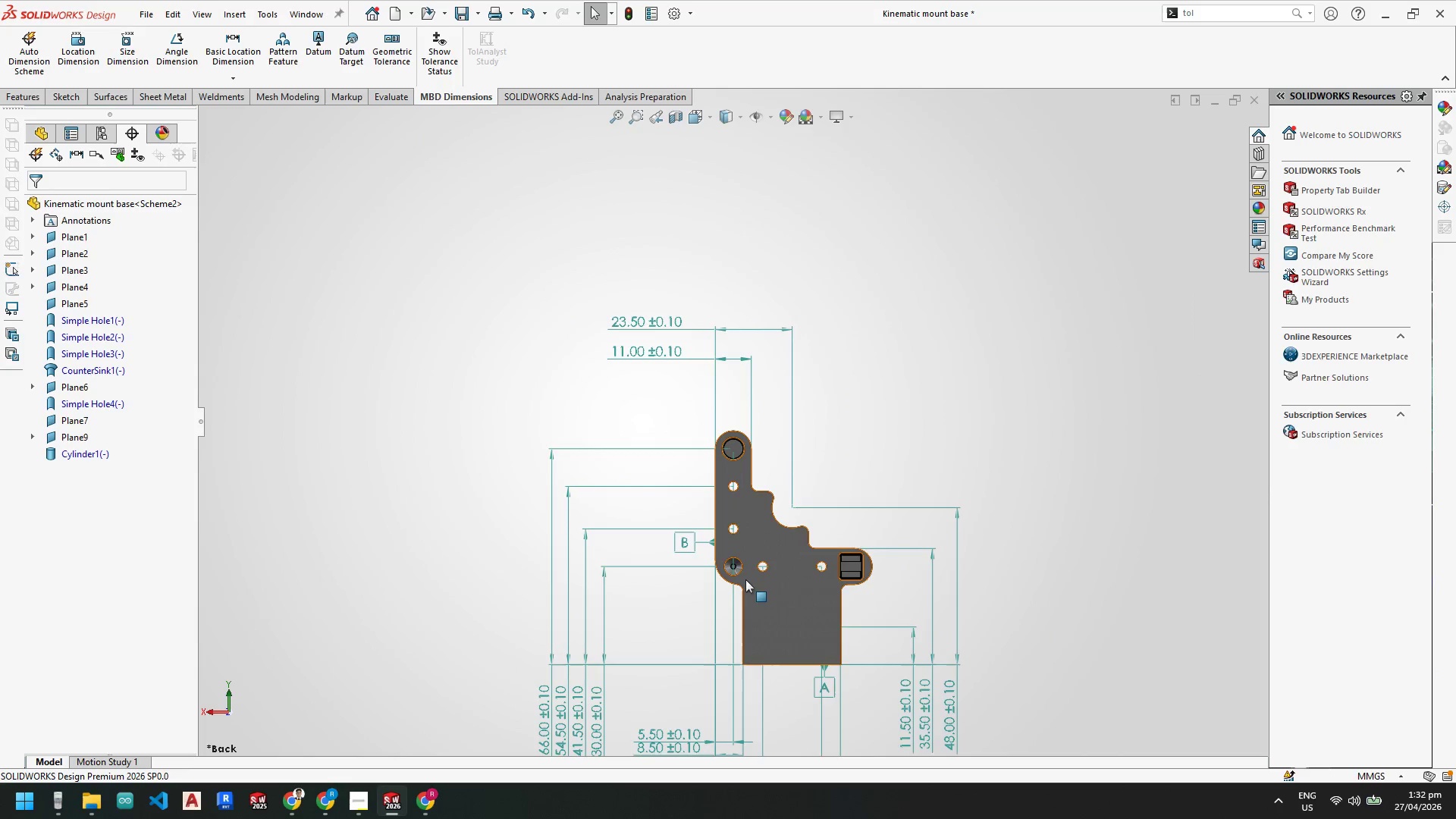 
scroll: coordinate [747, 589], scroll_direction: down, amount: 3.0
 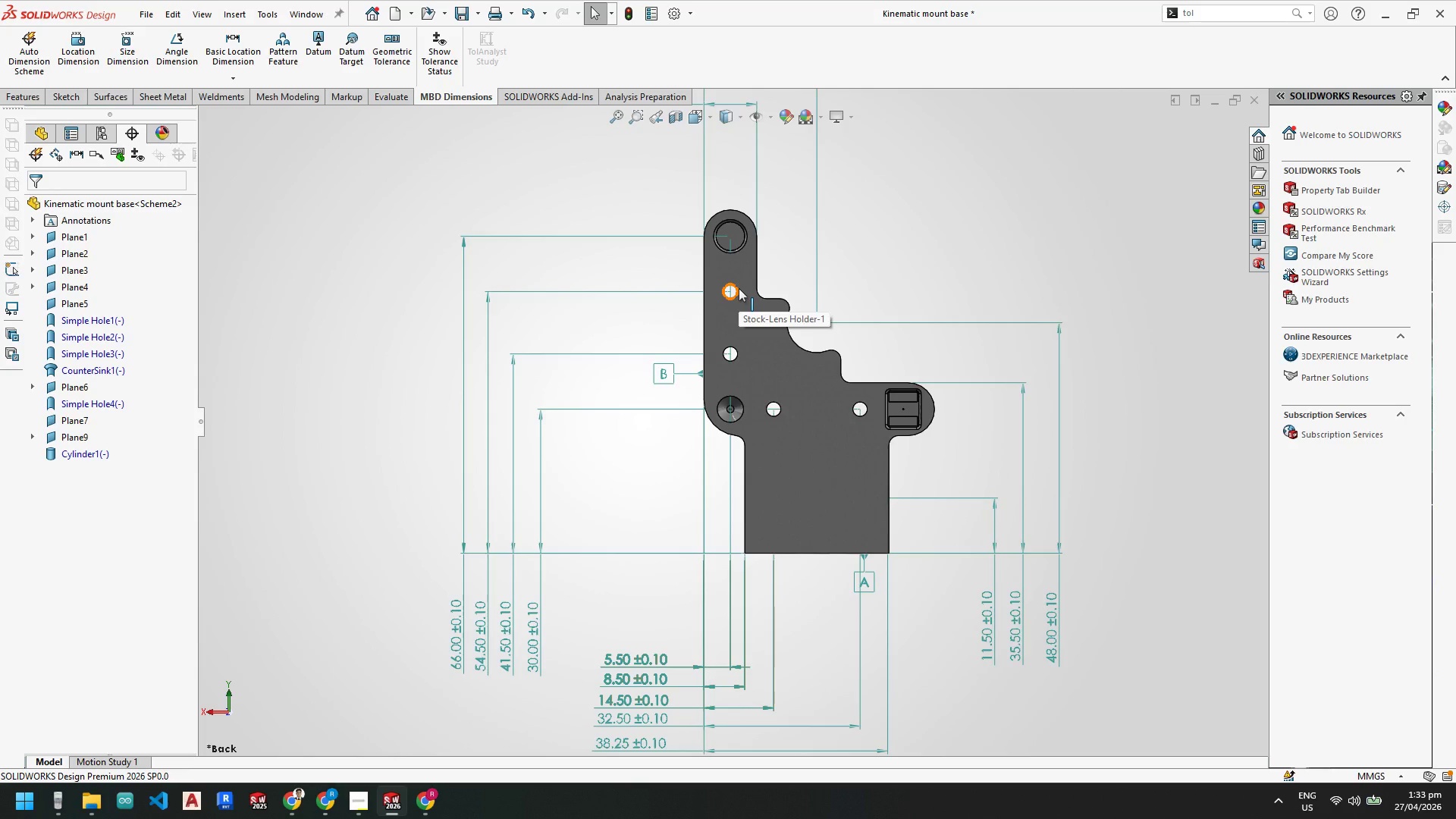 
wait(12.87)
 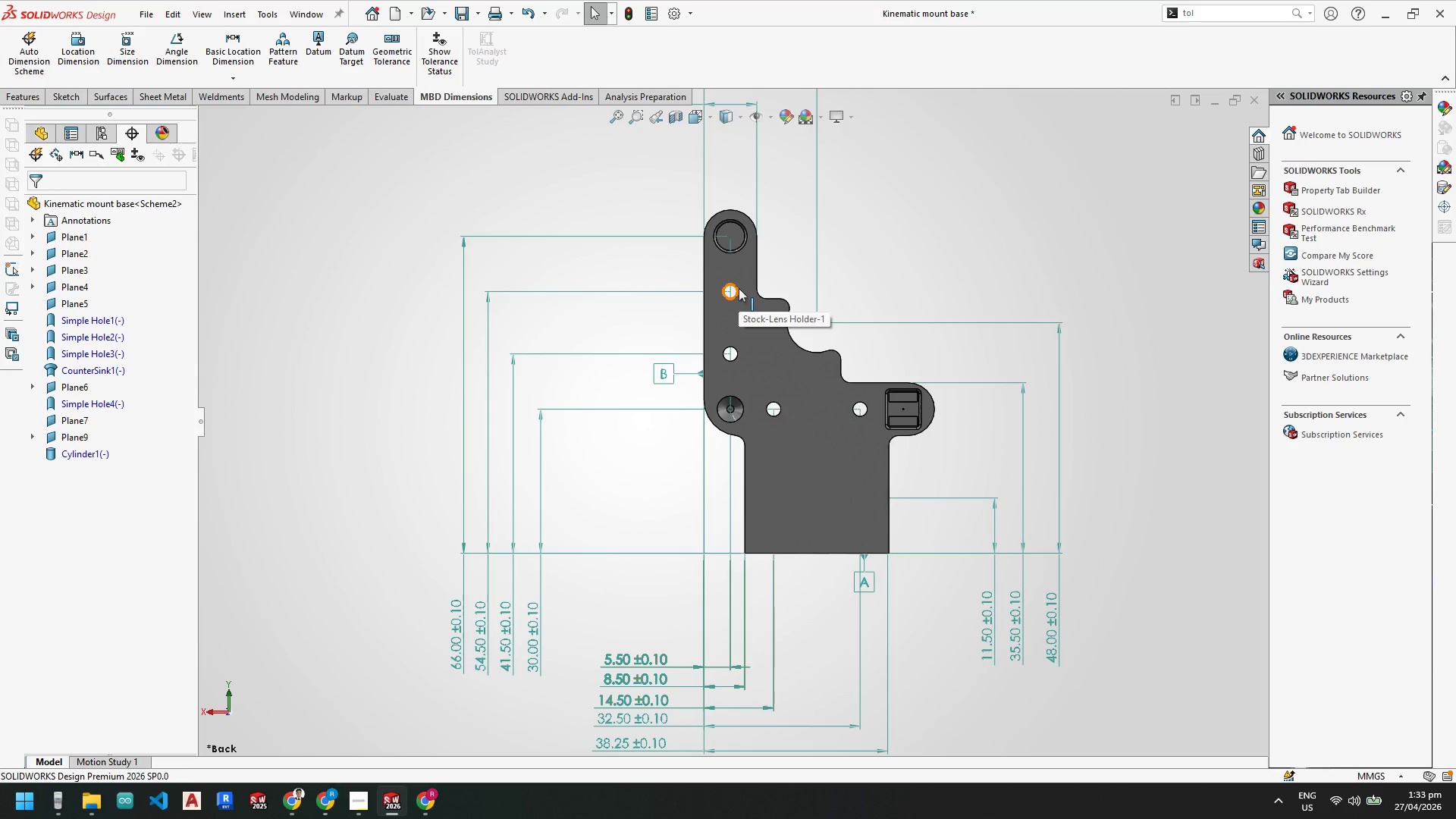 
scroll: coordinate [910, 546], scroll_direction: up, amount: 4.0
 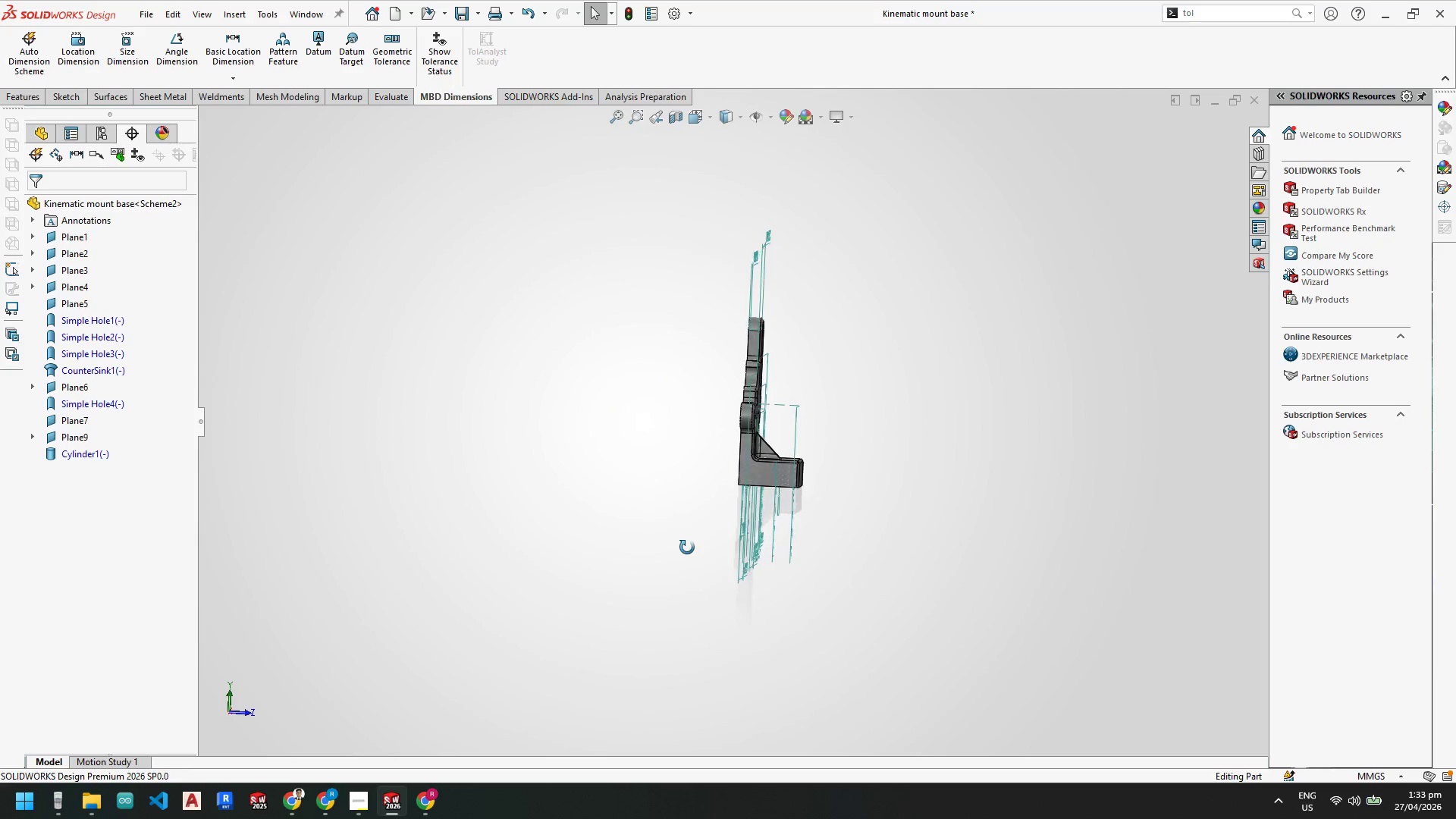 
scroll: coordinate [741, 431], scroll_direction: down, amount: 4.0
 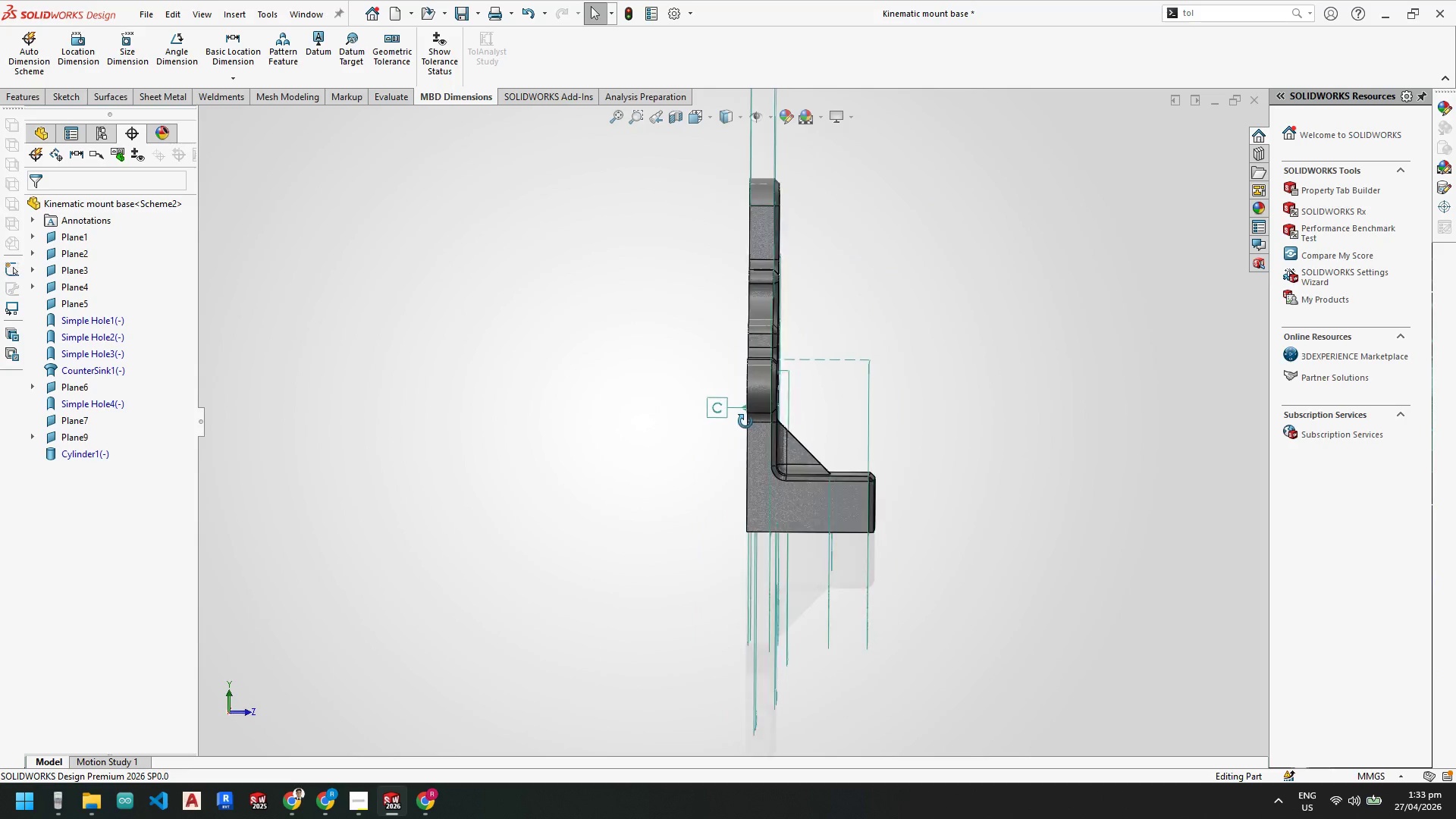 
key(Space)
 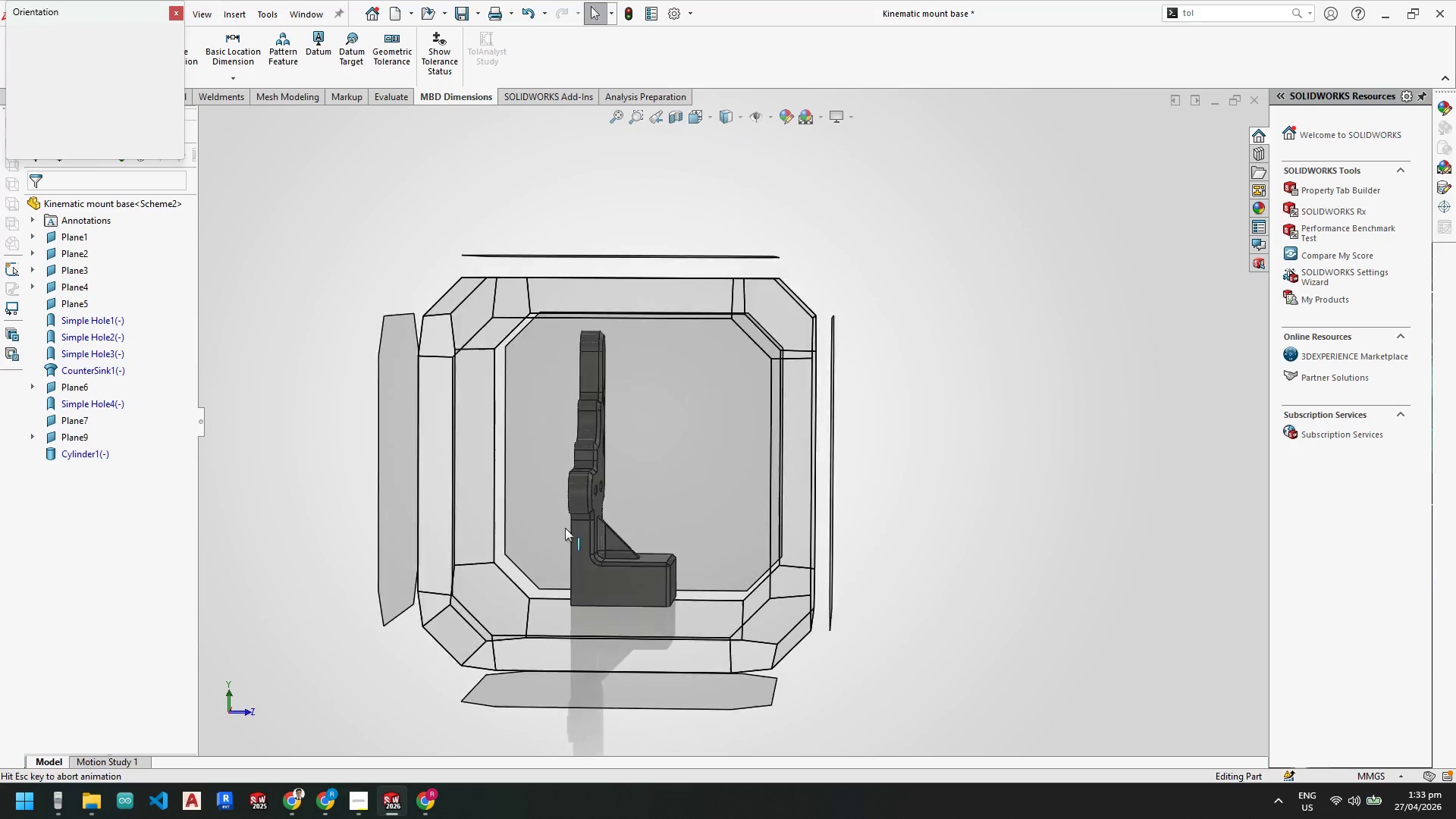 
left_click([573, 518])
 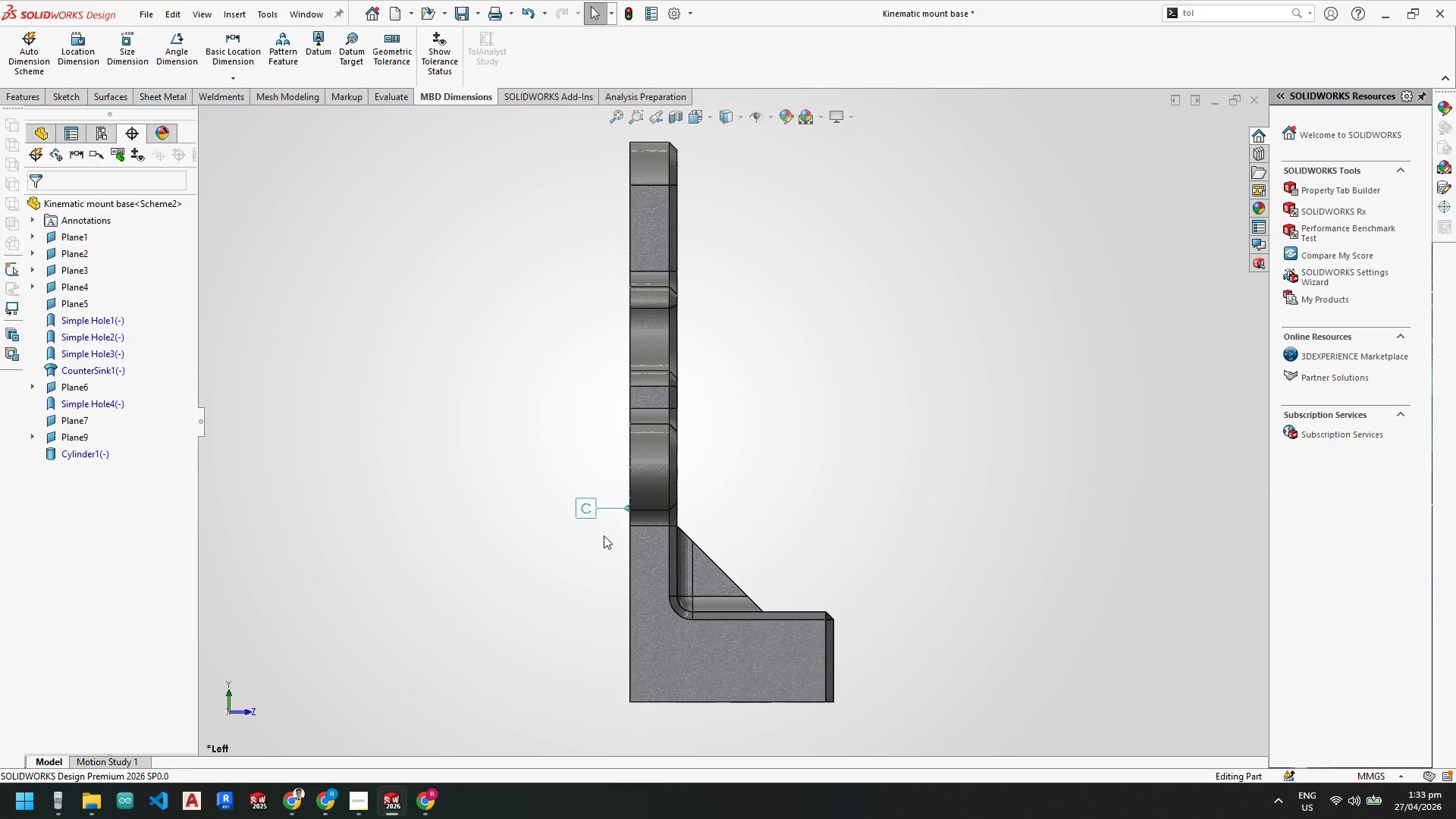 
wait(8.82)
 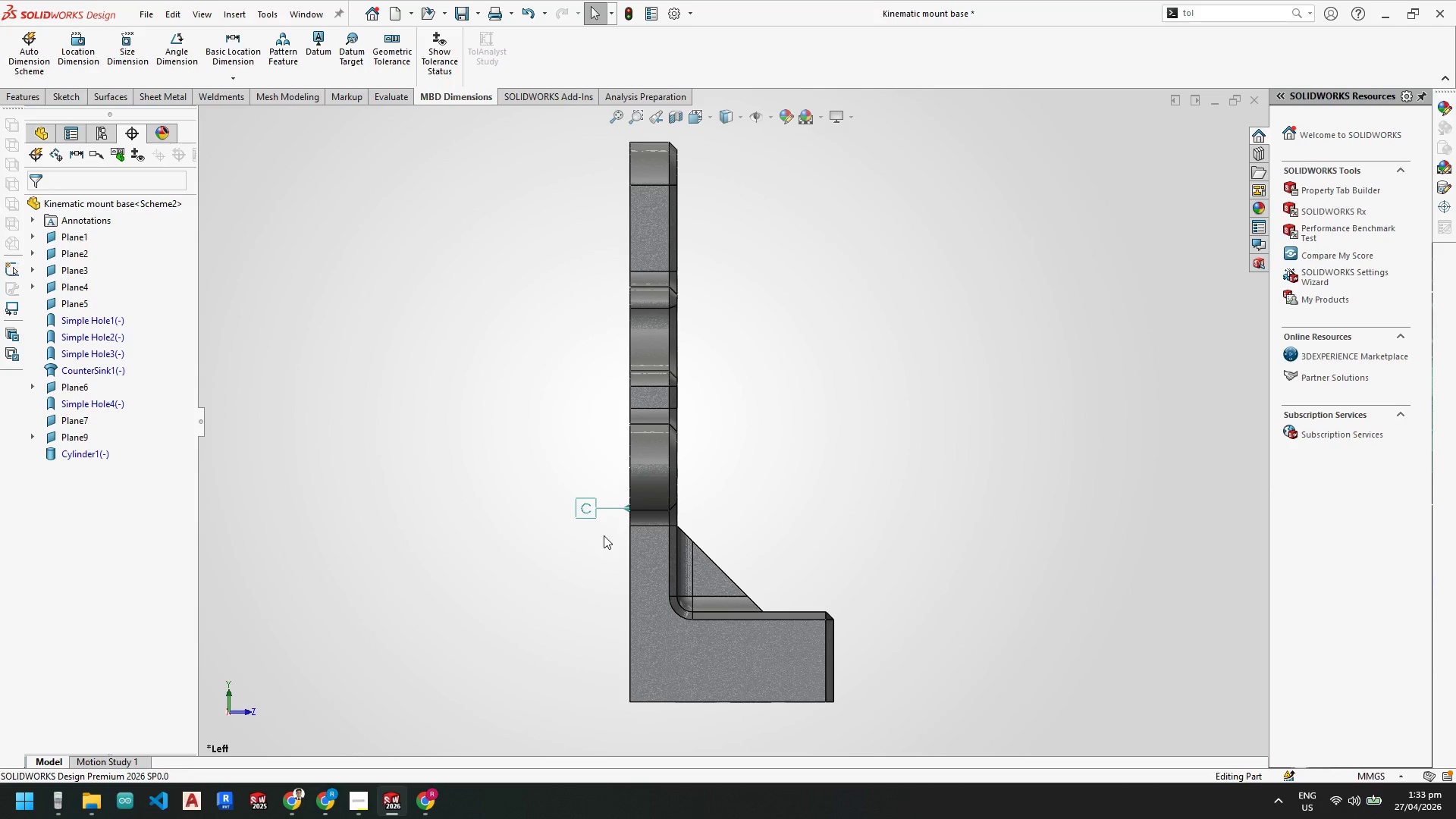 
mouse_move([109, 76])
 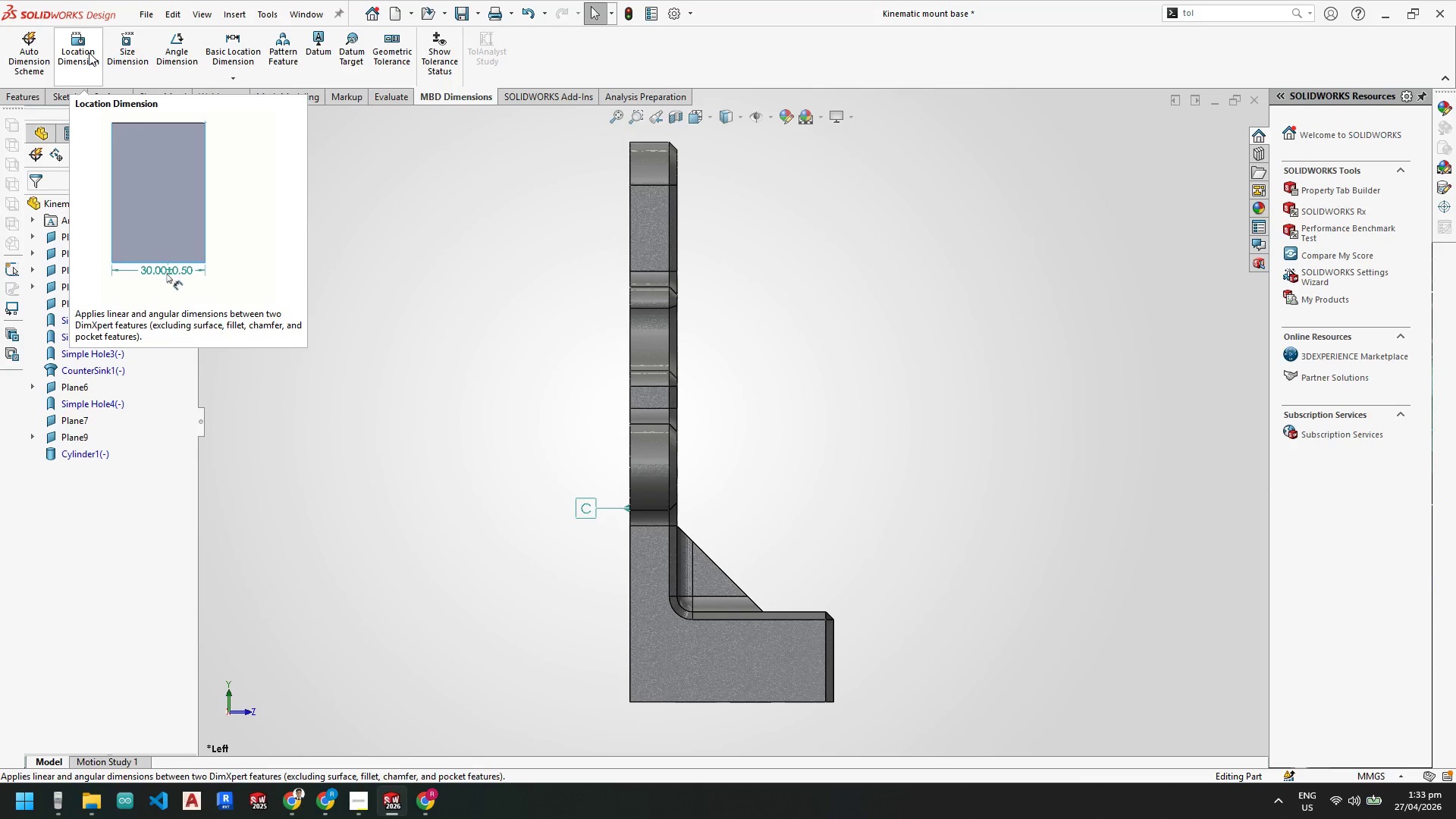 
wait(6.18)
 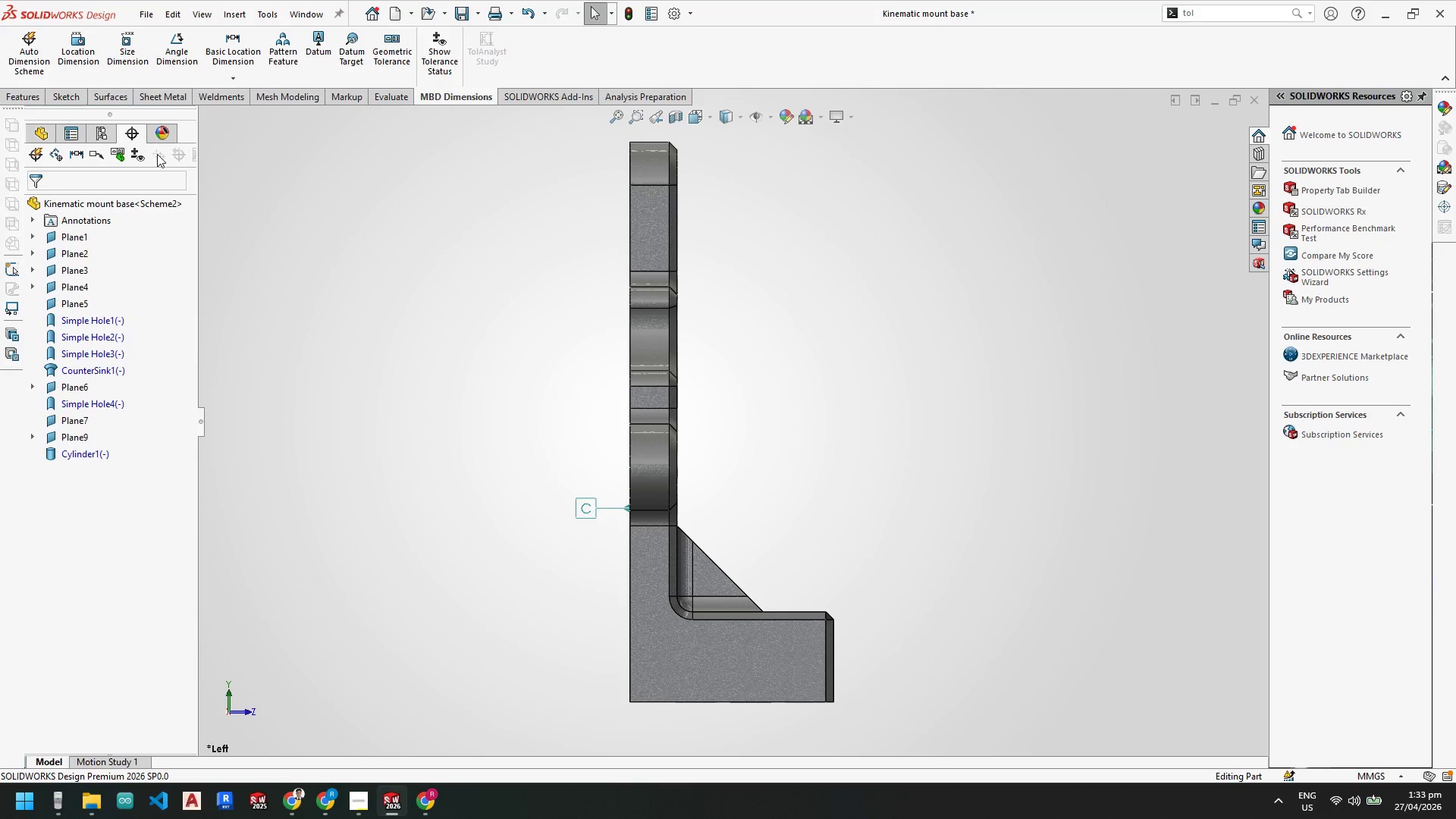 
left_click([93, 46])
 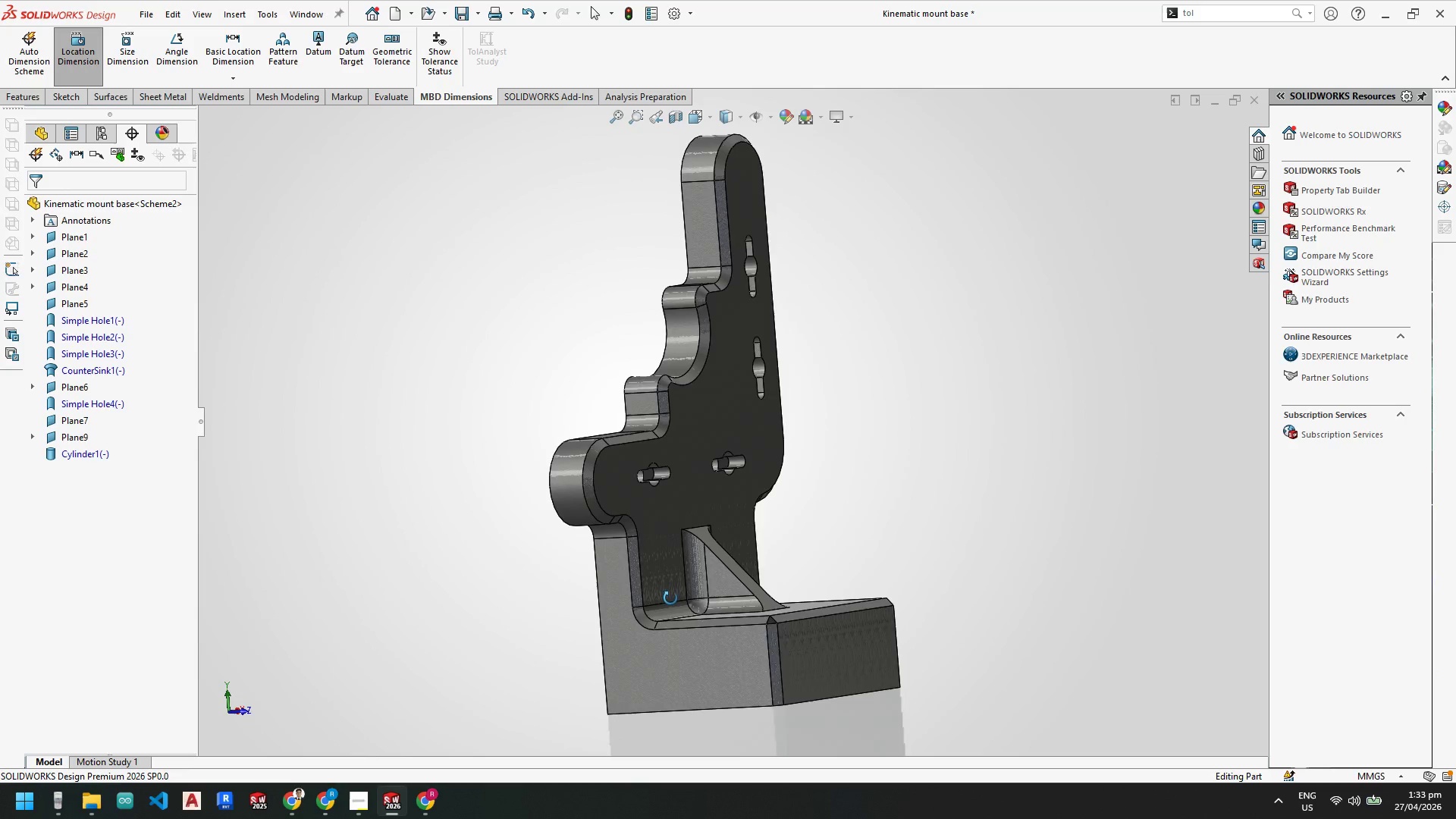 
wait(7.06)
 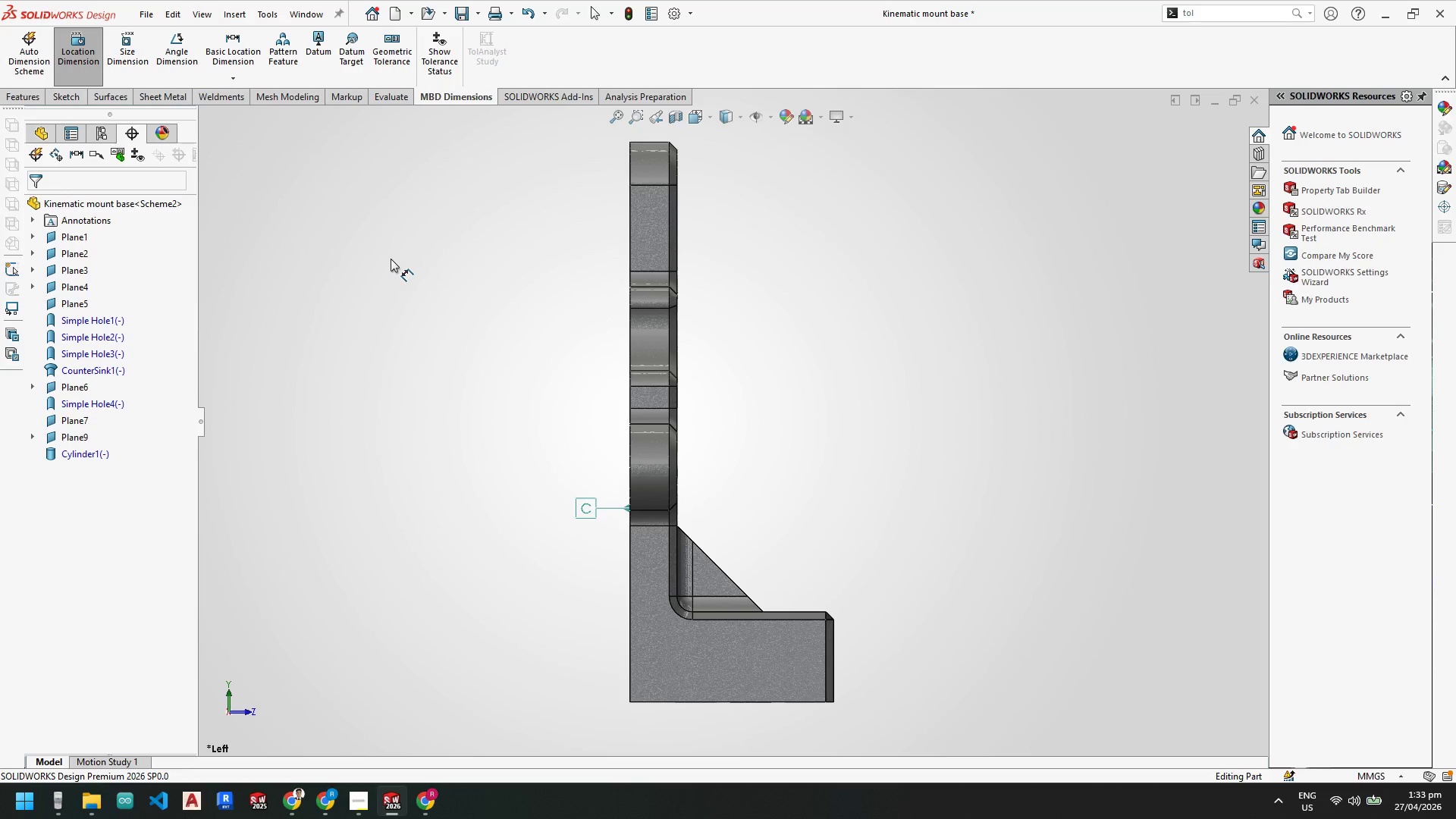 
left_click([809, 653])
 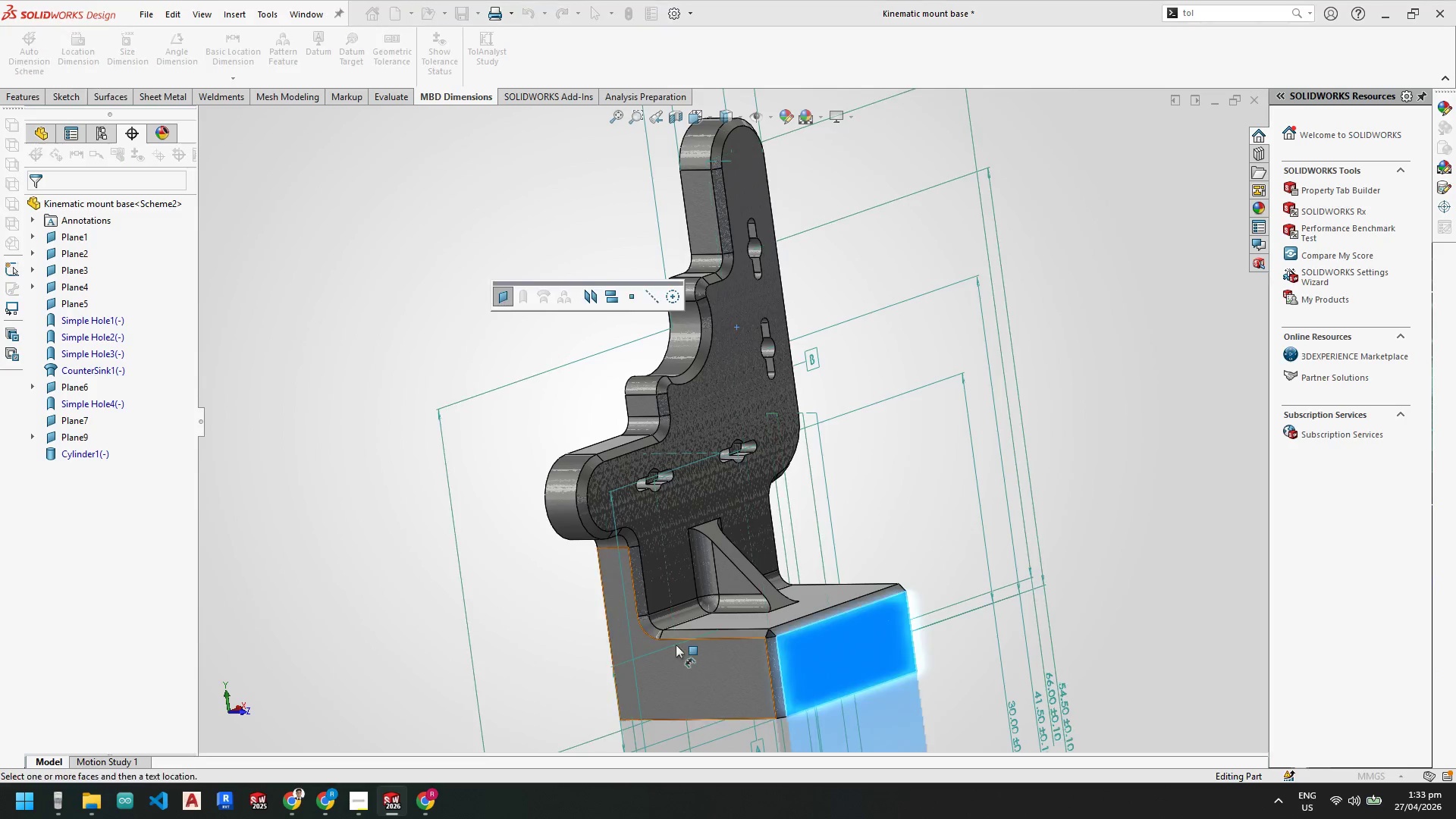 
left_click([626, 629])
 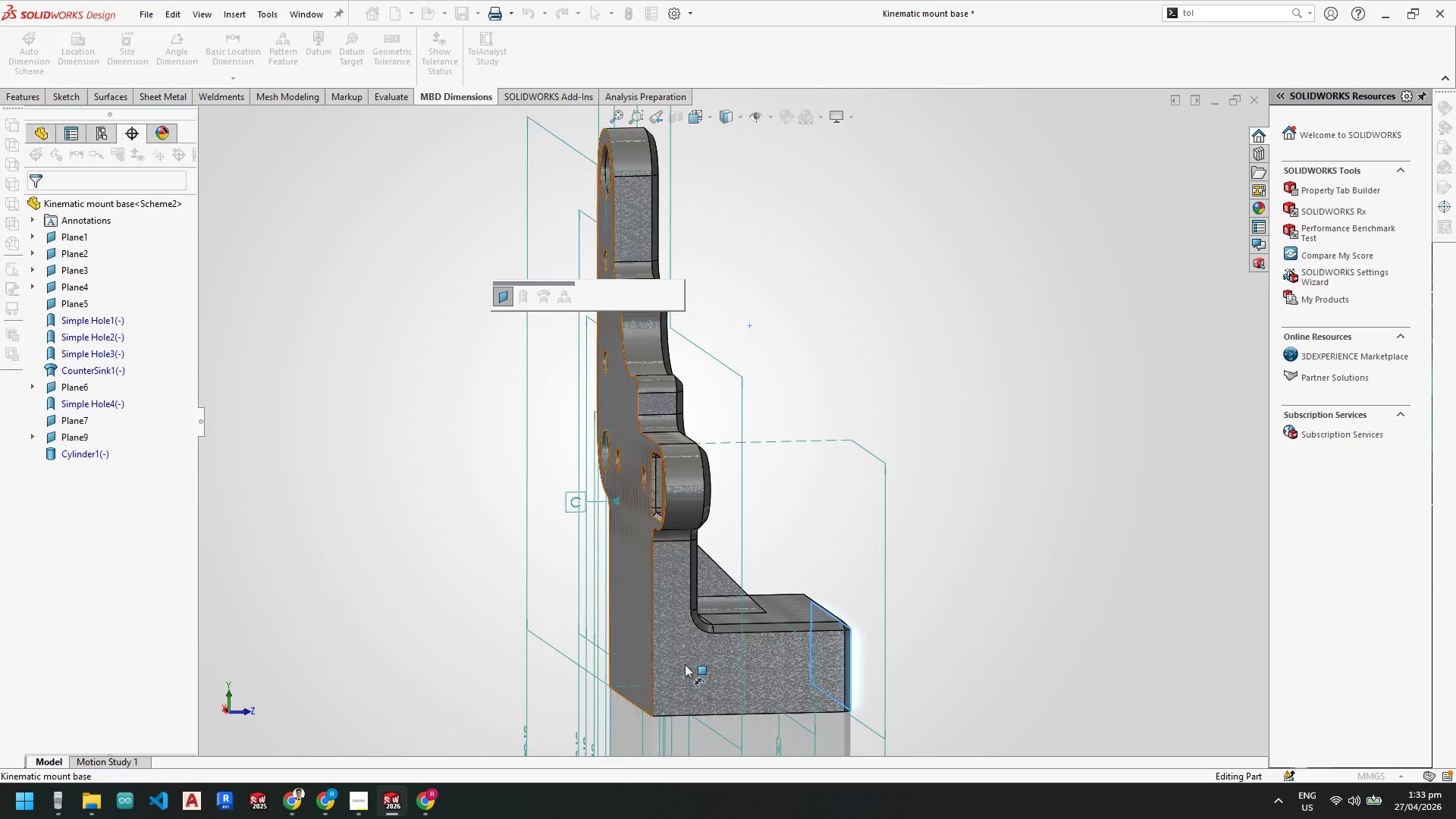 
scroll: coordinate [737, 452], scroll_direction: up, amount: 6.0
 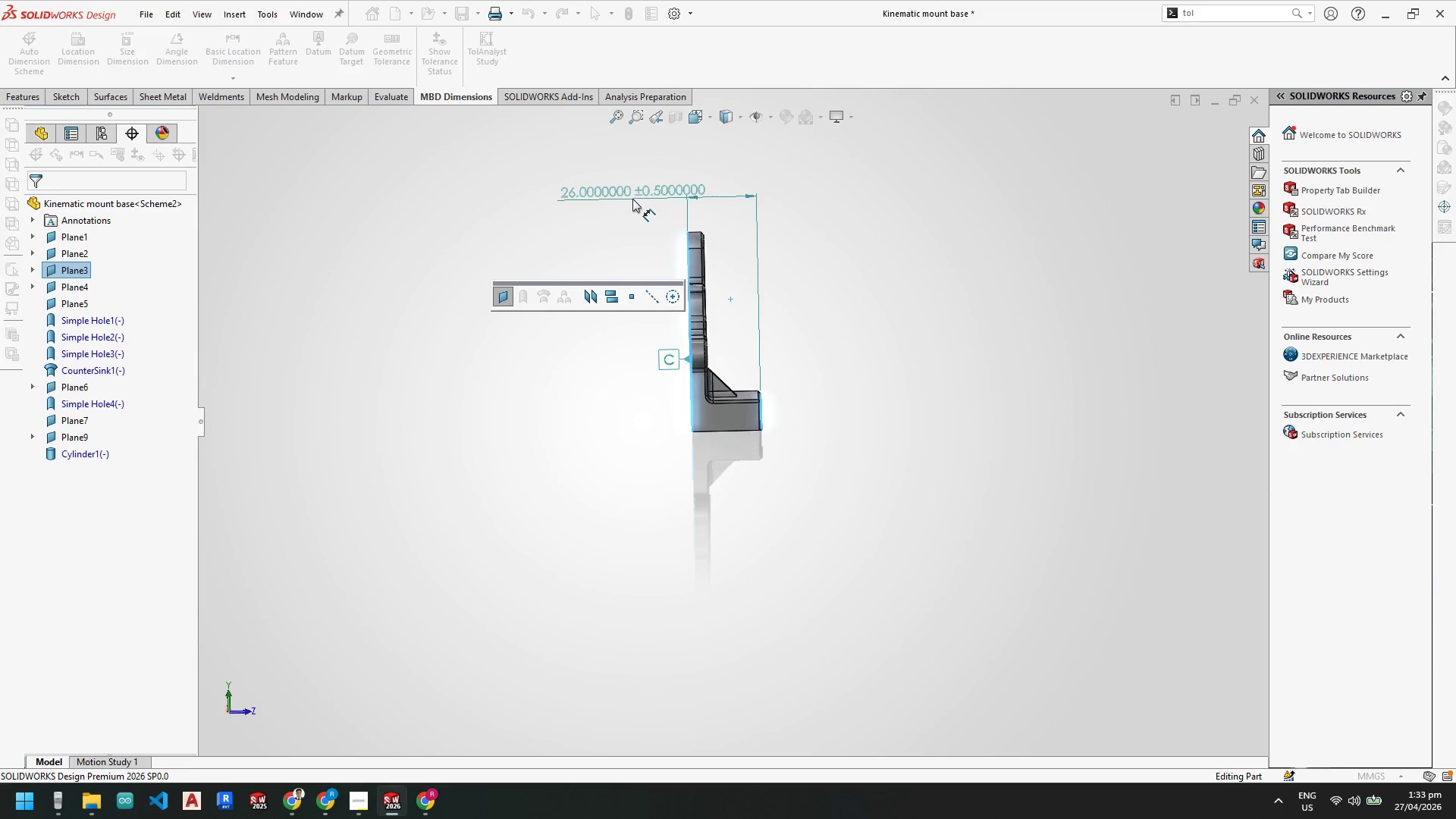 
left_click([598, 198])
 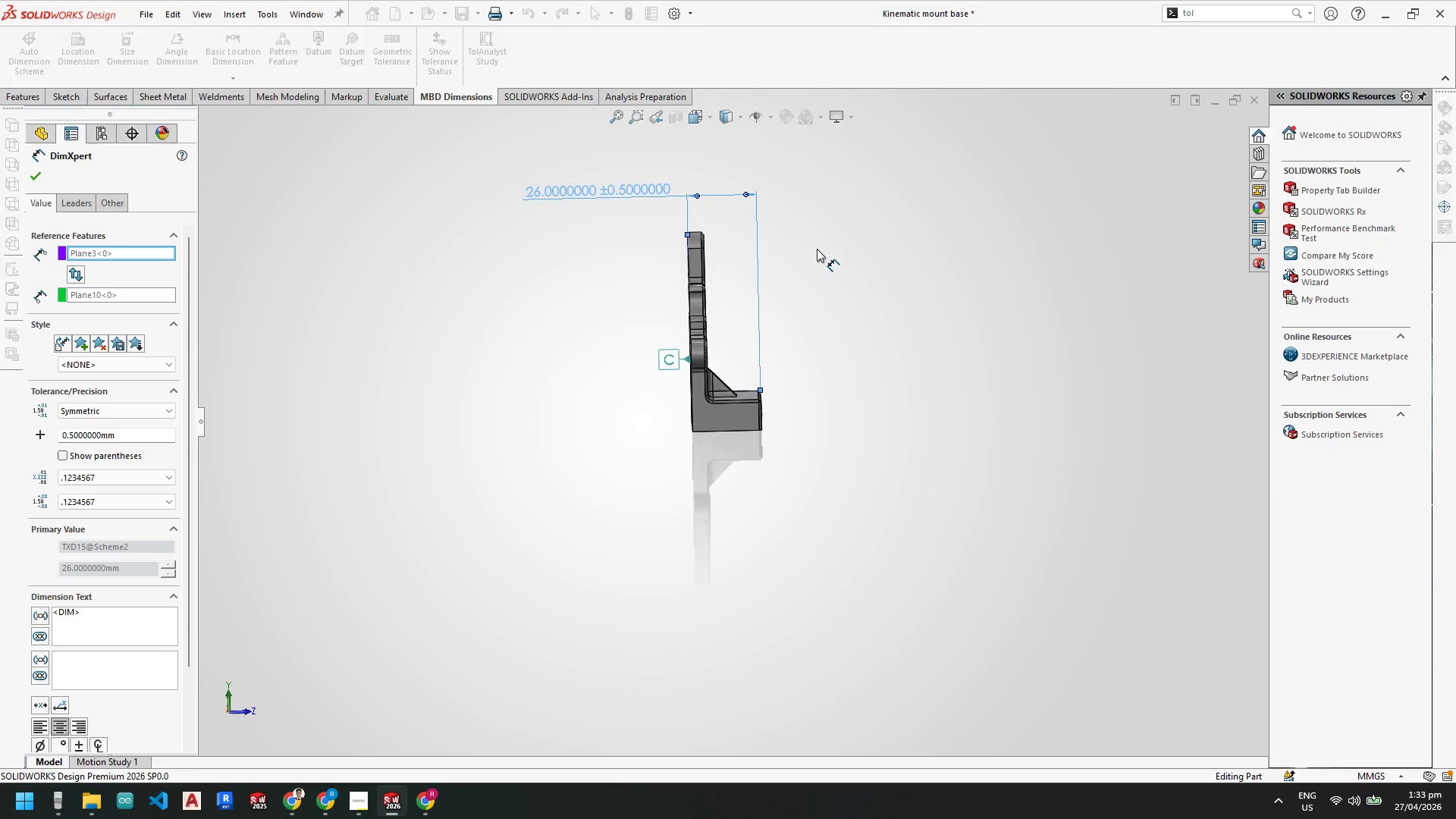 
scroll: coordinate [755, 271], scroll_direction: down, amount: 11.0
 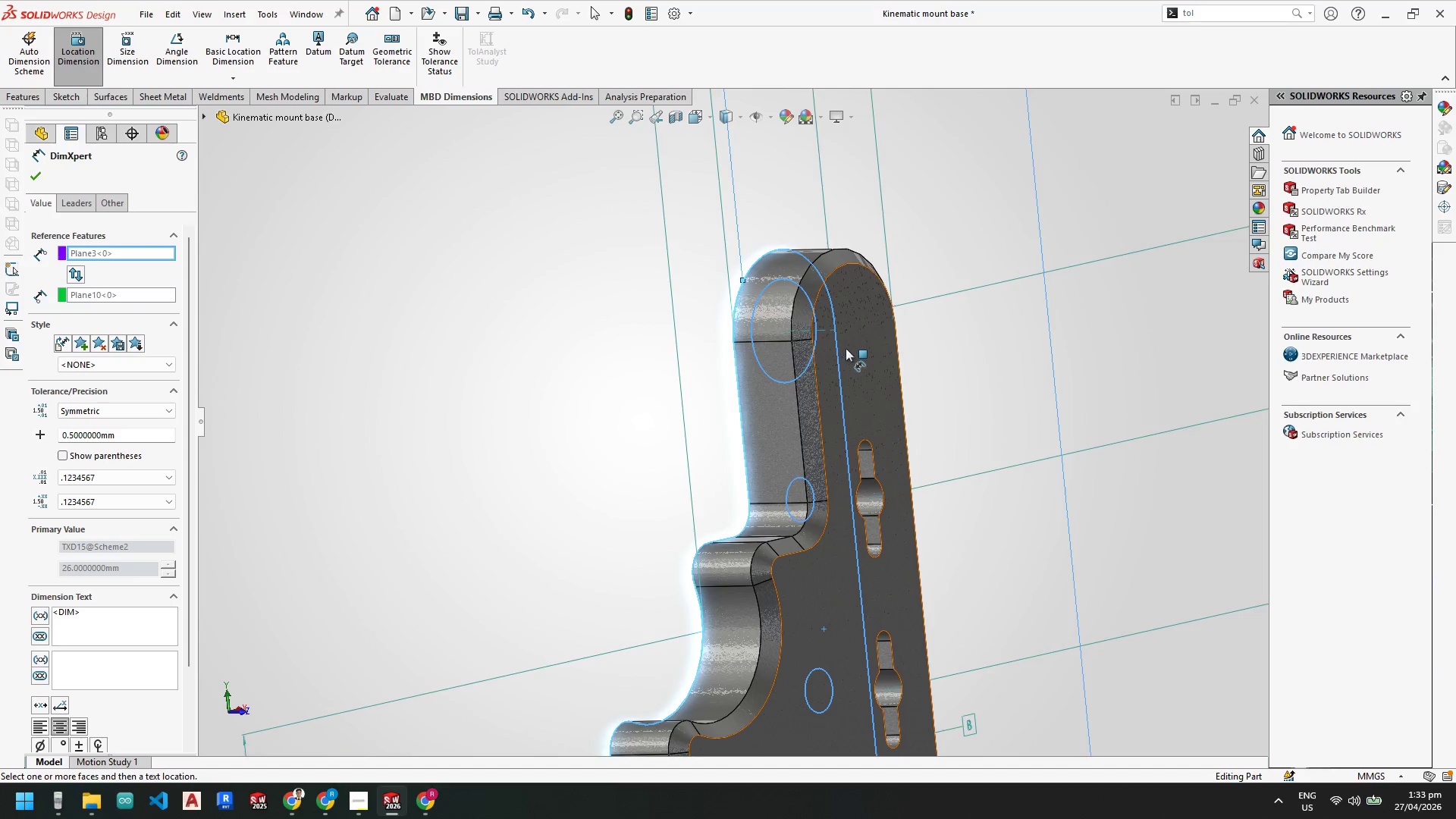 
left_click([849, 347])
 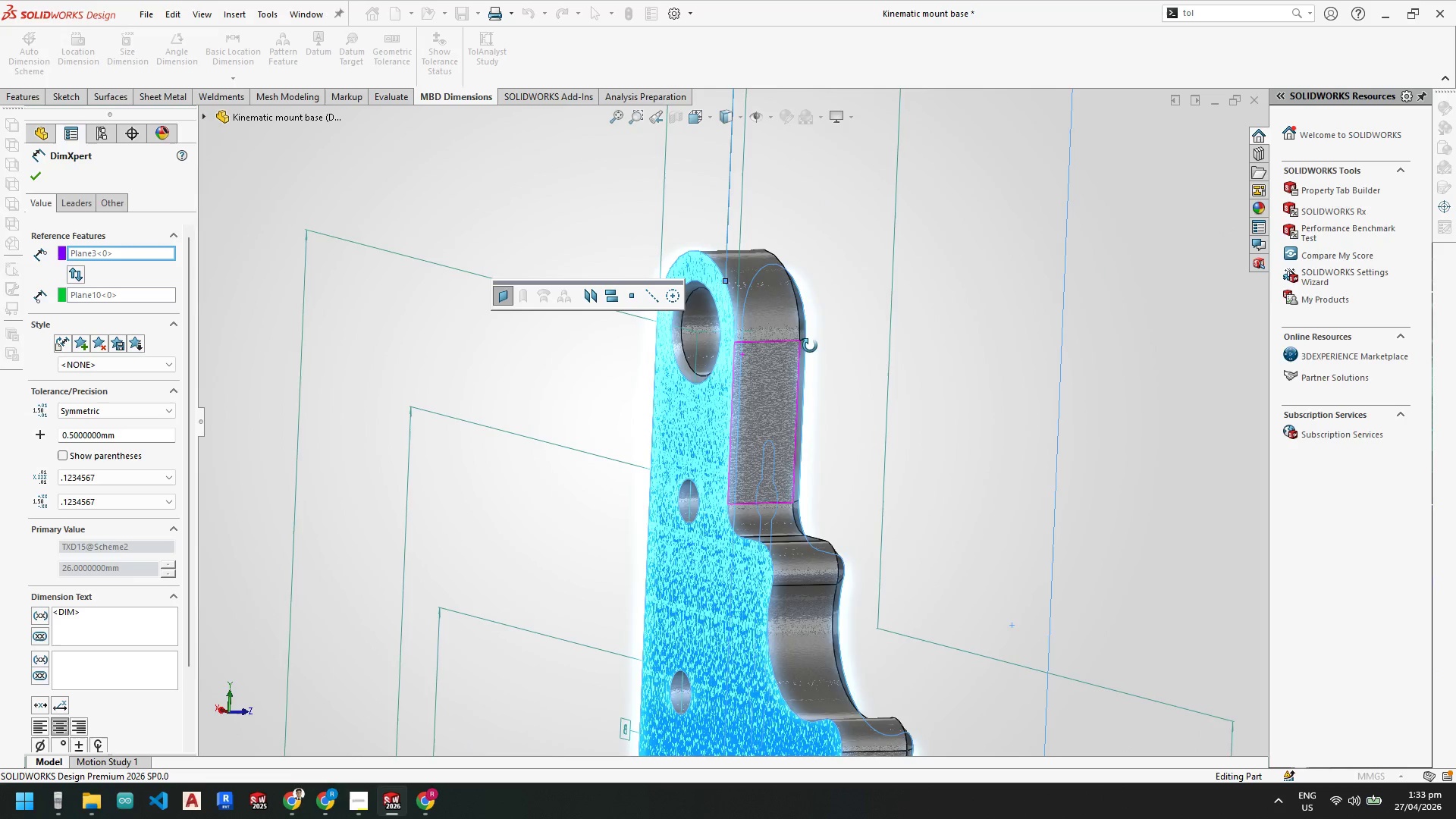 
left_click([704, 409])
 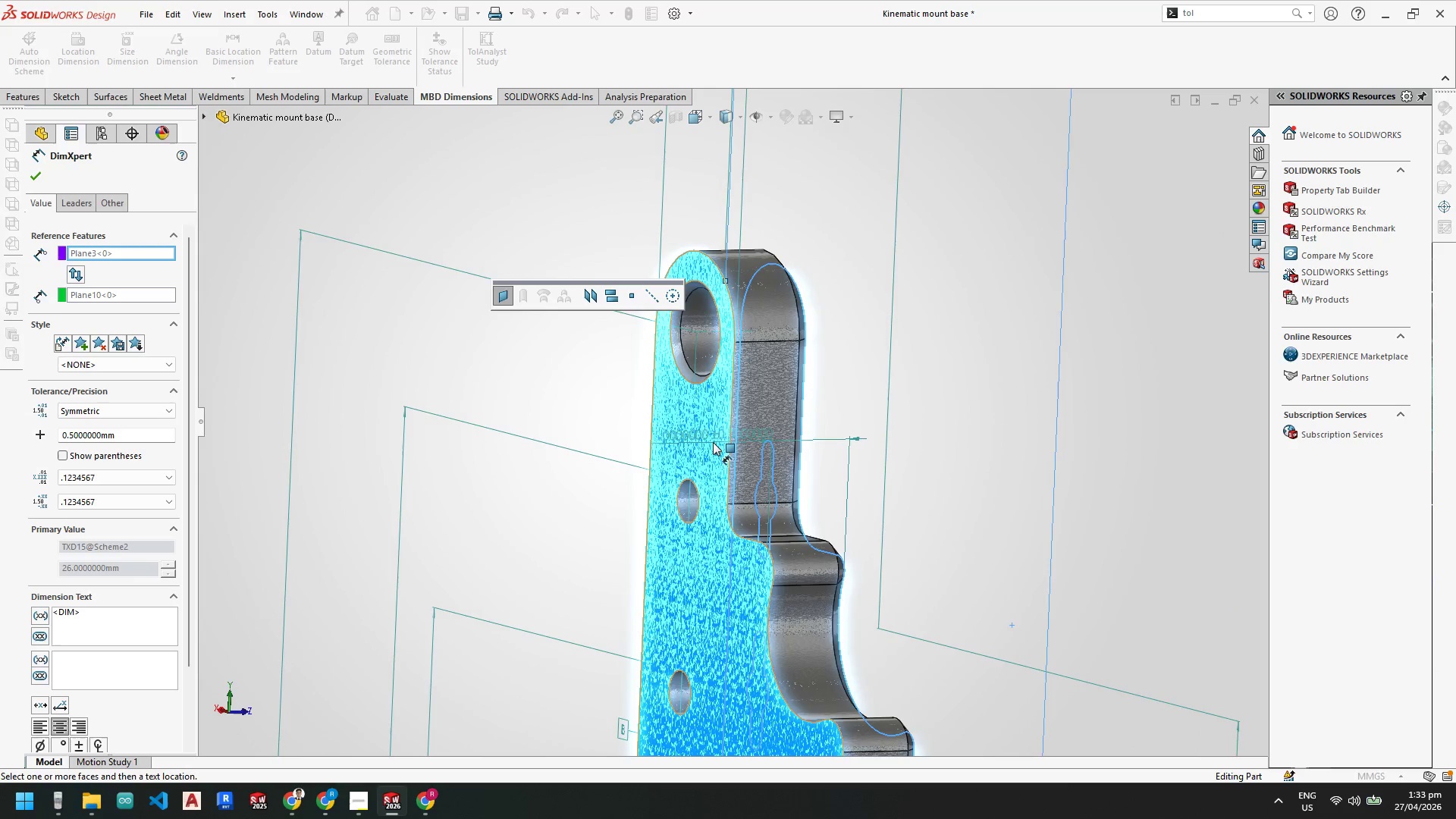 
scroll: coordinate [707, 413], scroll_direction: up, amount: 6.0
 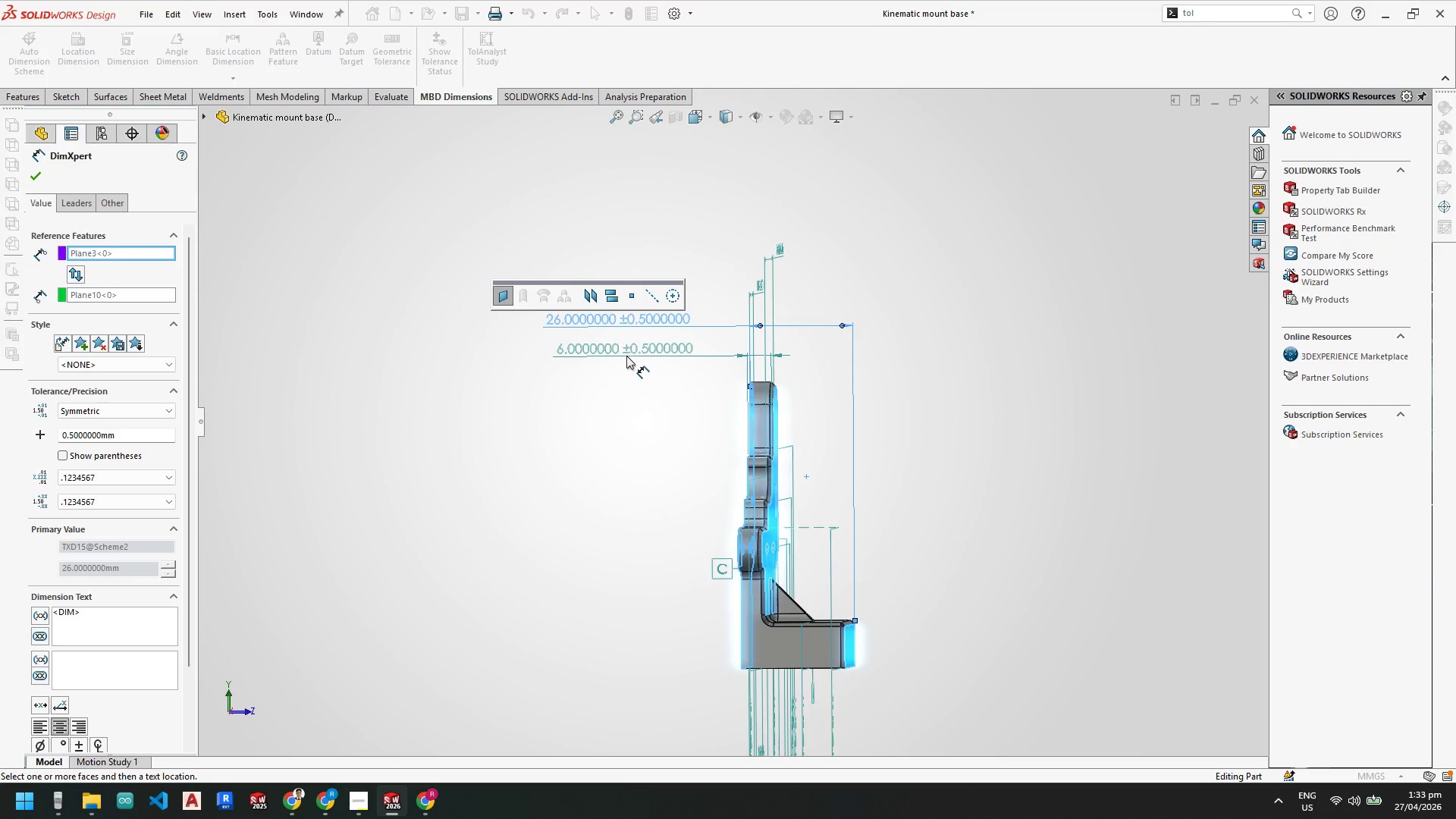 
left_click([624, 350])
 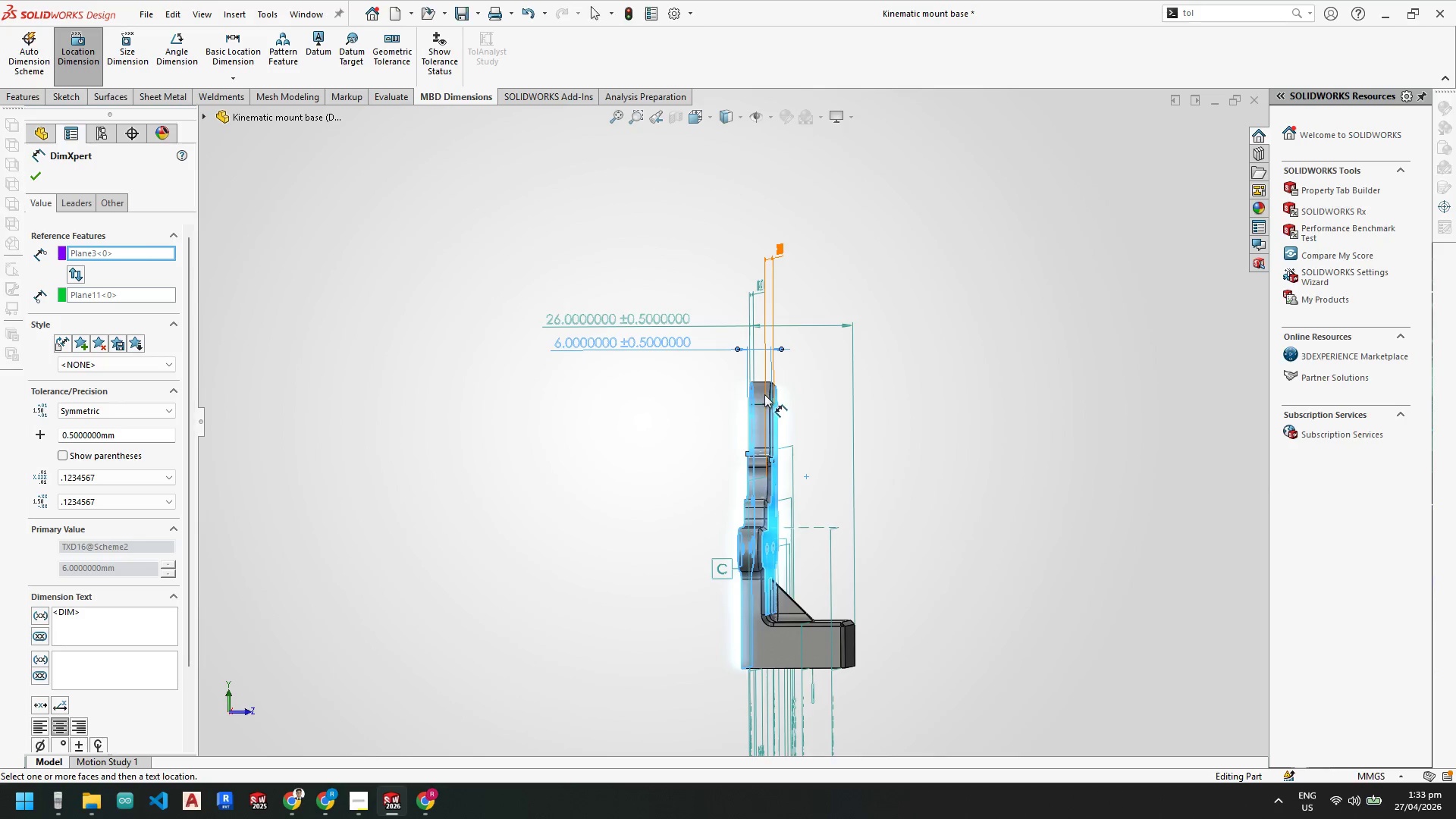 
key(Escape)
 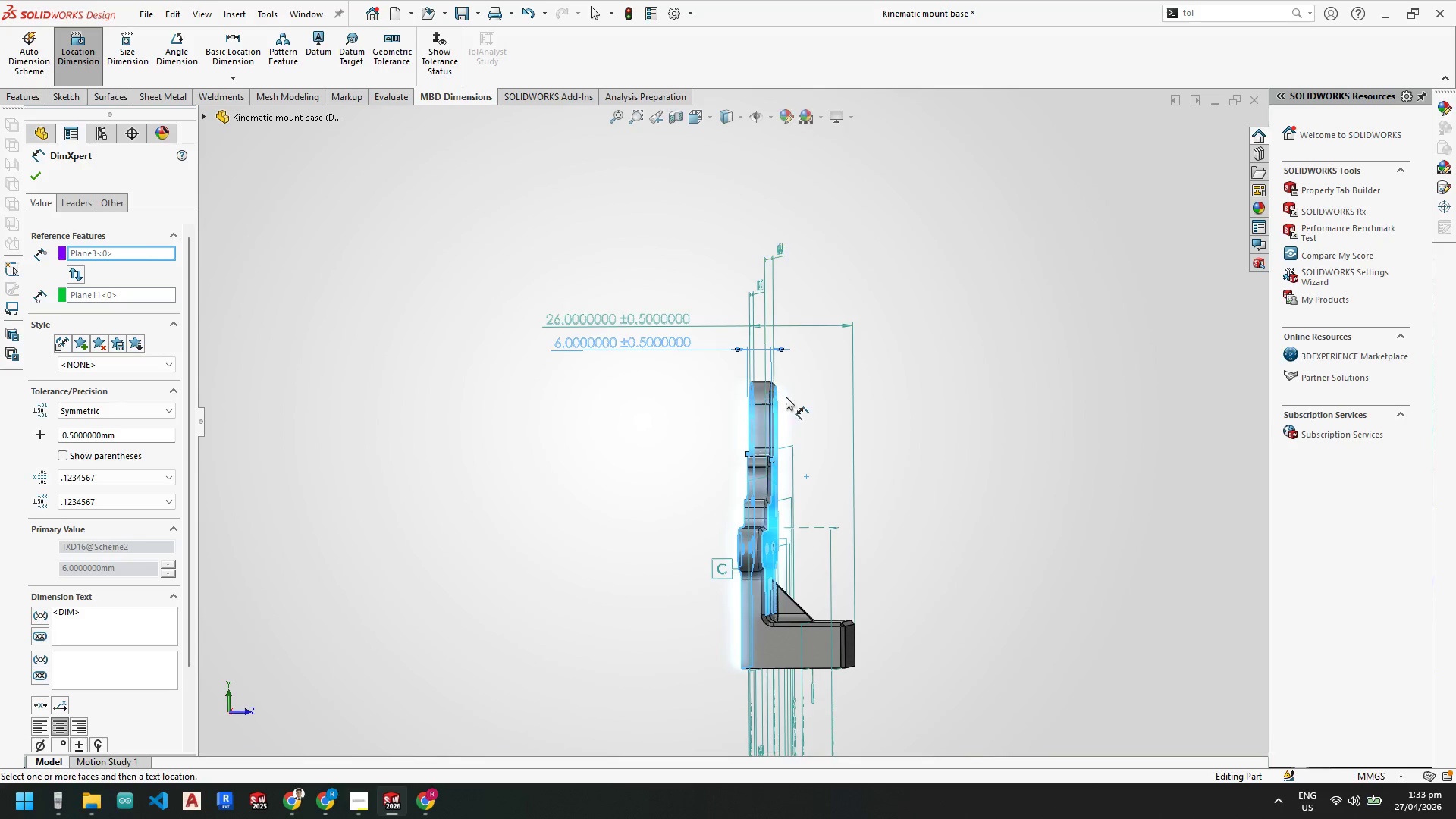 
key(Escape)
 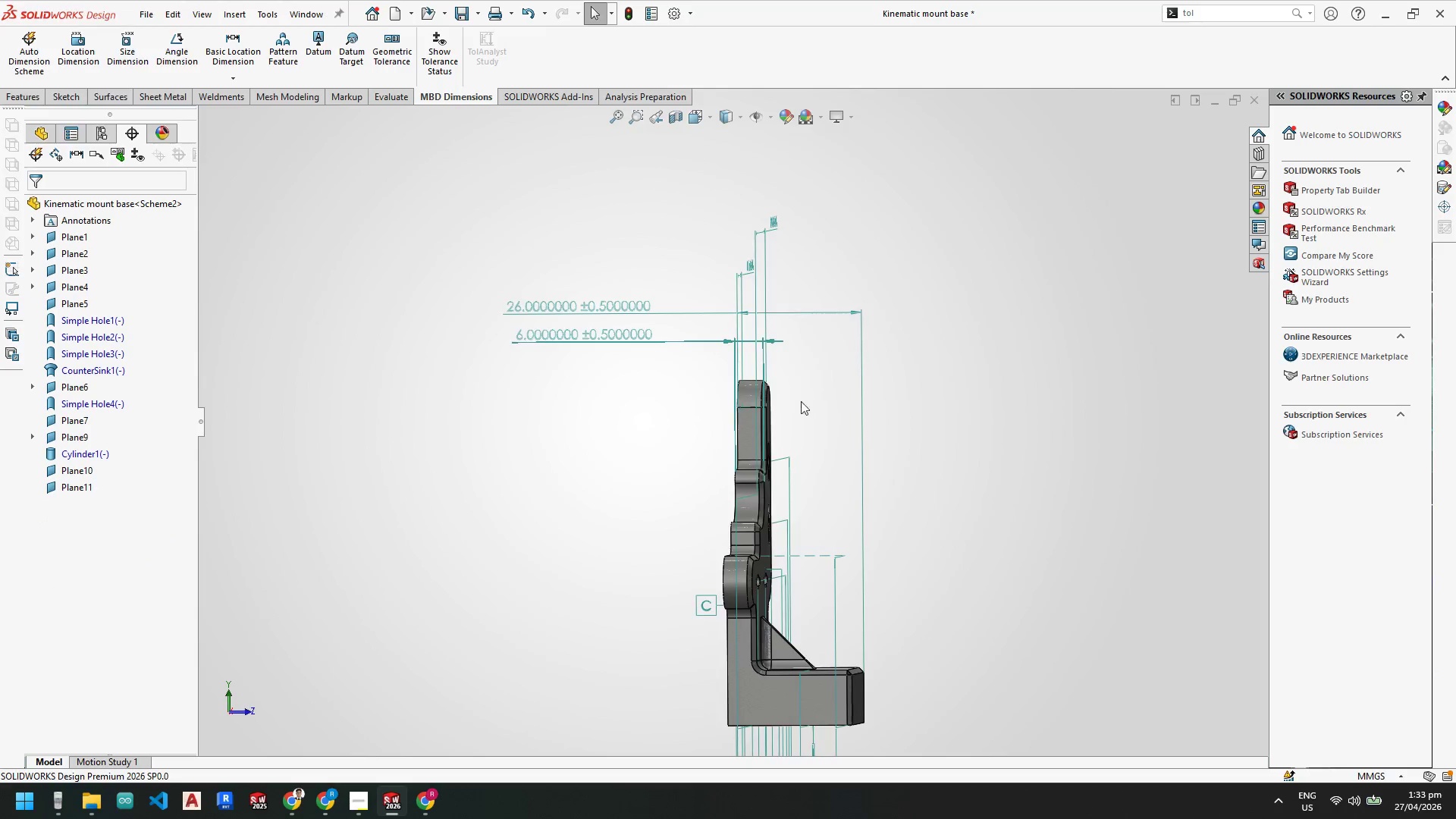 
key(Space)
 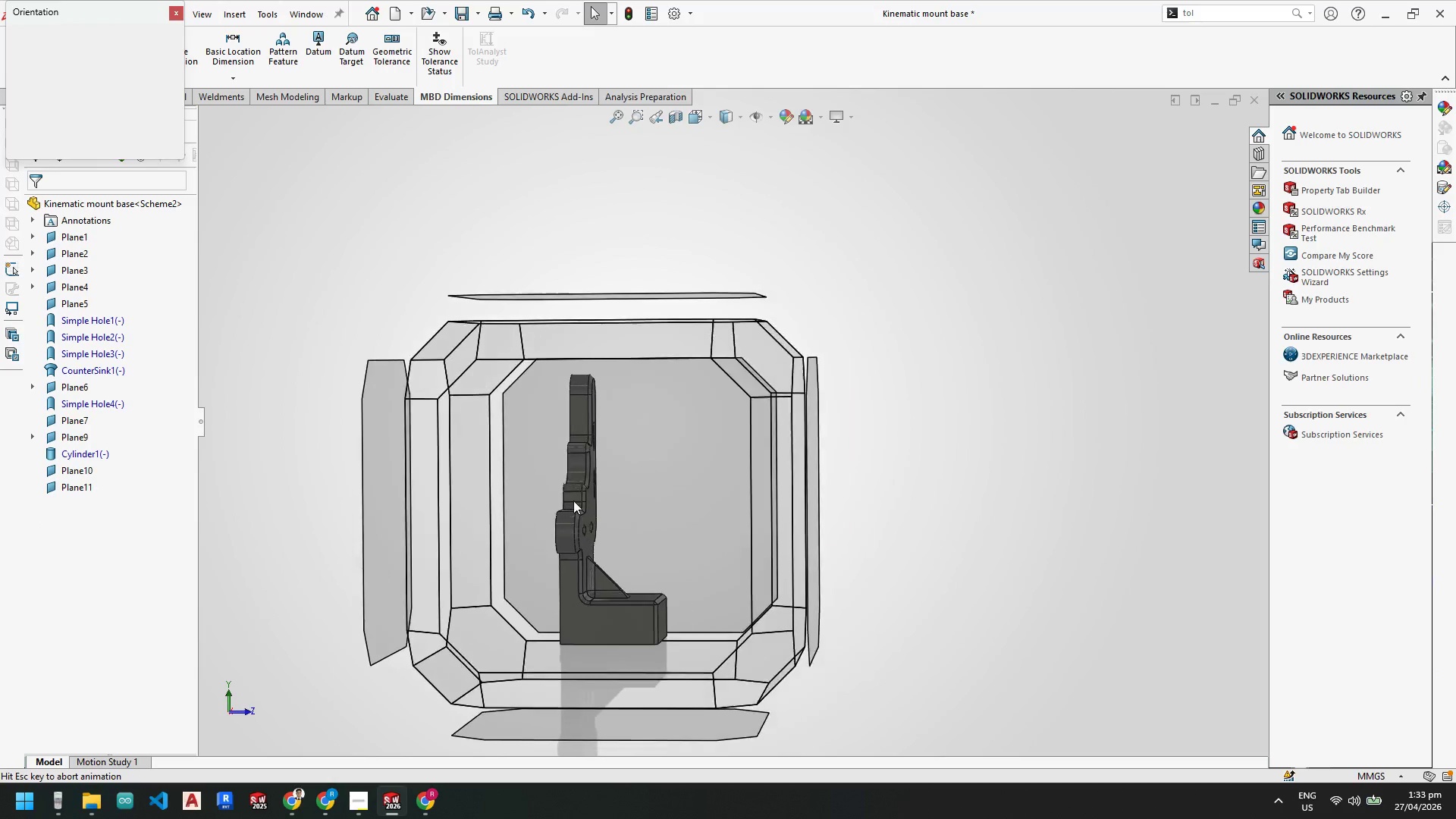 
scroll: coordinate [795, 396], scroll_direction: down, amount: 2.0
 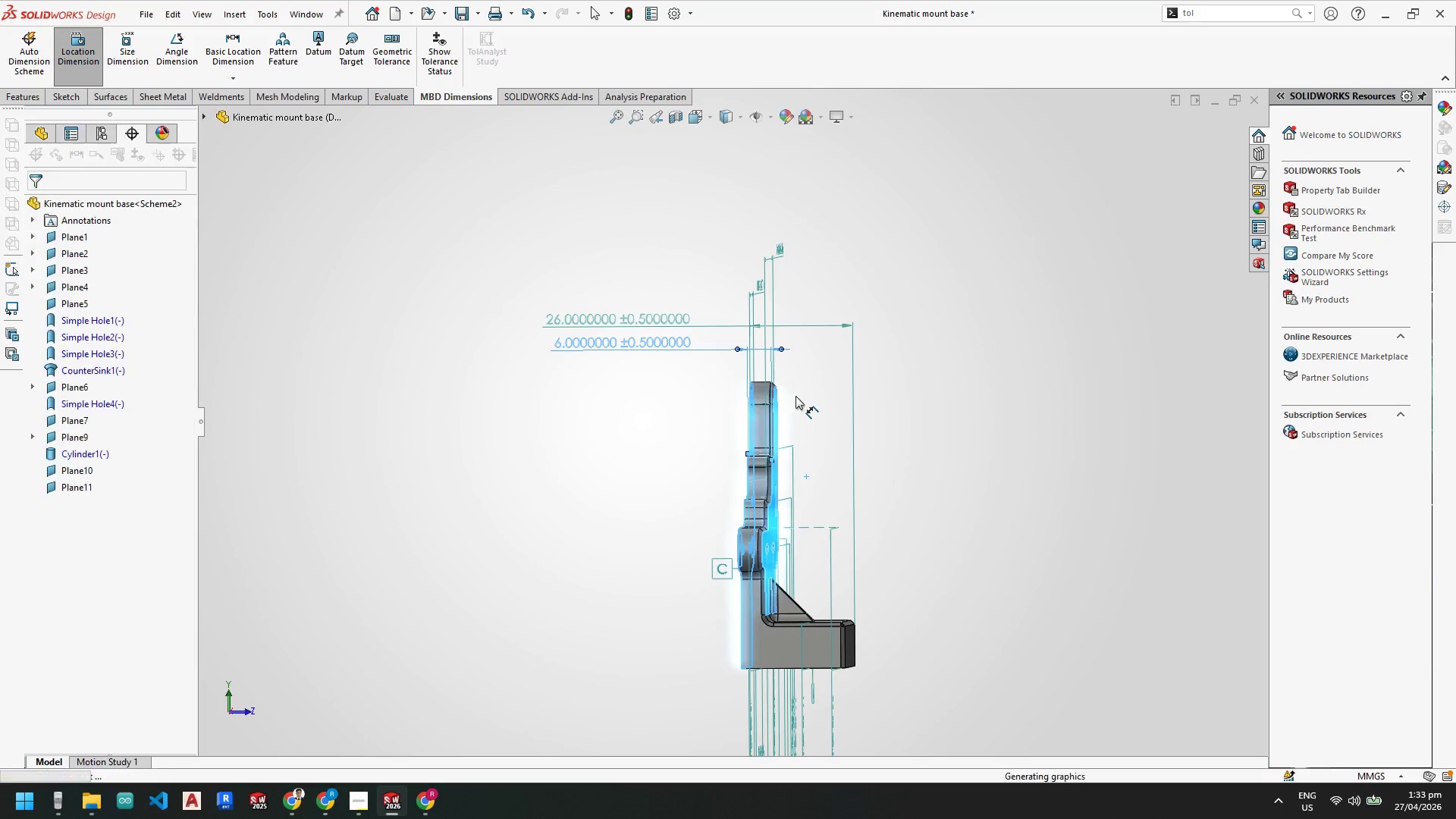 
left_click([572, 493])
 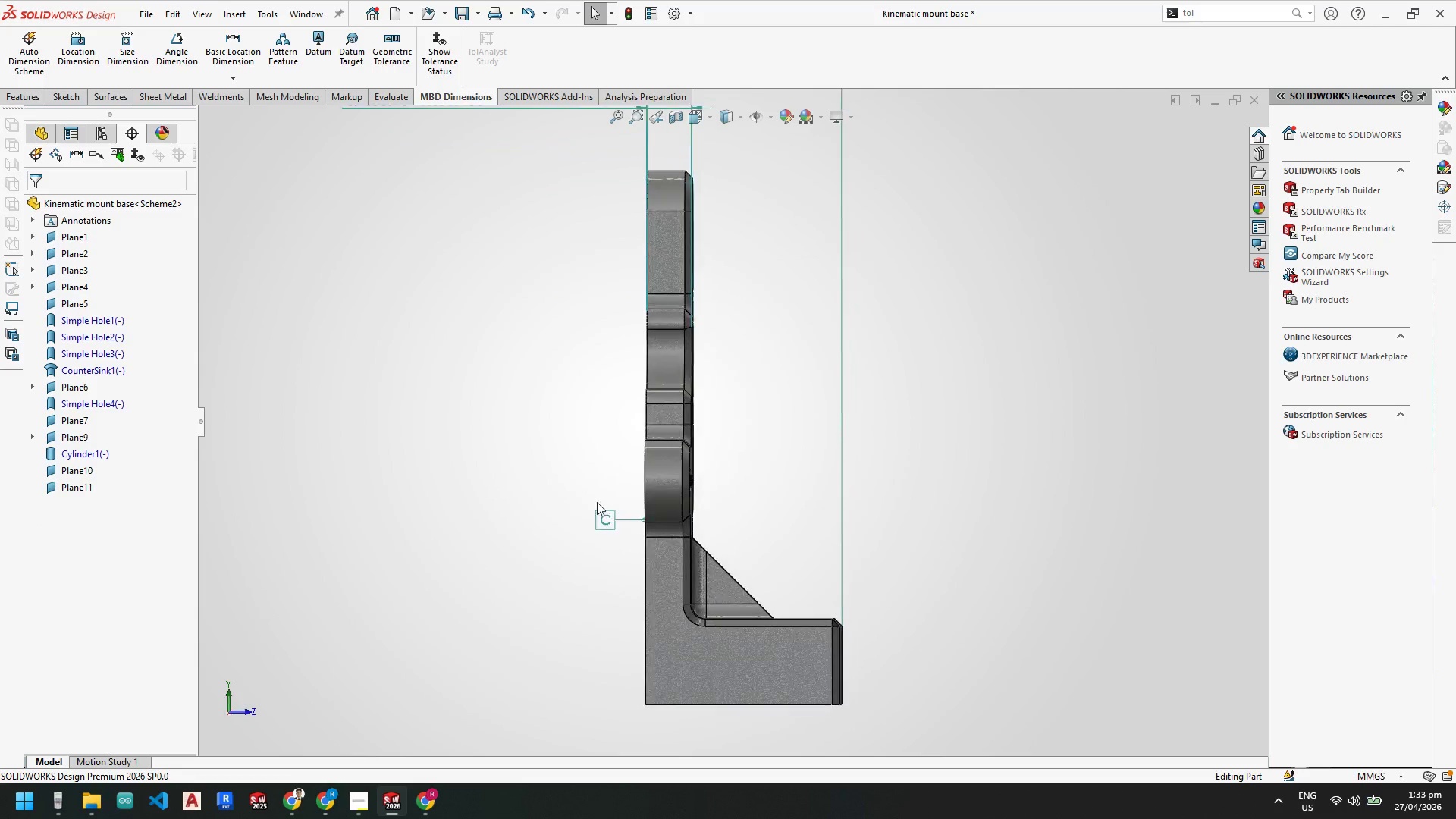 
hold_key(key=Escape, duration=0.34)
 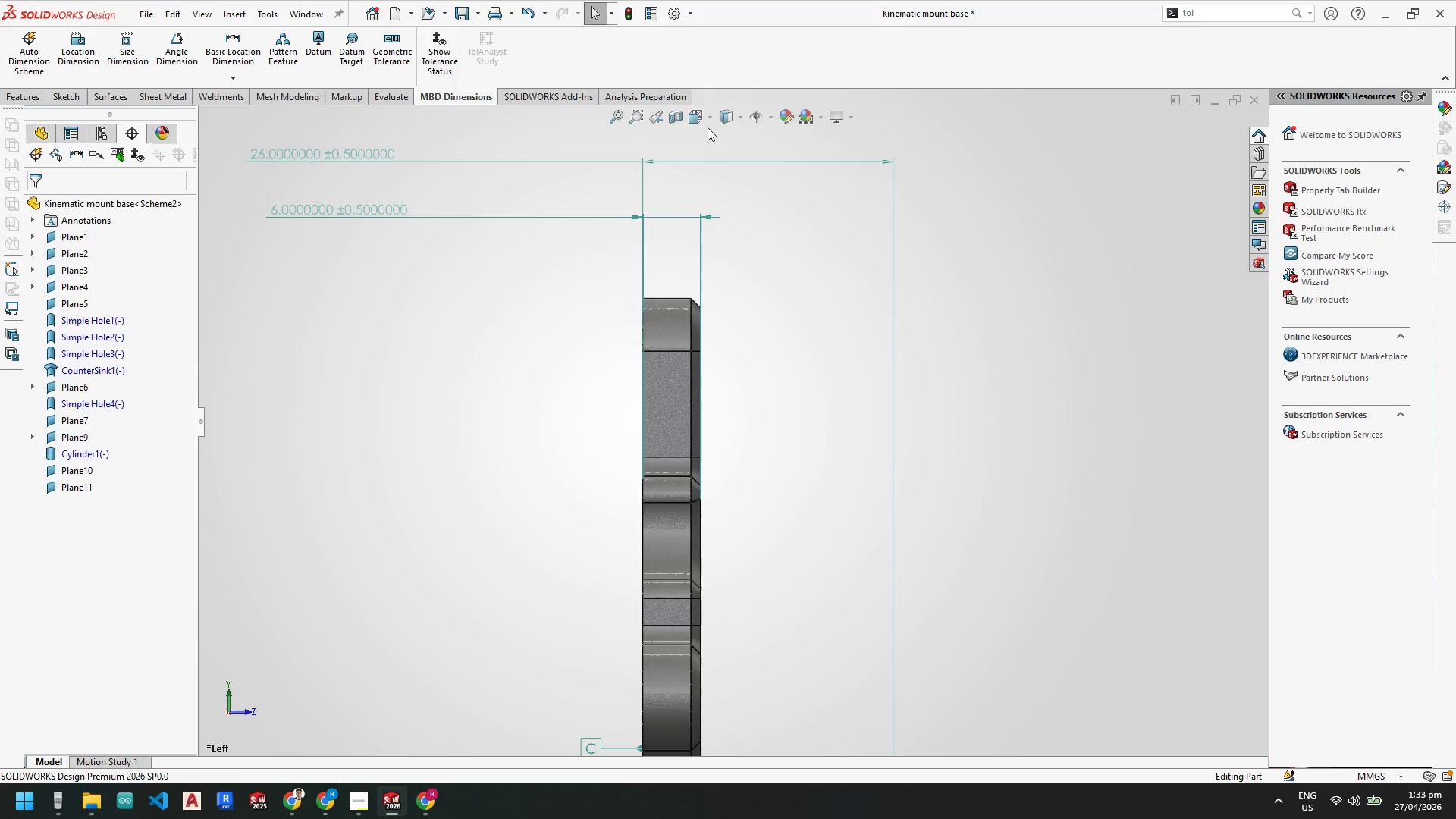 
scroll: coordinate [720, 345], scroll_direction: down, amount: 1.0
 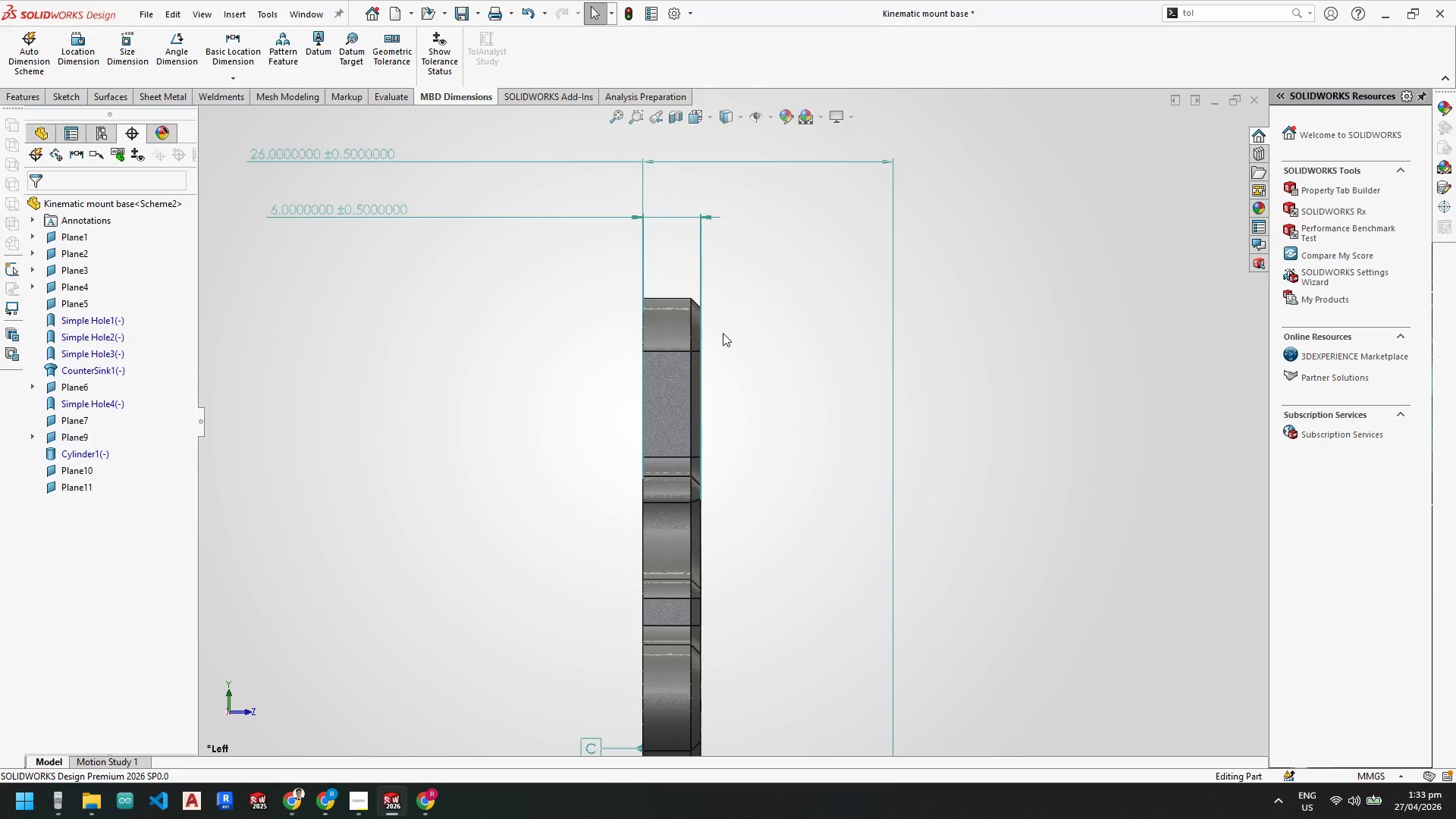 
key(Escape)
 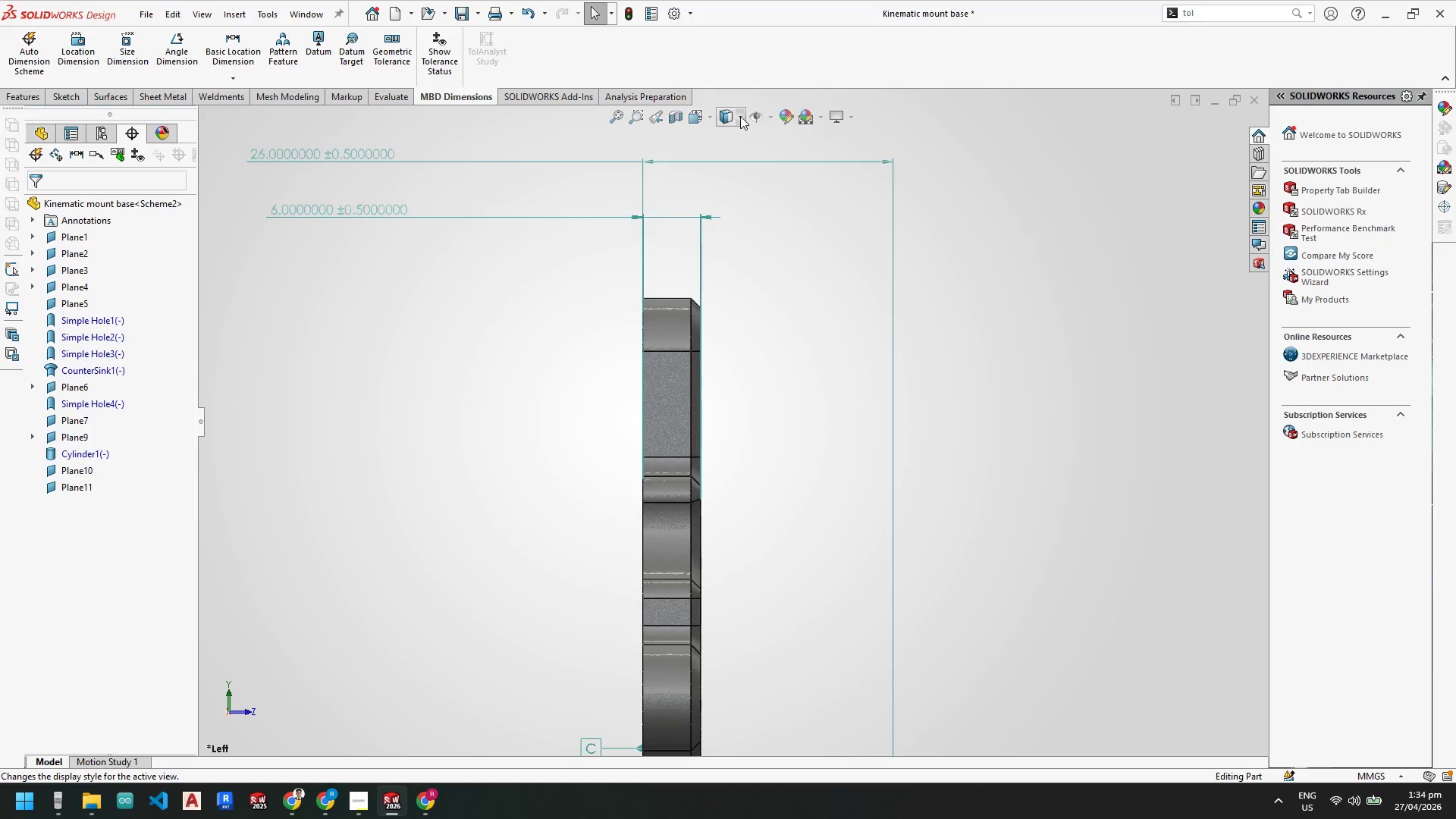 
left_click([740, 116])
 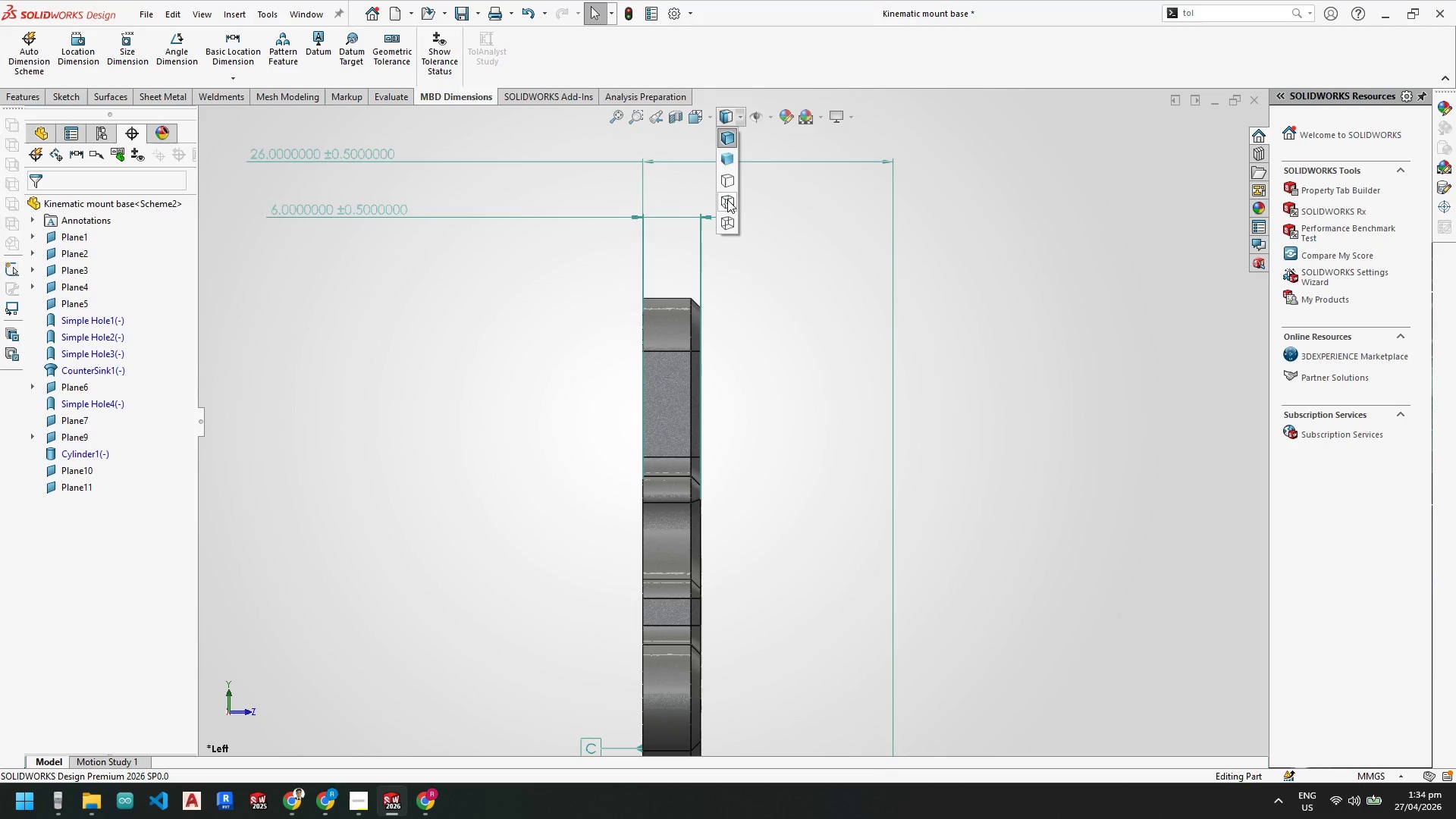 
left_click([727, 199])
 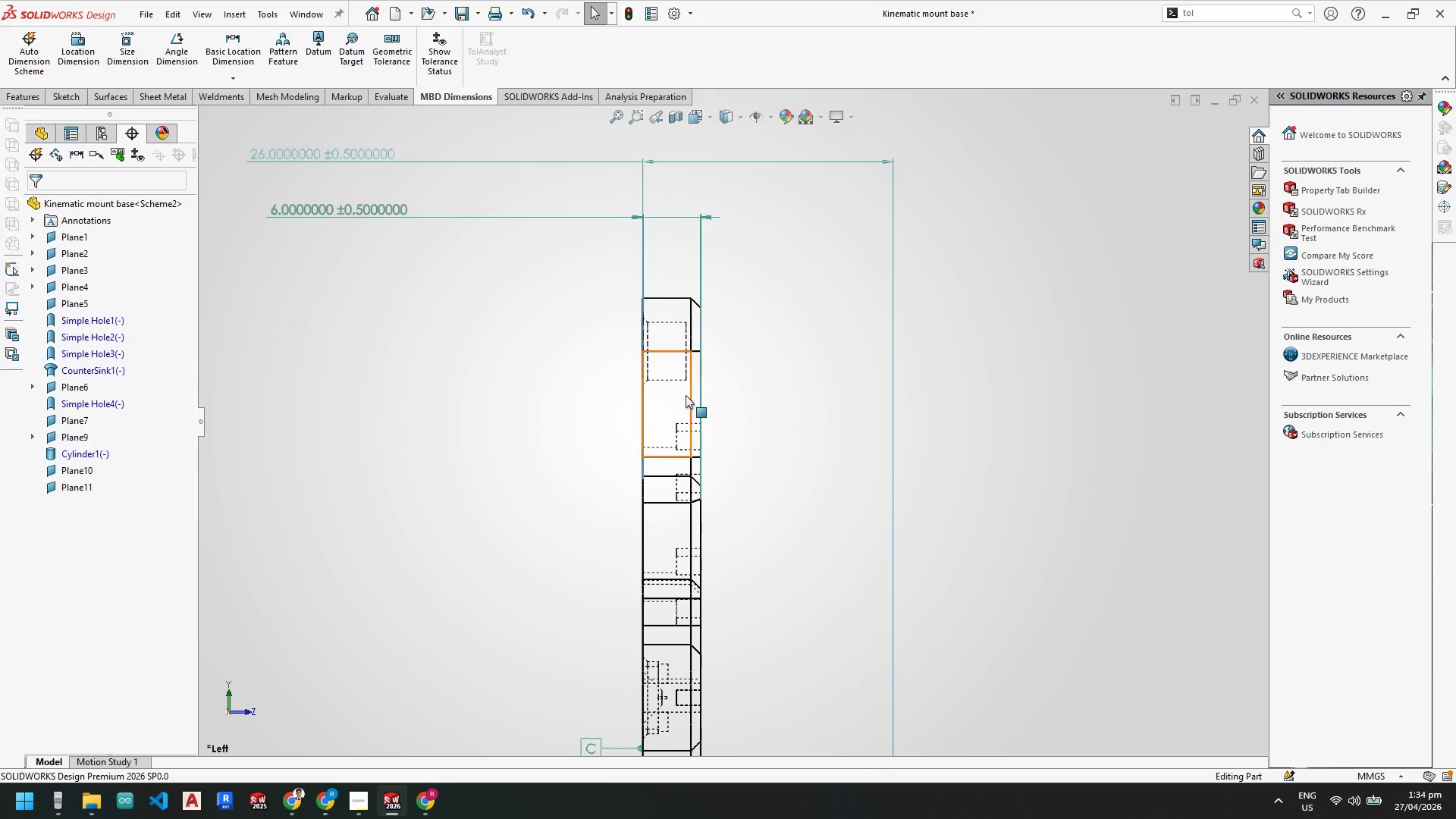 
scroll: coordinate [682, 377], scroll_direction: down, amount: 4.0
 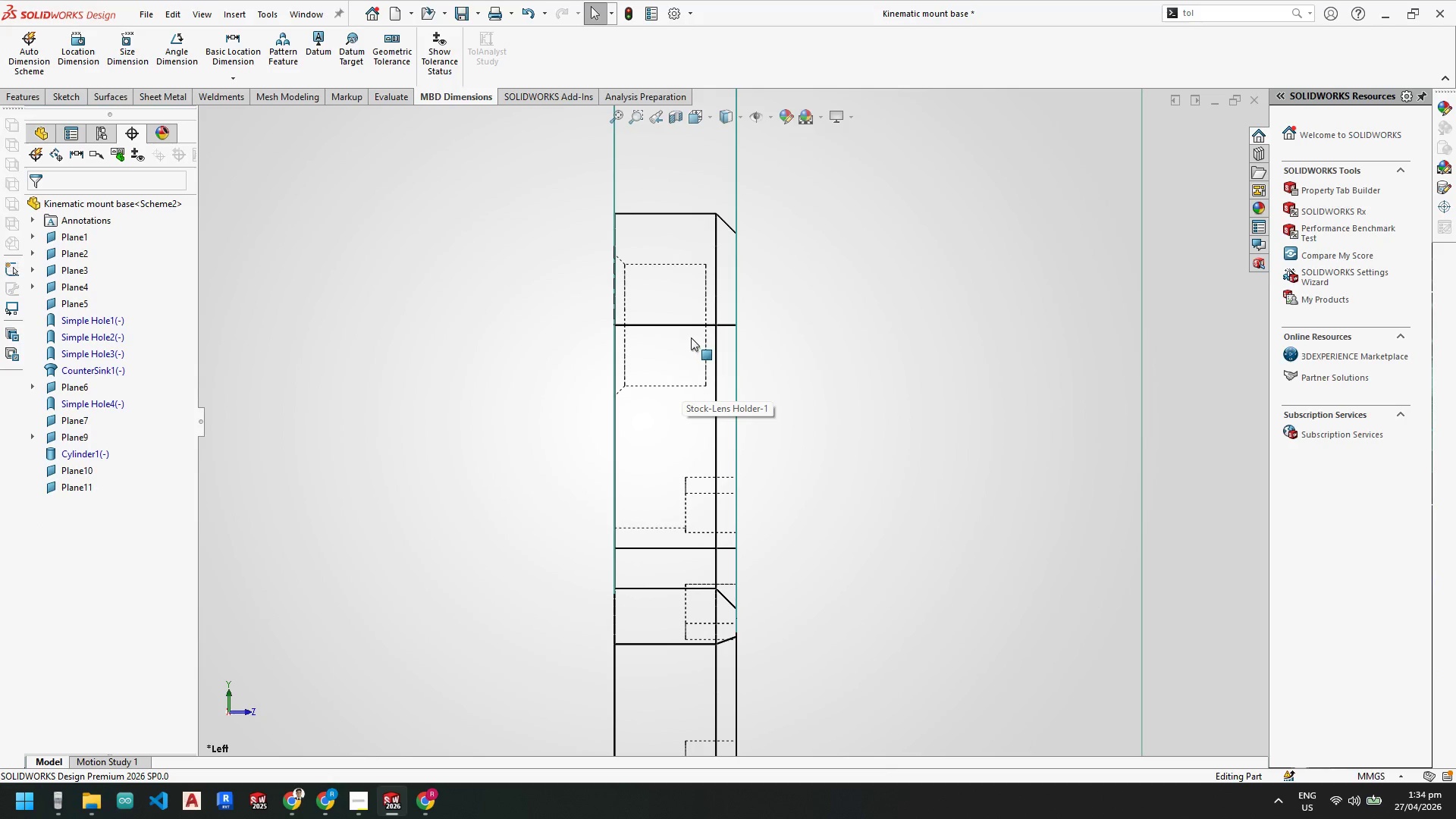 
scroll: coordinate [710, 353], scroll_direction: up, amount: 4.0
 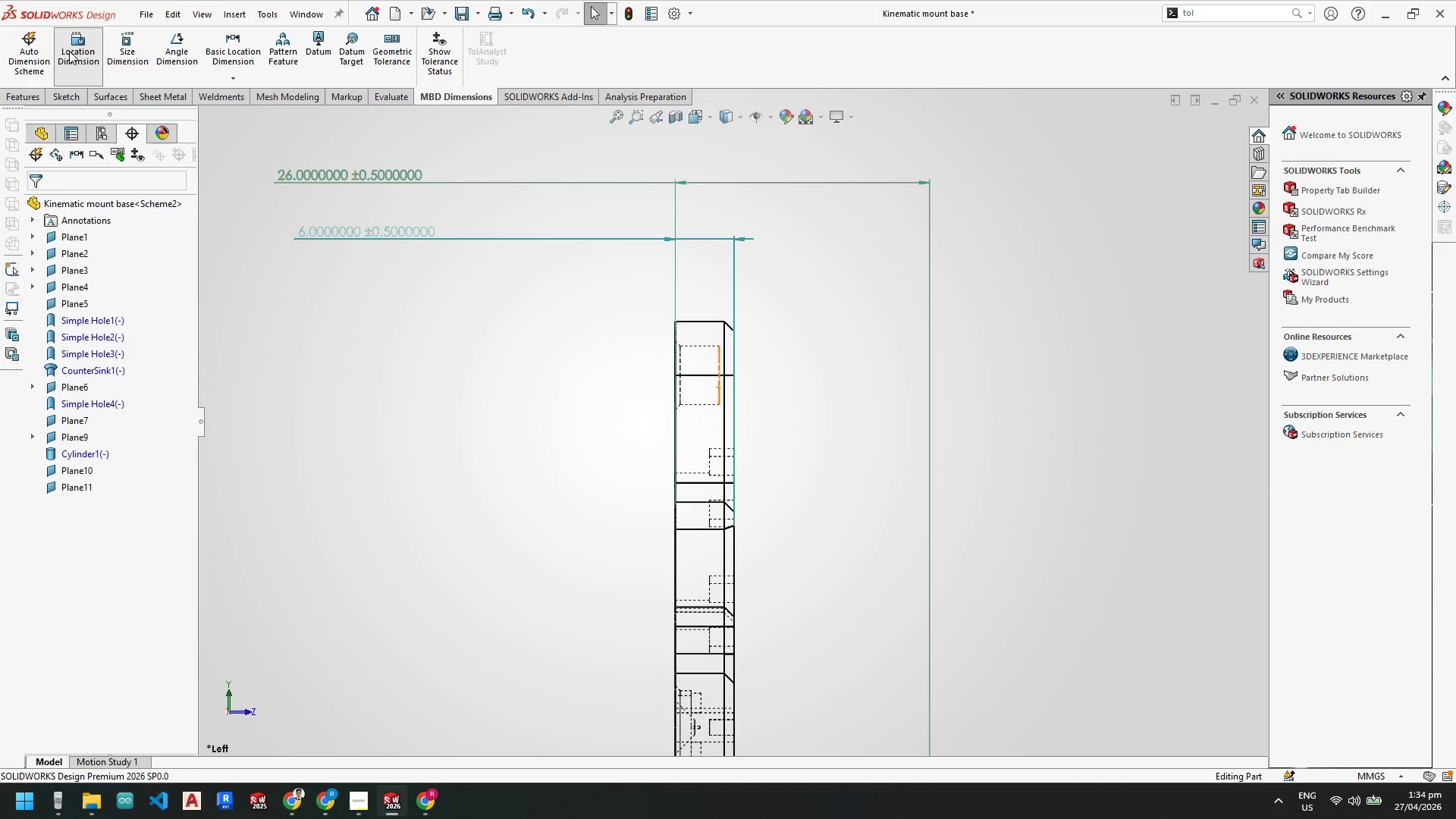 
scroll: coordinate [743, 398], scroll_direction: down, amount: 3.0
 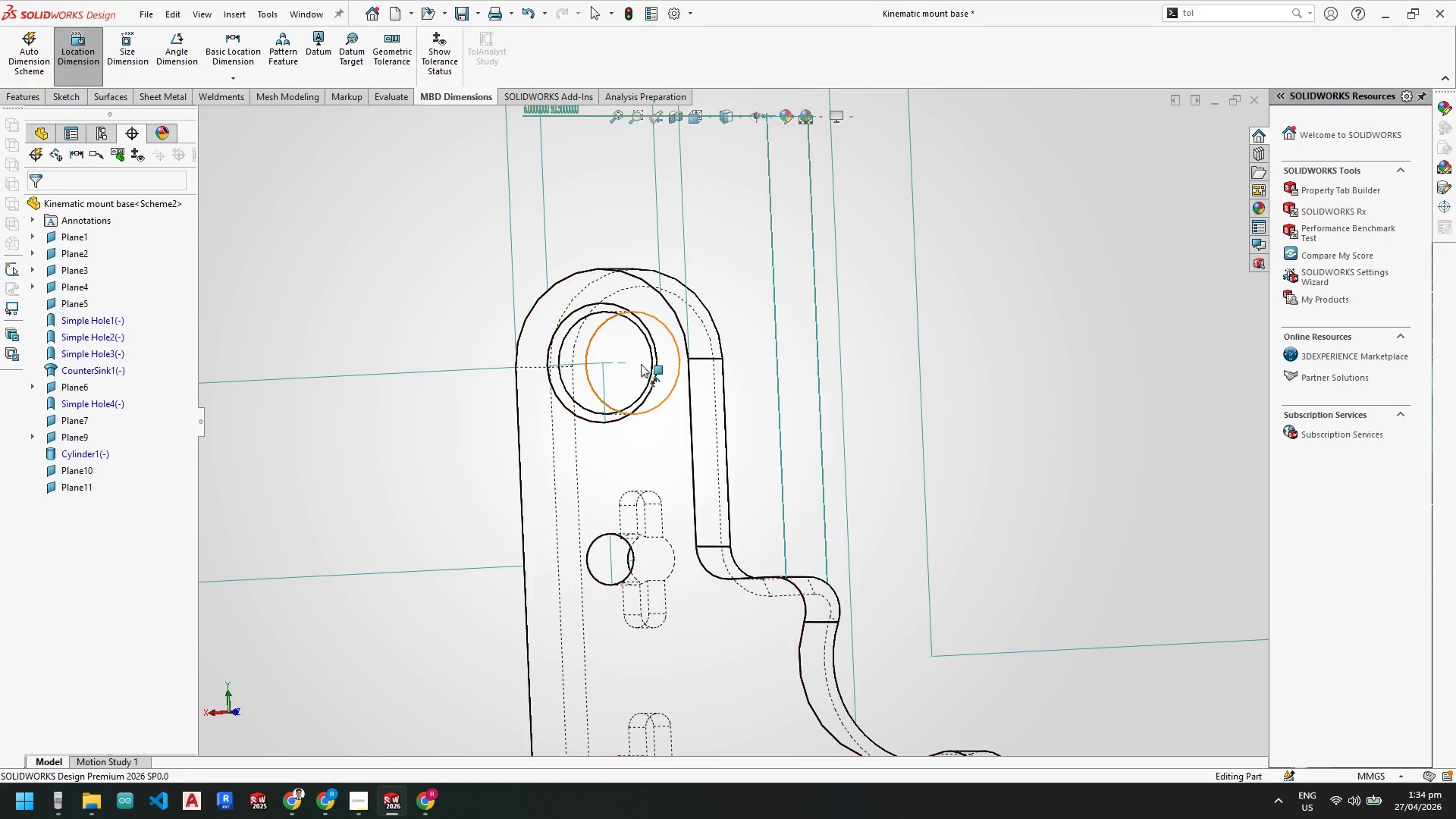 
left_click([631, 350])
 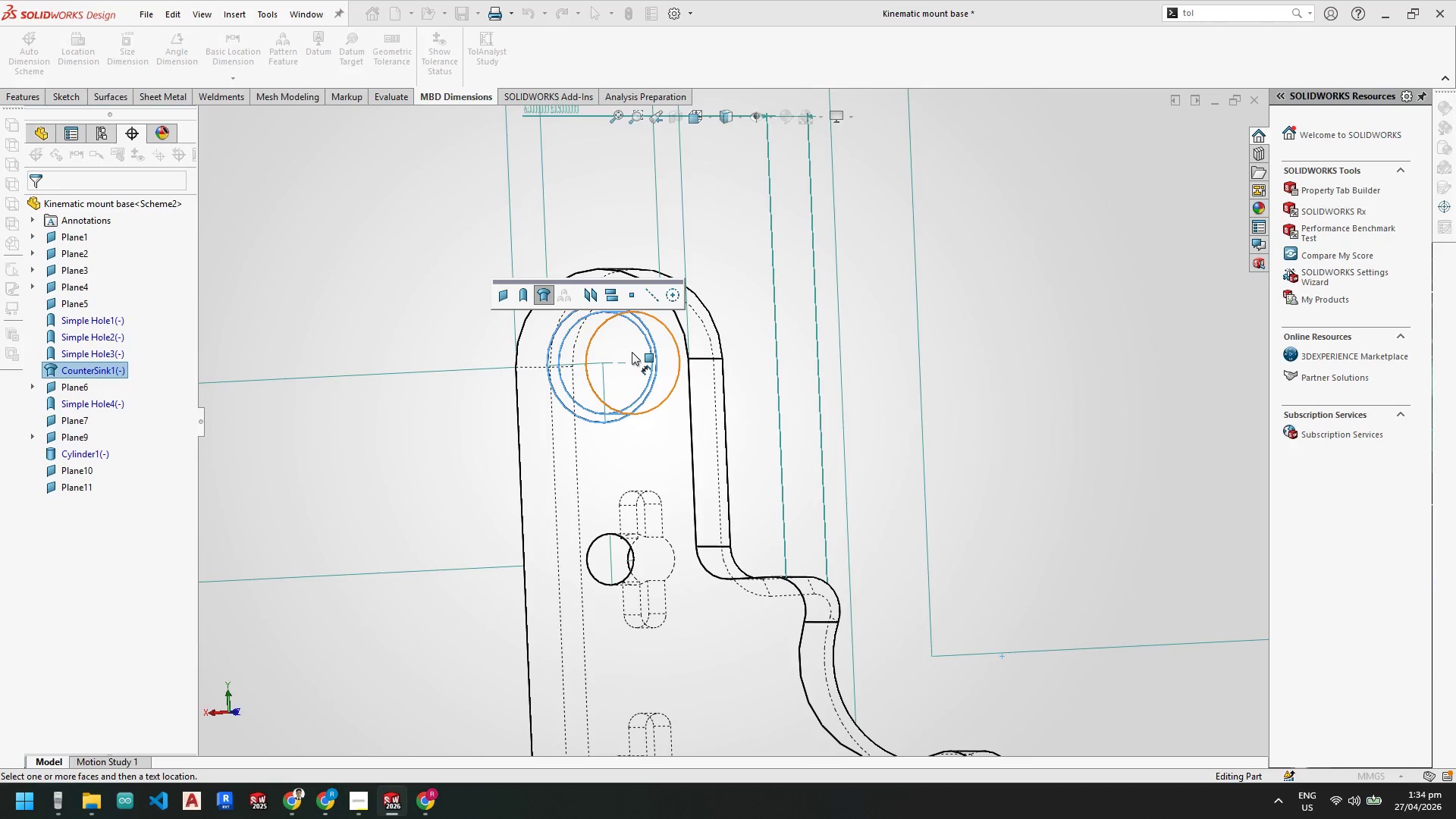 
scroll: coordinate [625, 351], scroll_direction: up, amount: 3.0
 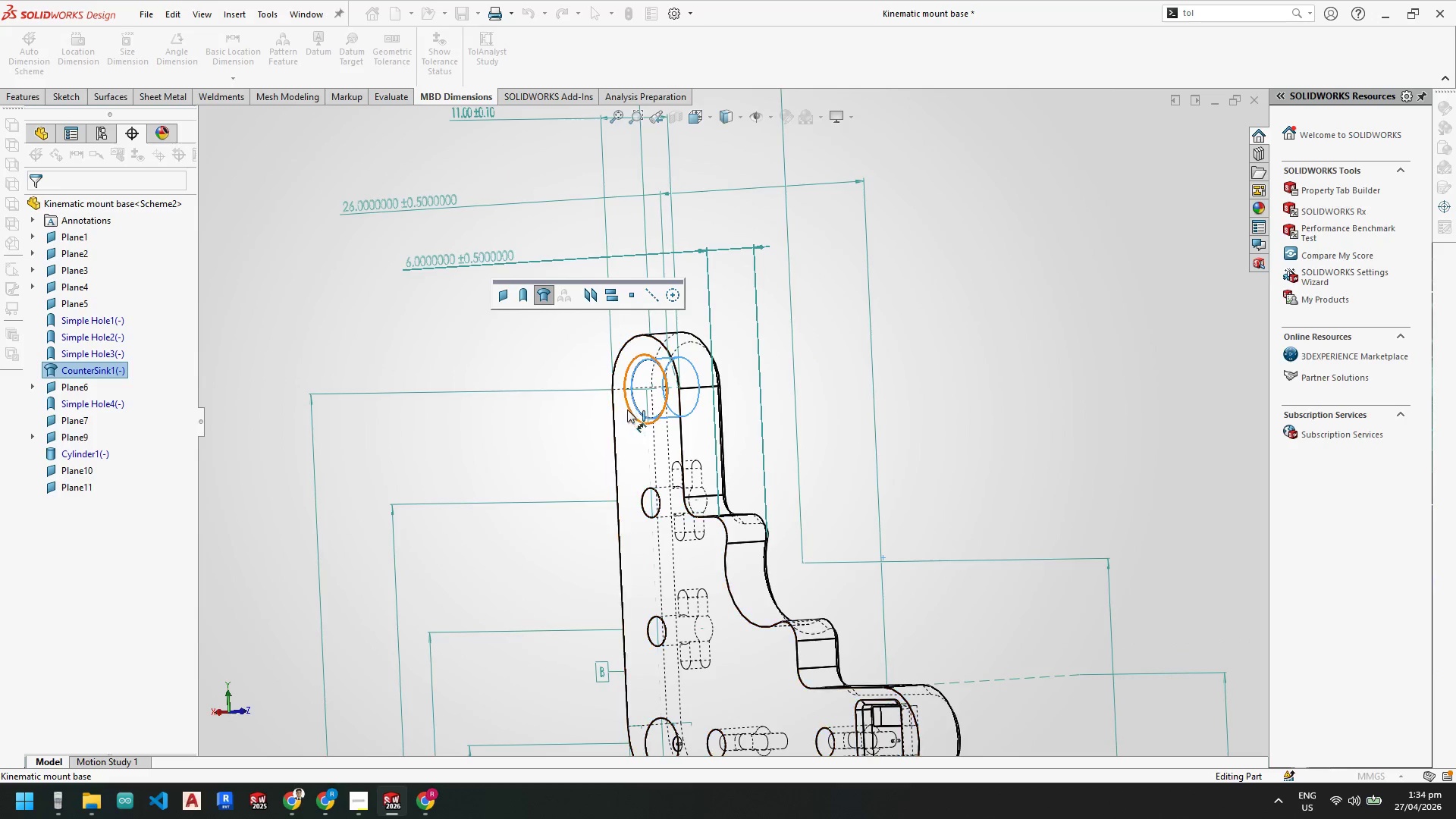 
left_click([627, 444])
 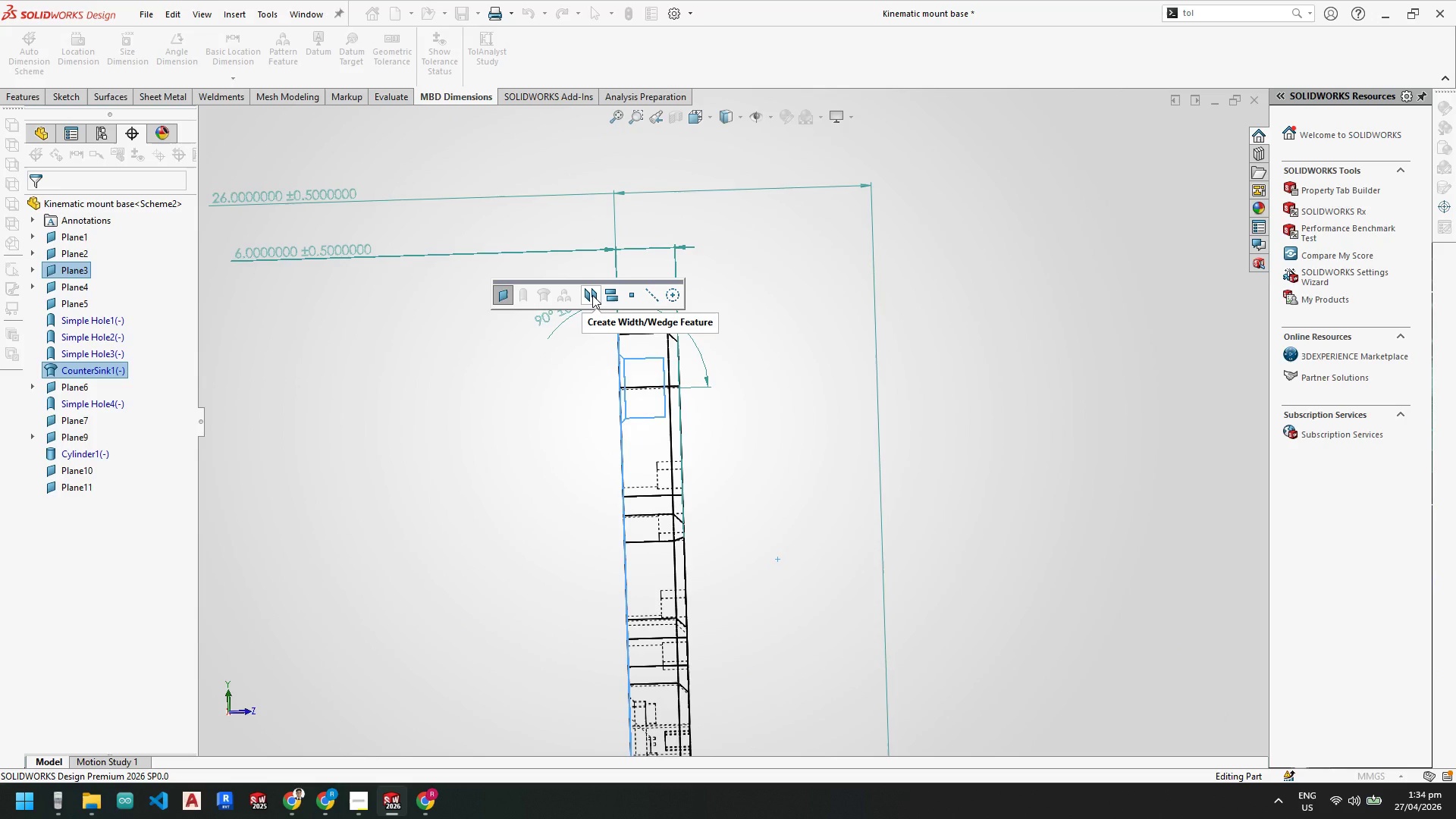 
wait(5.36)
 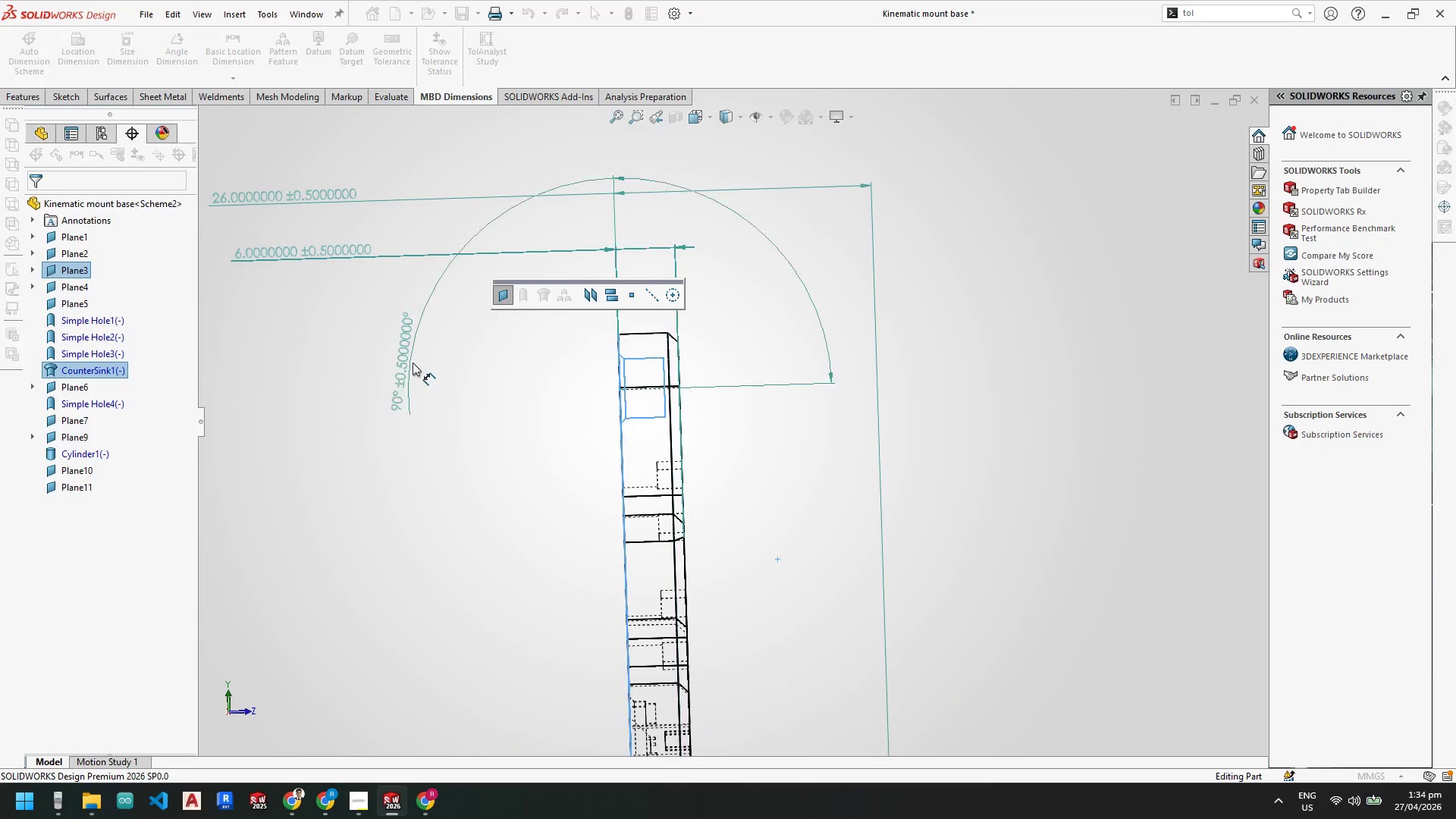 
key(Escape)
 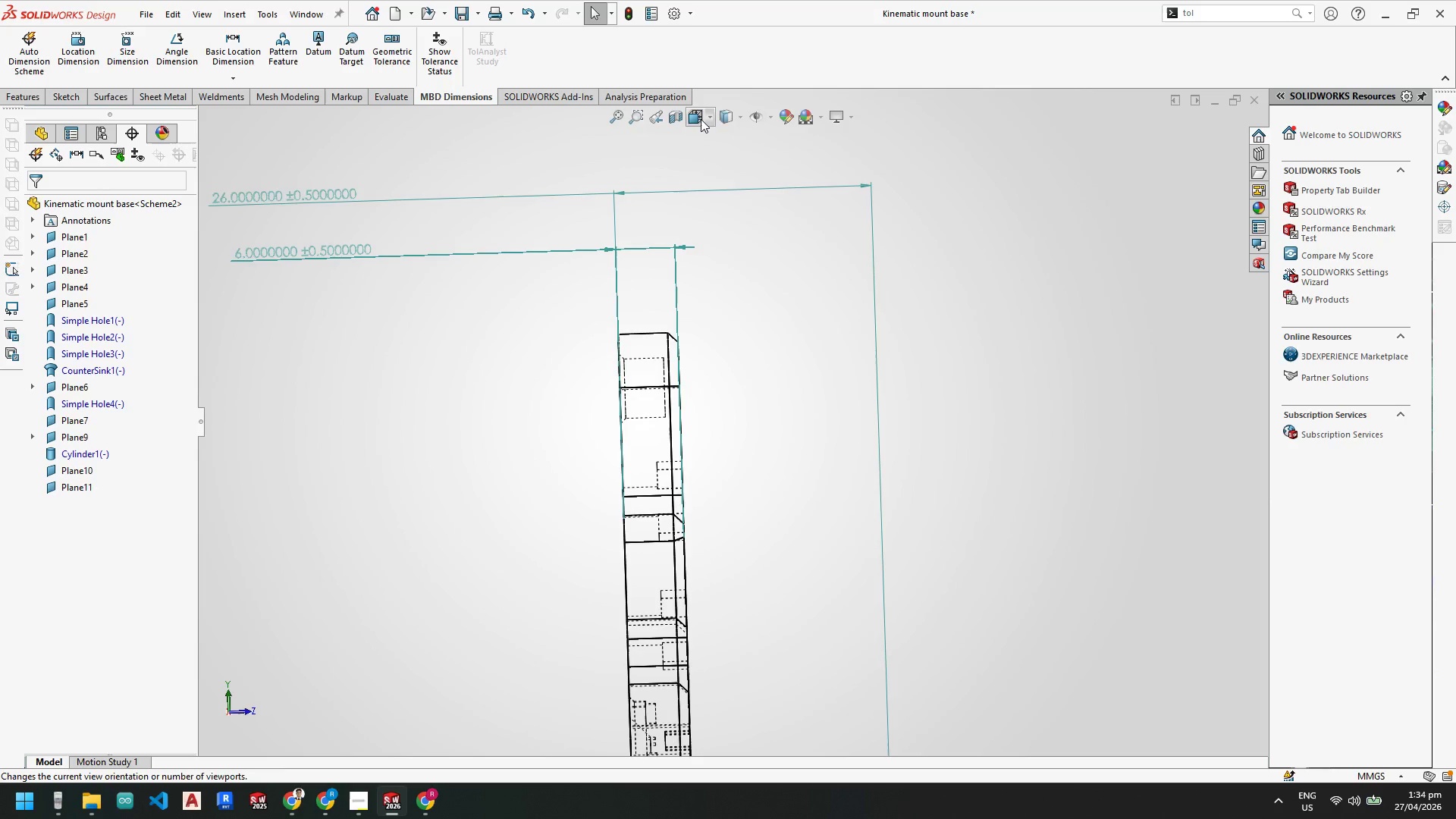 
left_click([730, 116])
 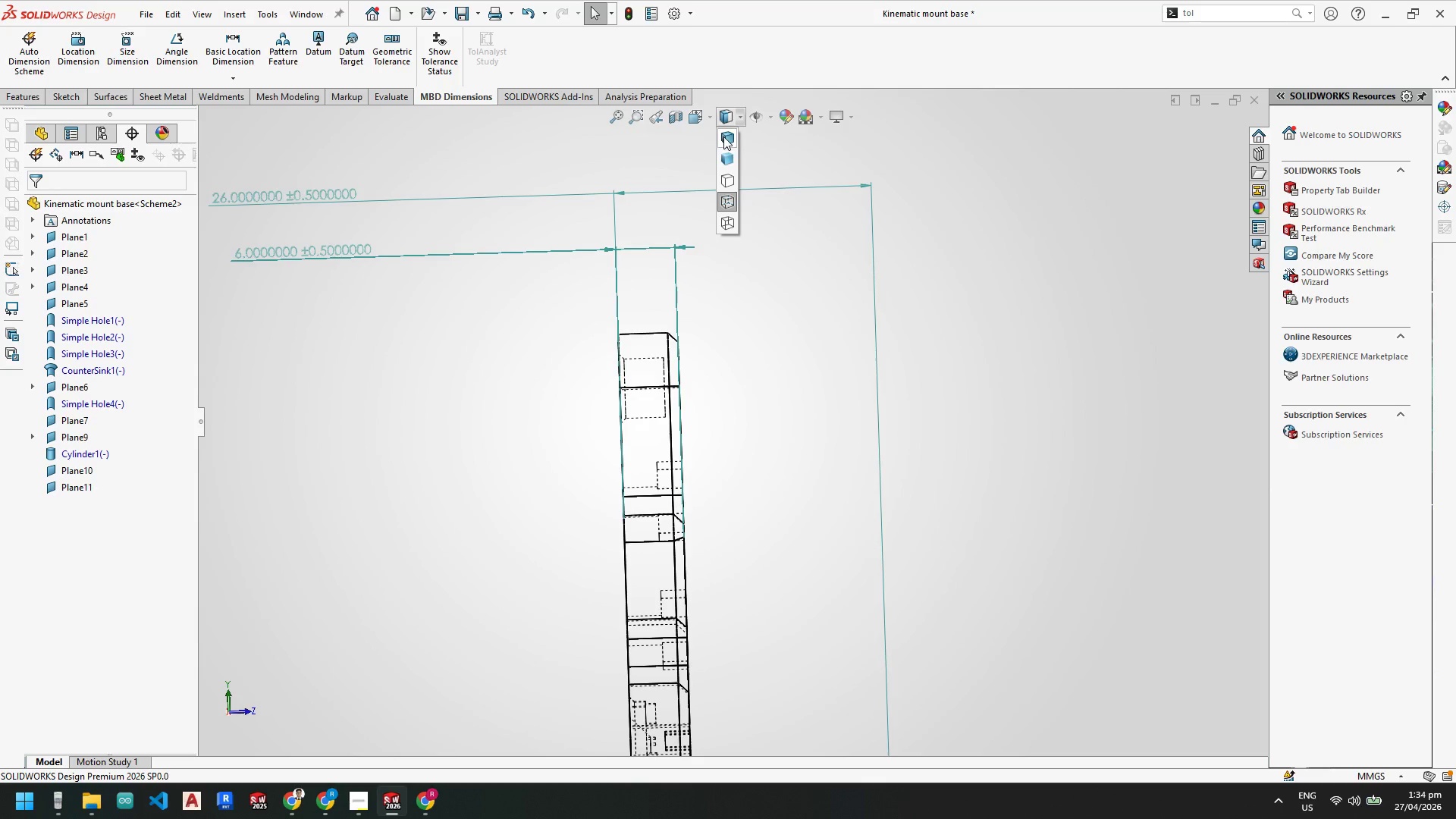 
left_click([726, 137])
 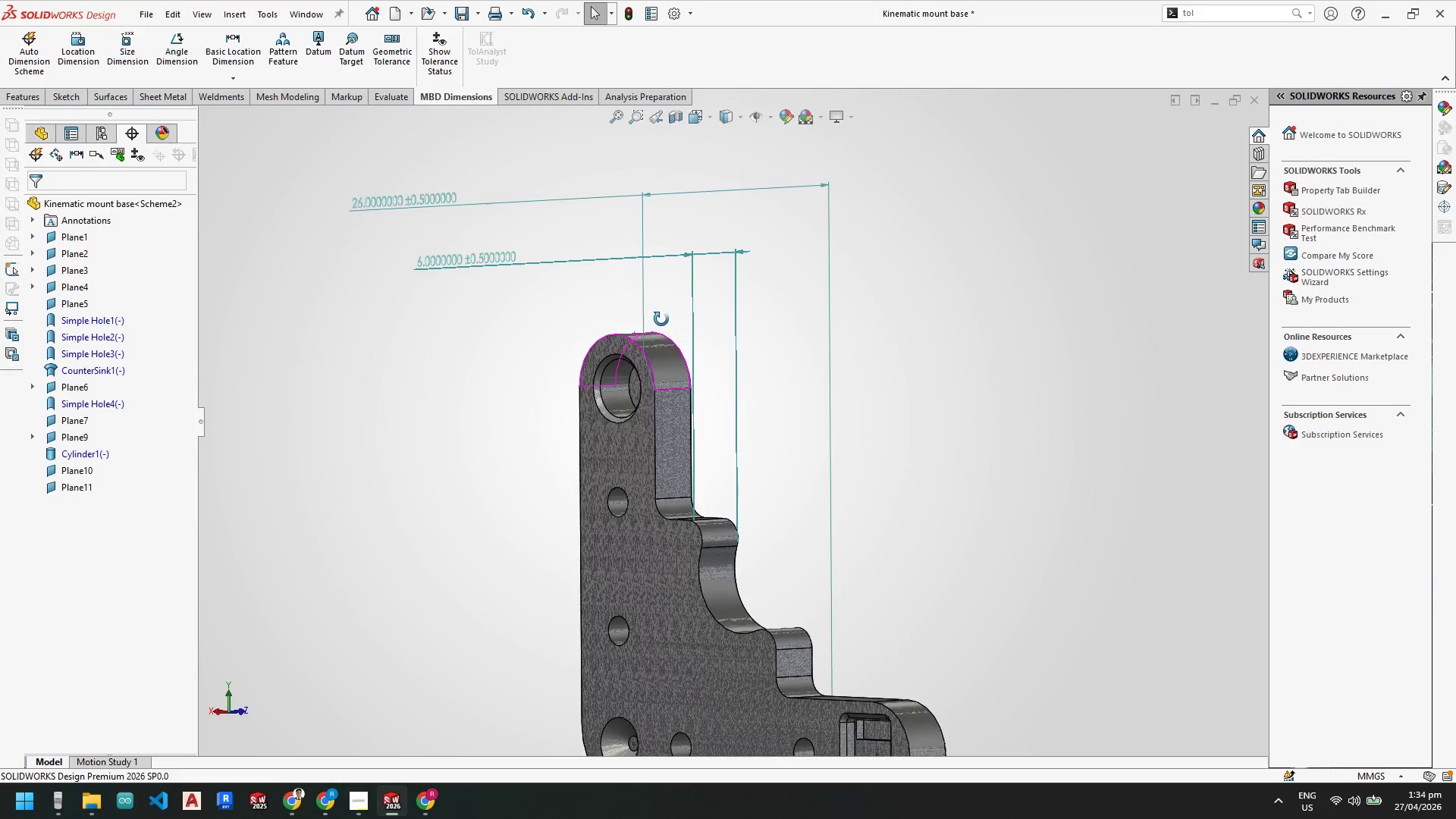 
key(Escape)
 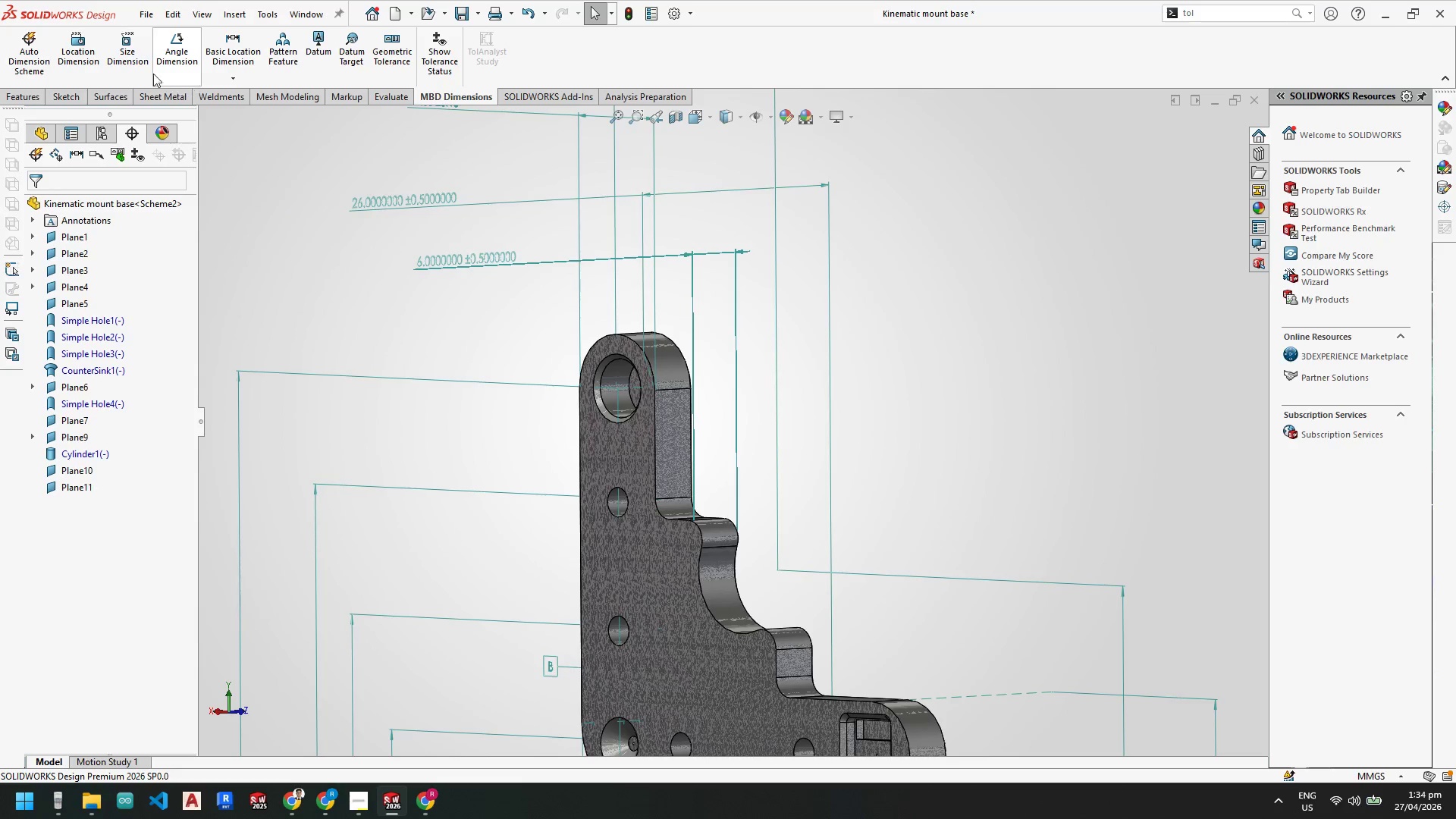 
key(Escape)
 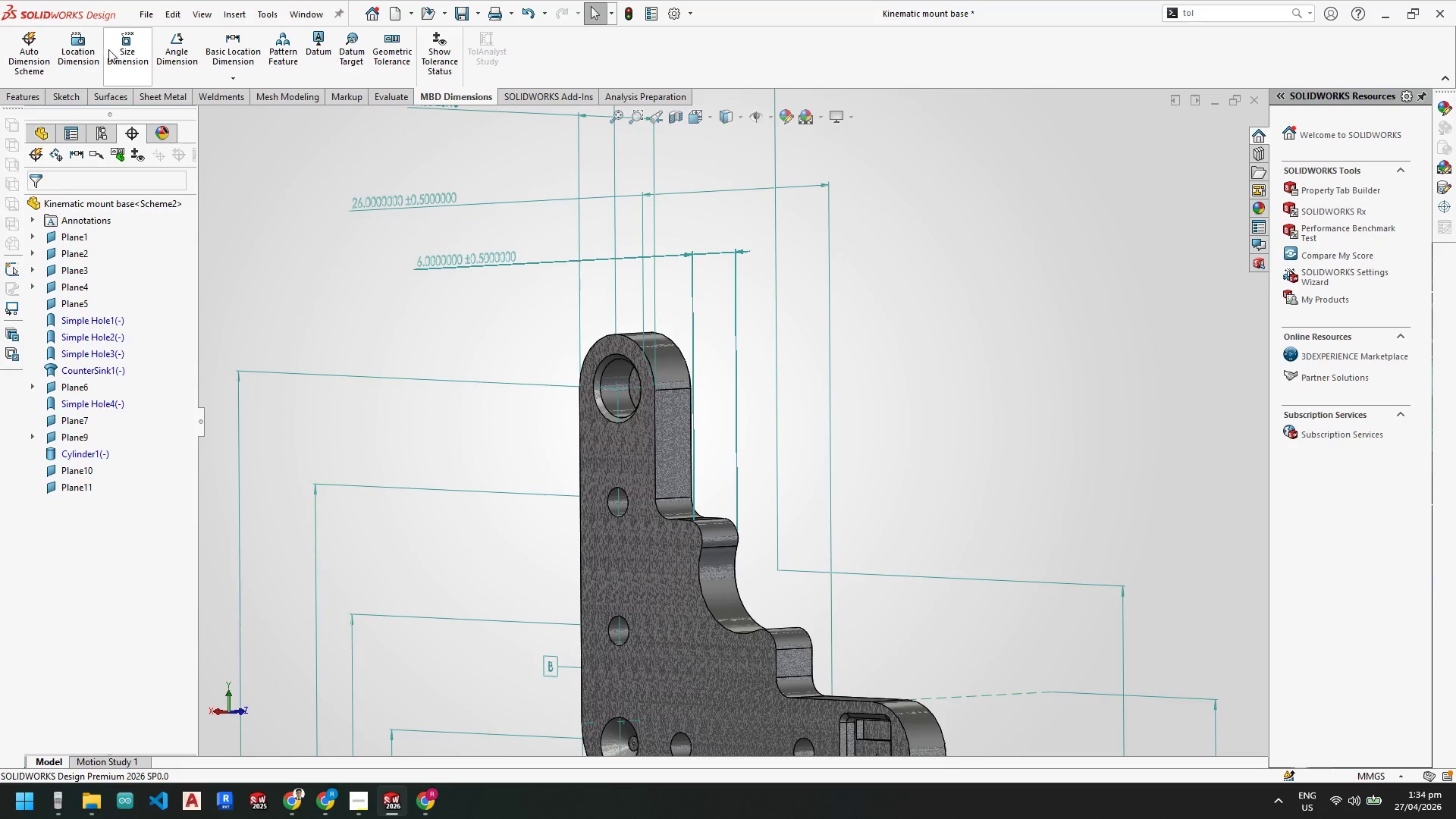 
left_click([83, 49])
 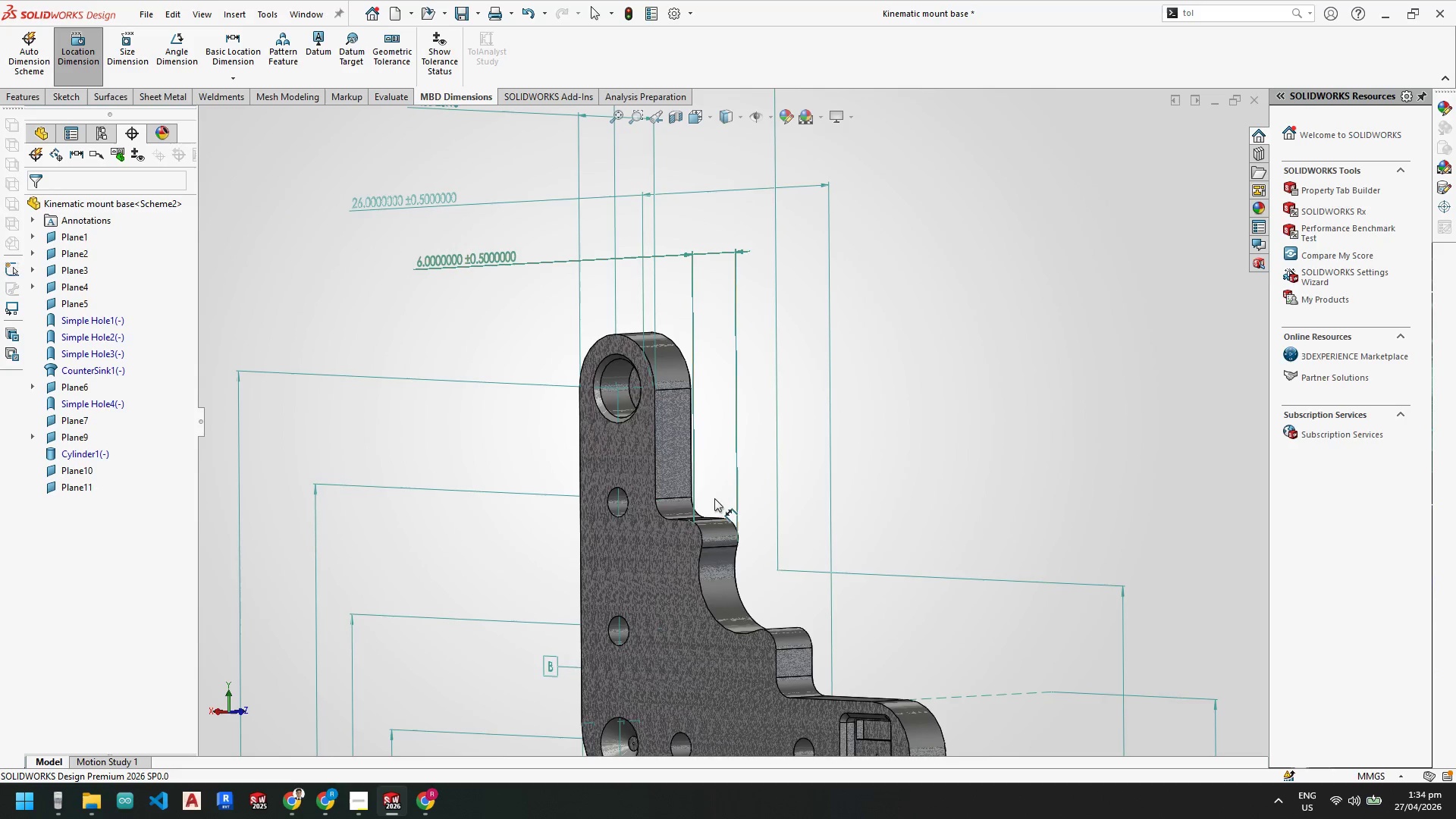 
scroll: coordinate [631, 424], scroll_direction: down, amount: 3.0
 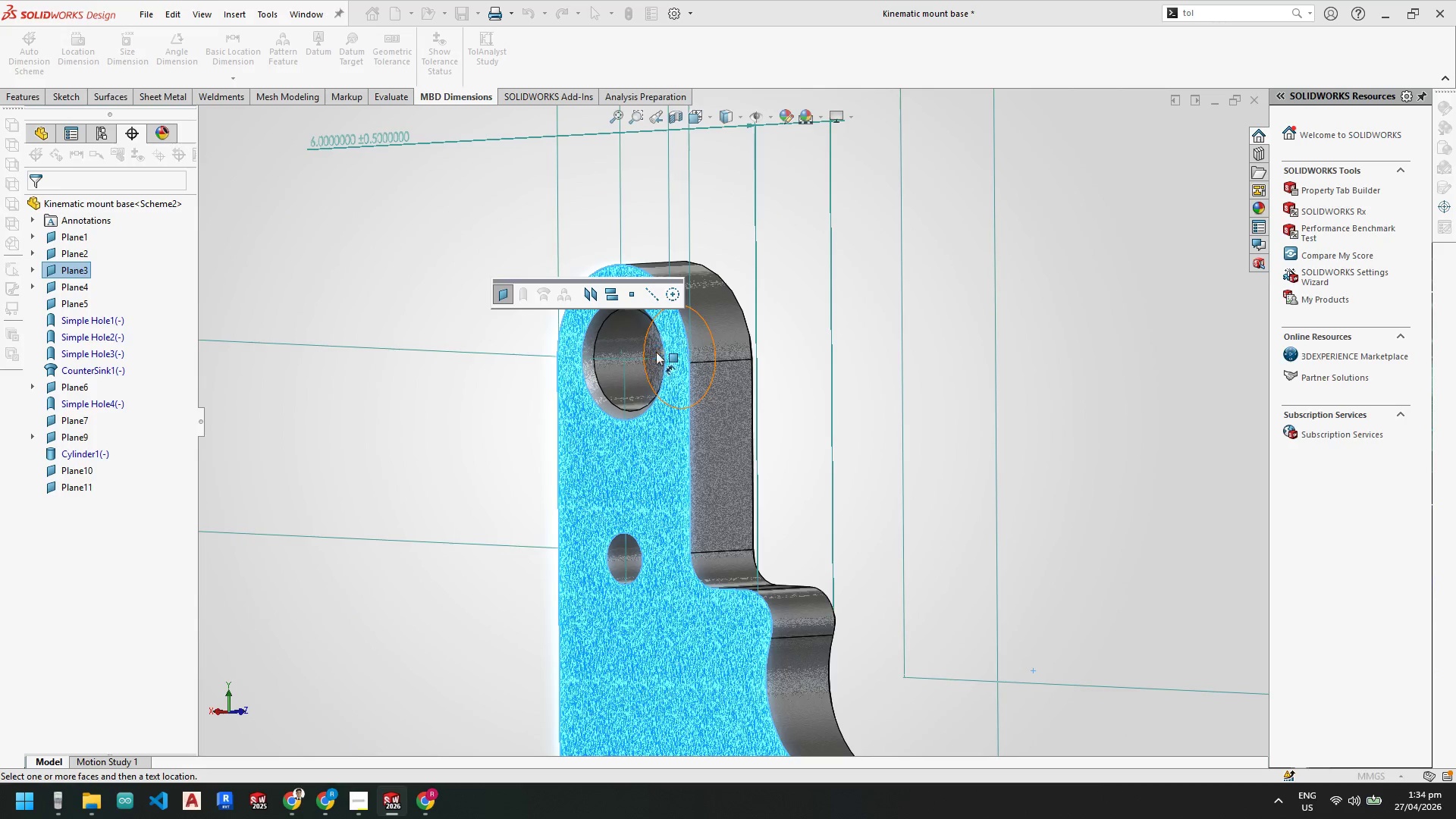 
left_click([654, 350])
 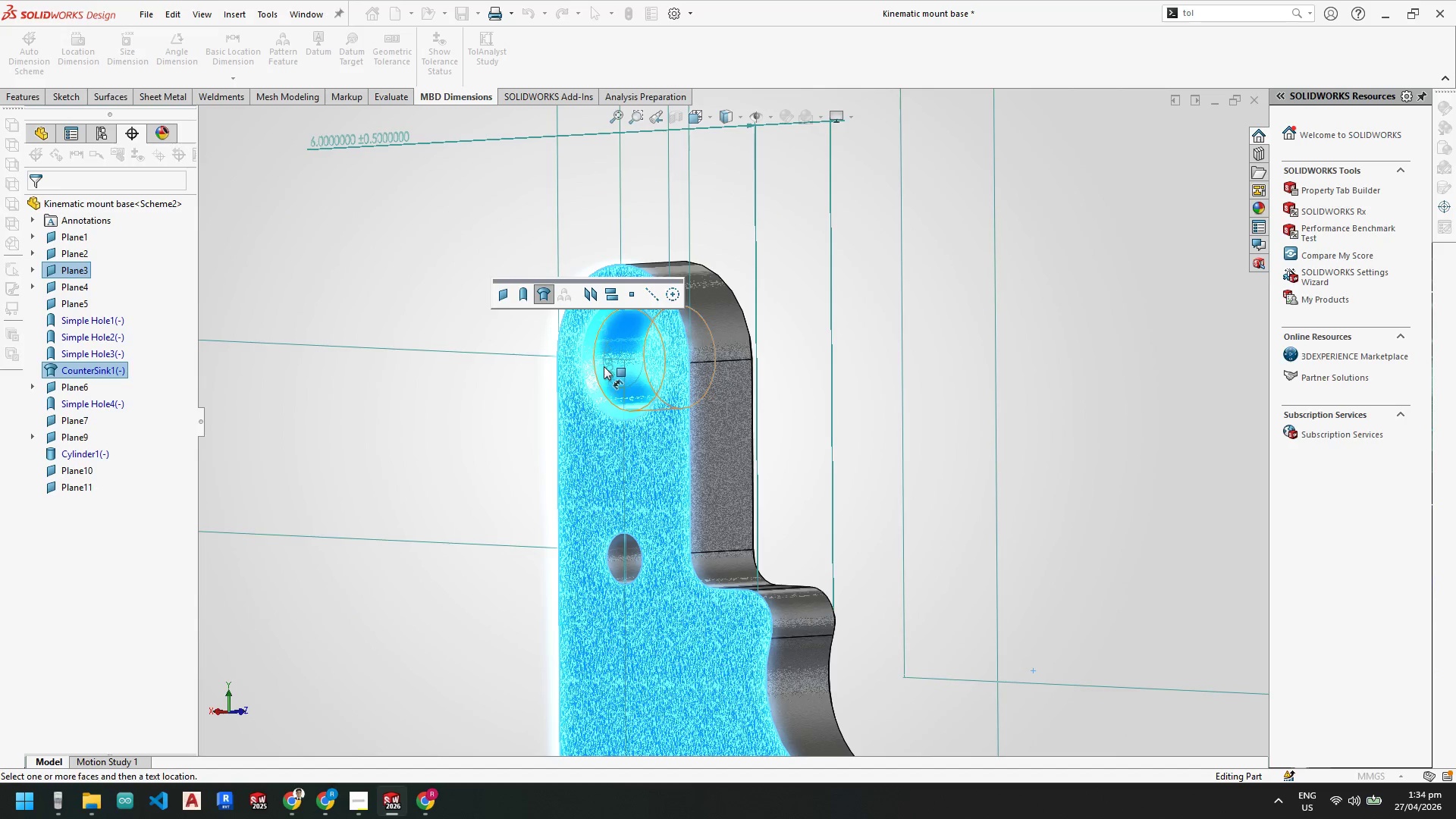 
scroll: coordinate [505, 364], scroll_direction: up, amount: 3.0
 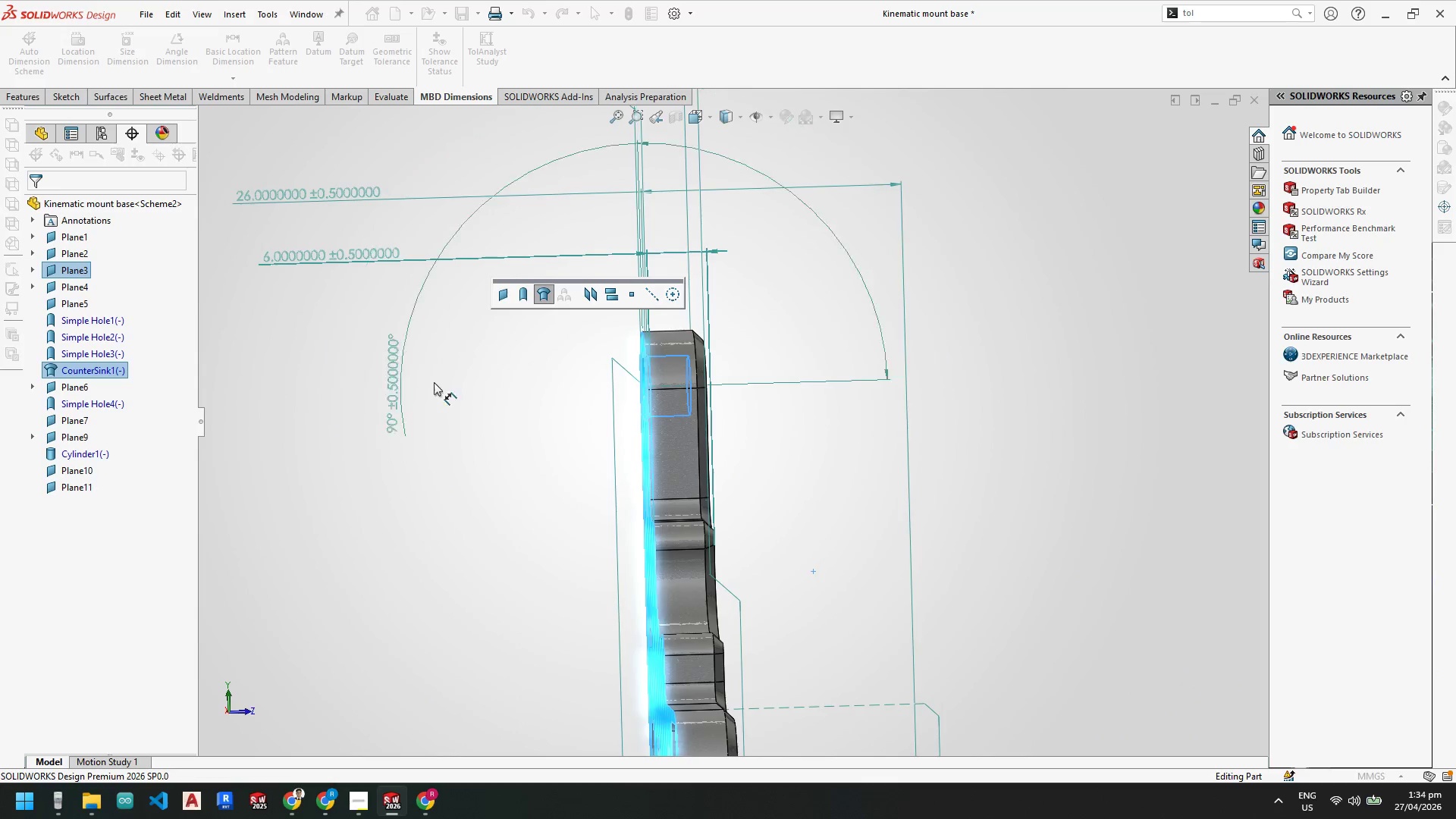 
key(Escape)
 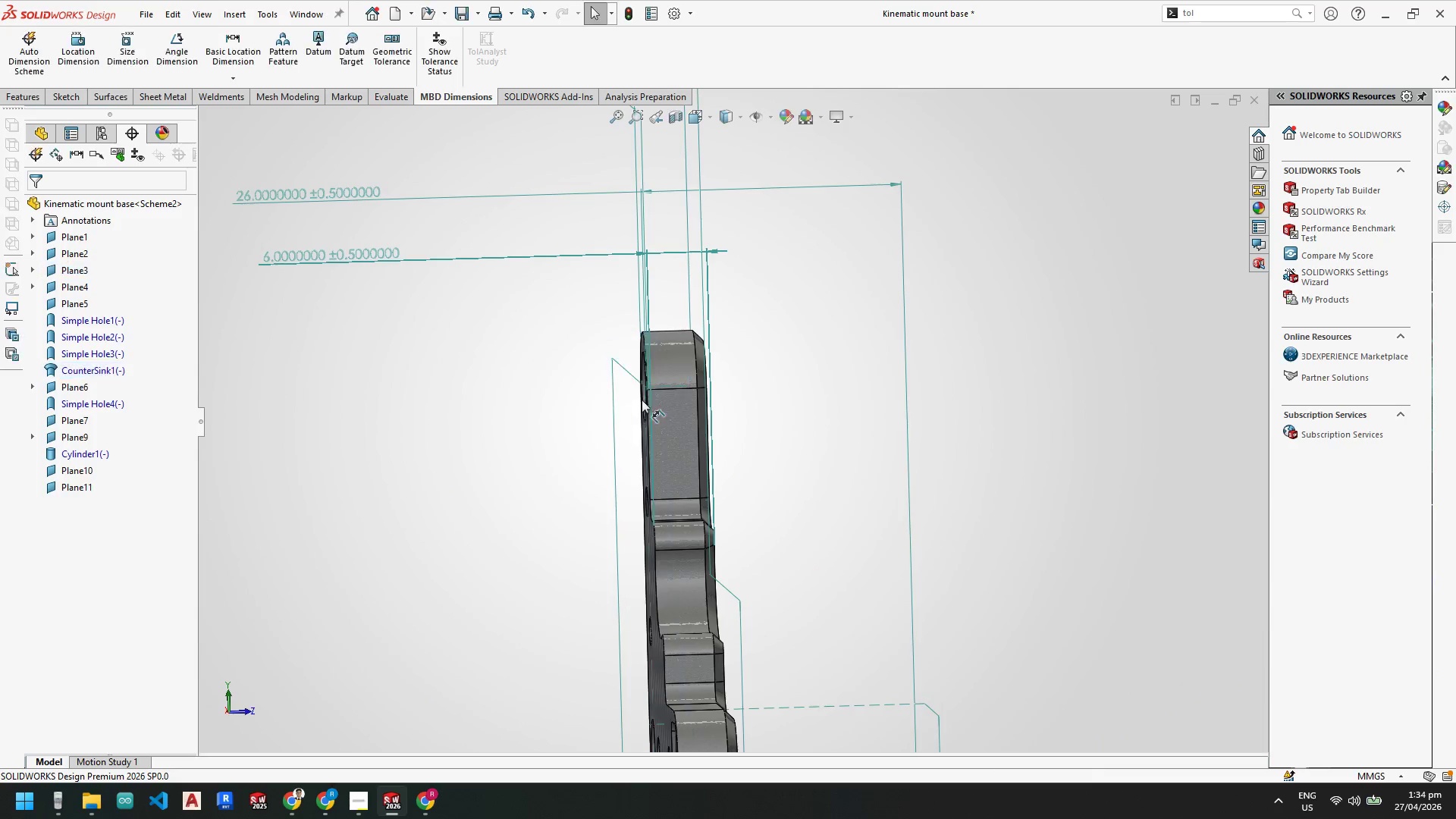 
key(Escape)
 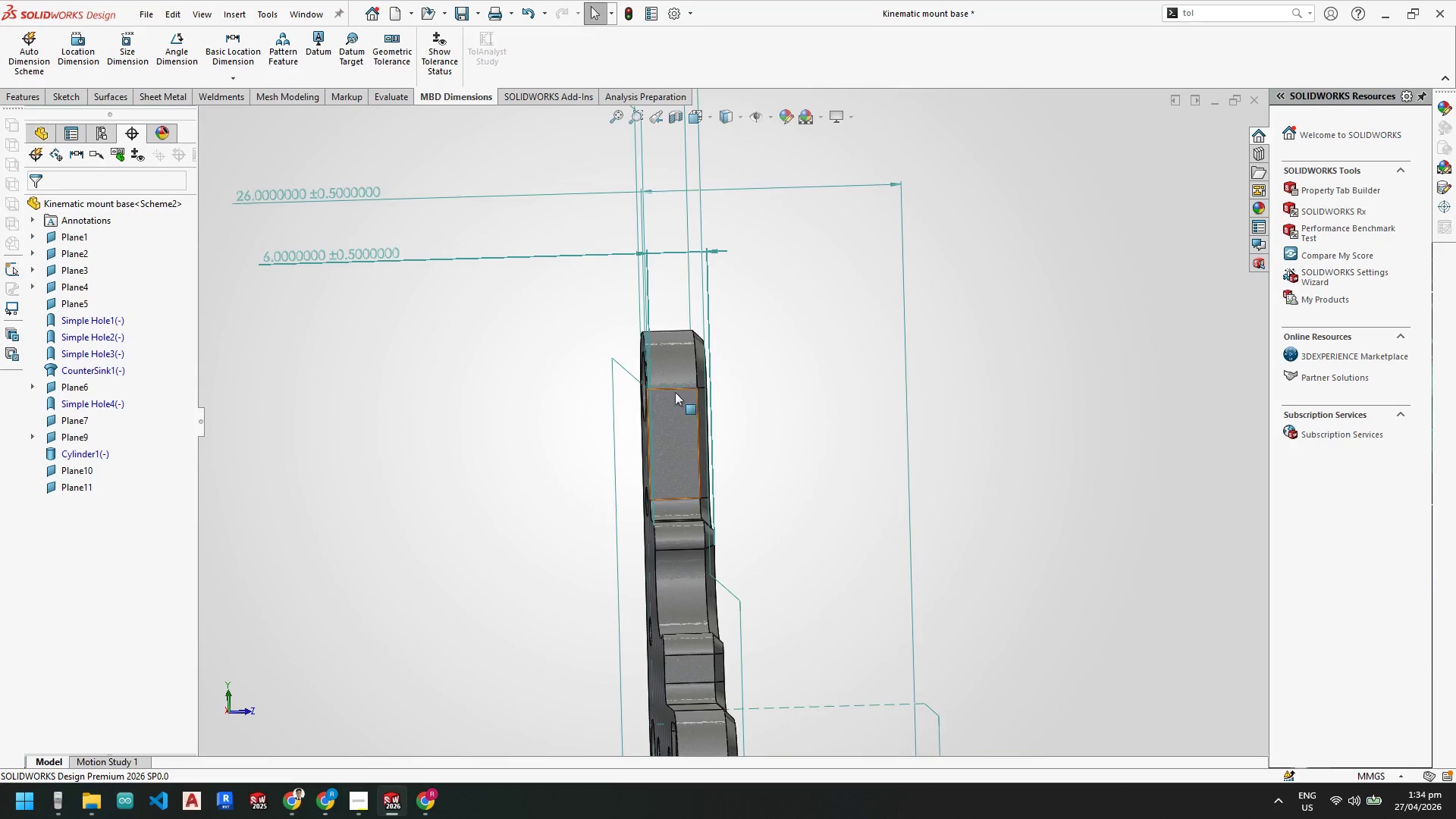 
scroll: coordinate [665, 388], scroll_direction: down, amount: 3.0
 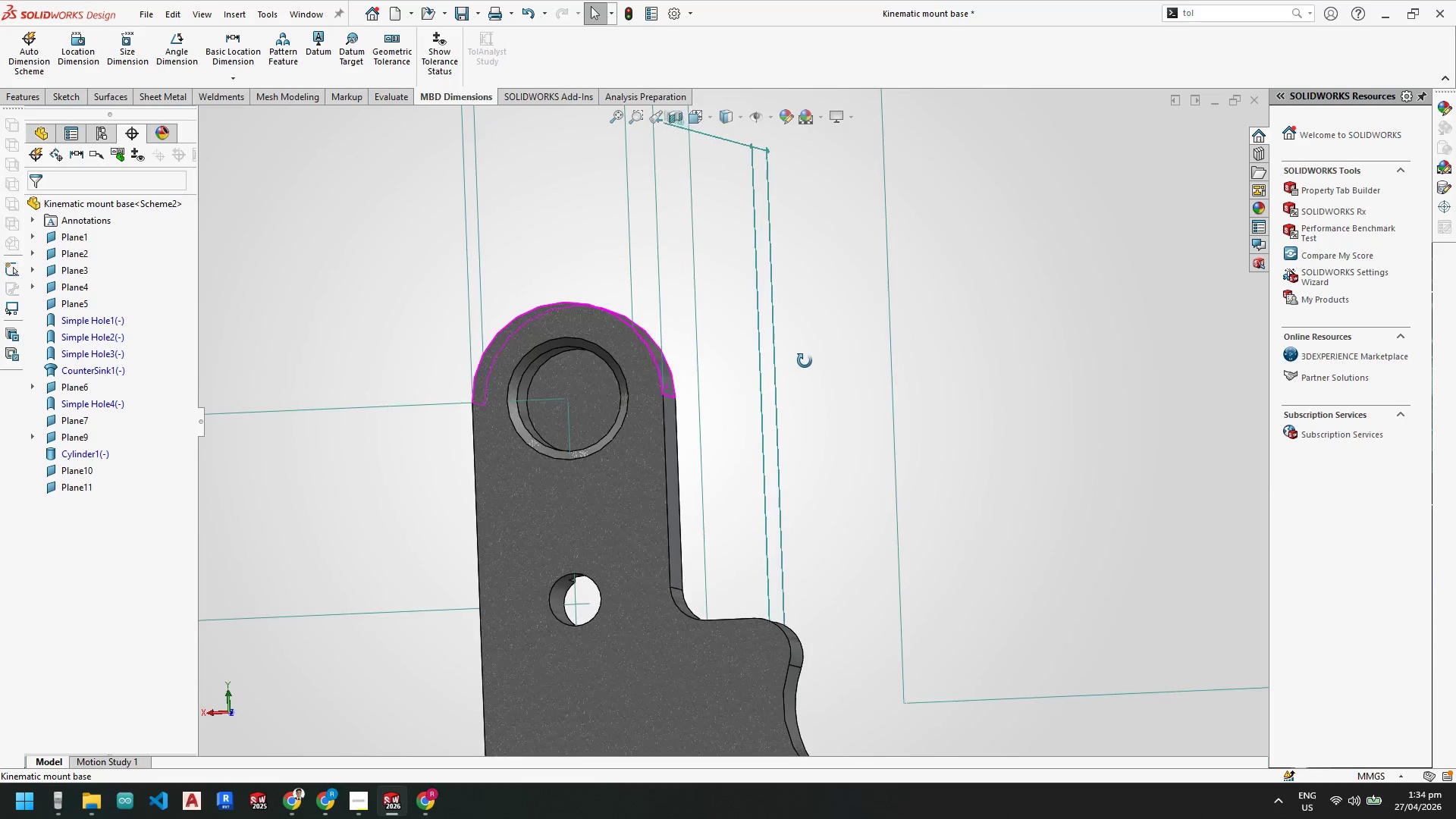 
key(Escape)
 